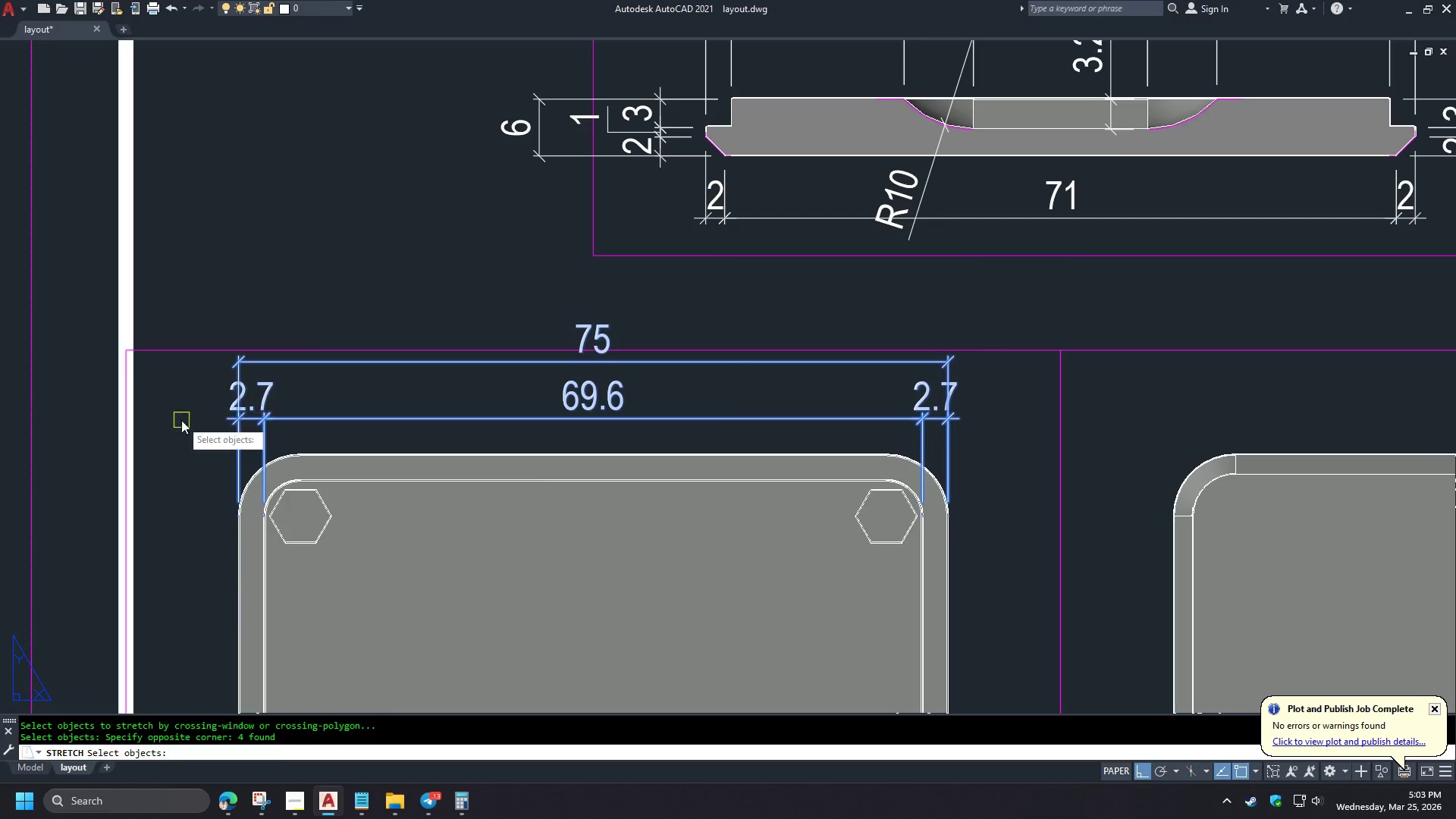 
key(Space)
 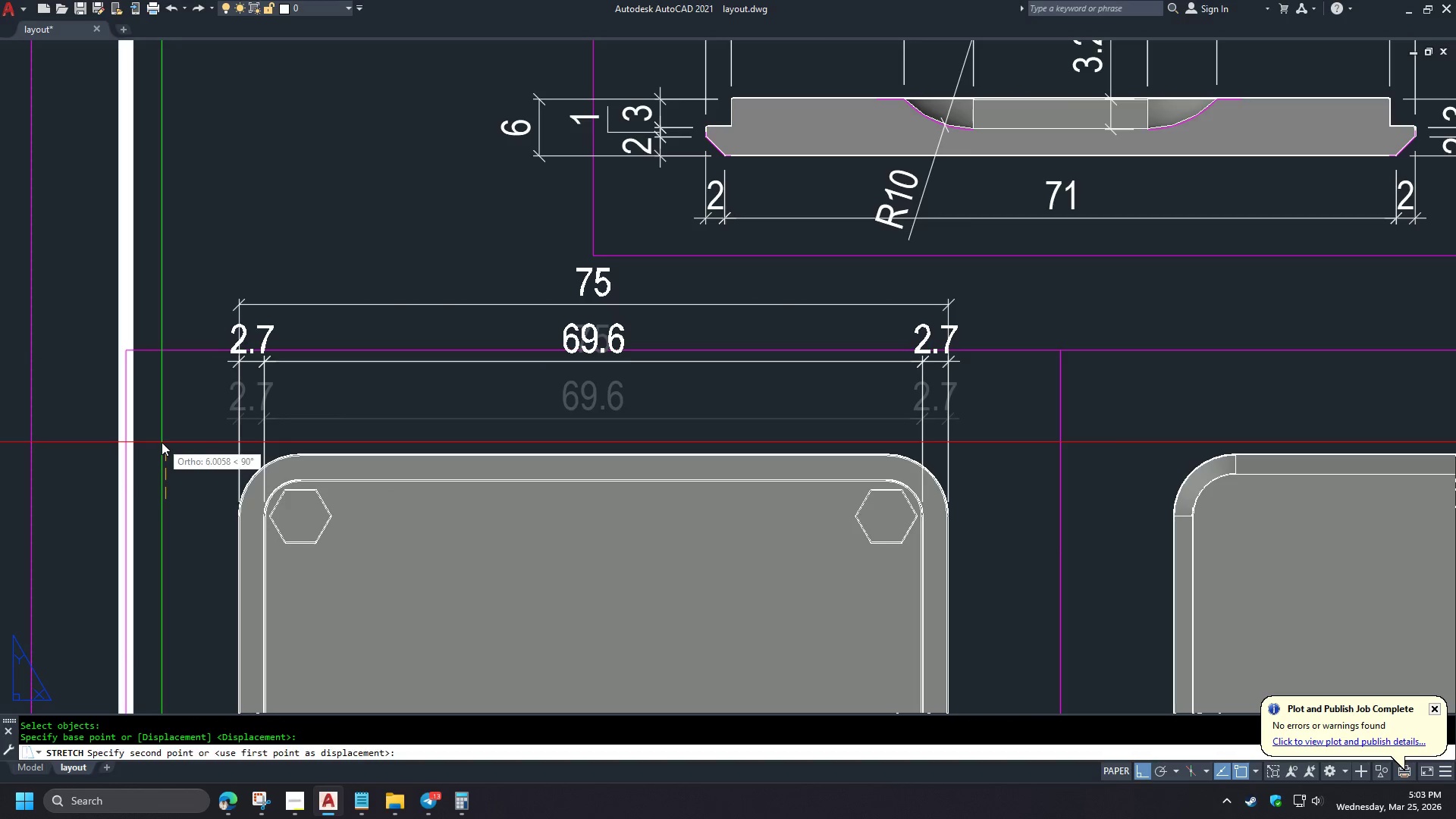 
type(DBA  )
 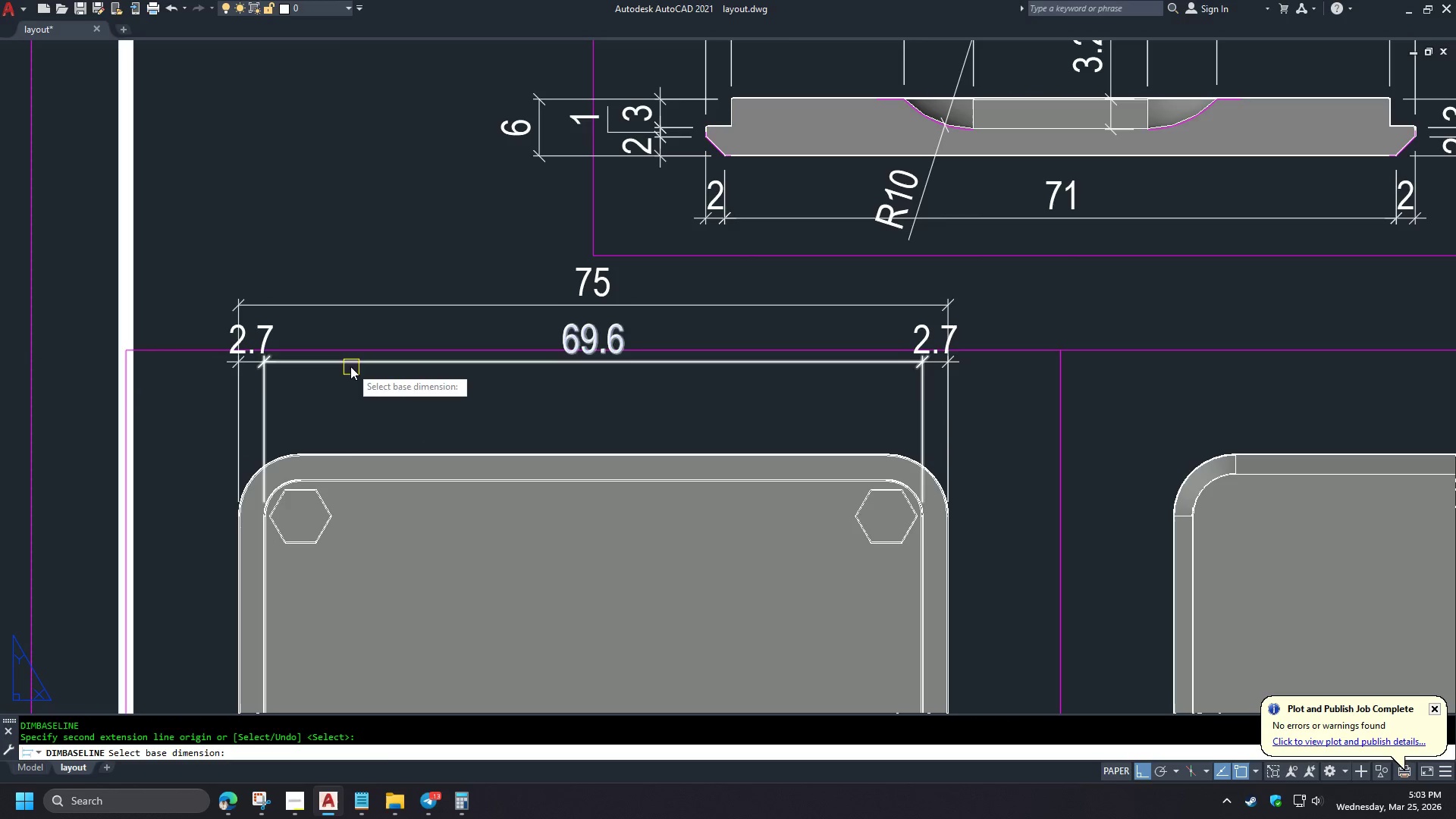 
left_click([350, 366])
 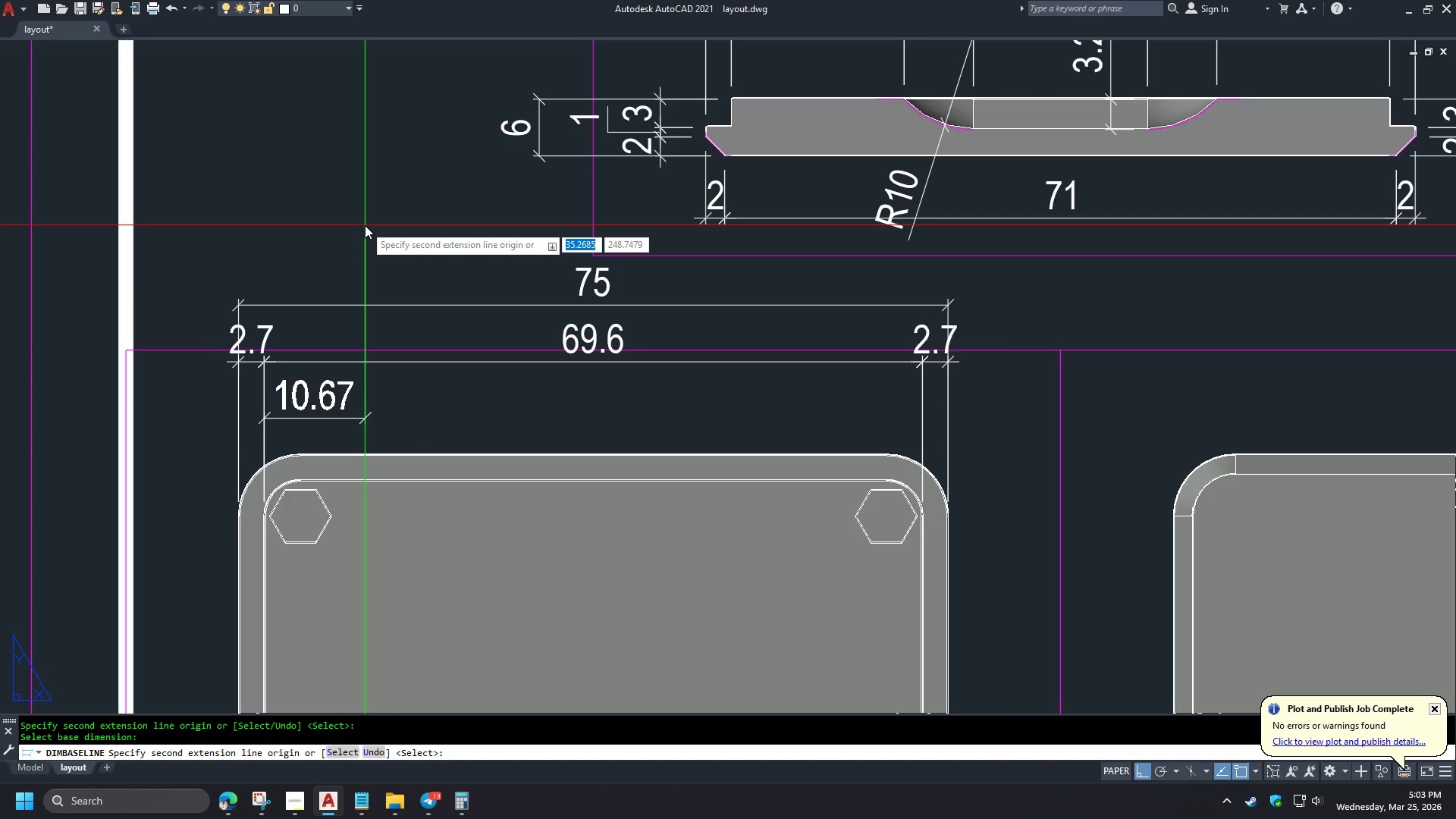 
left_click([365, 225])
 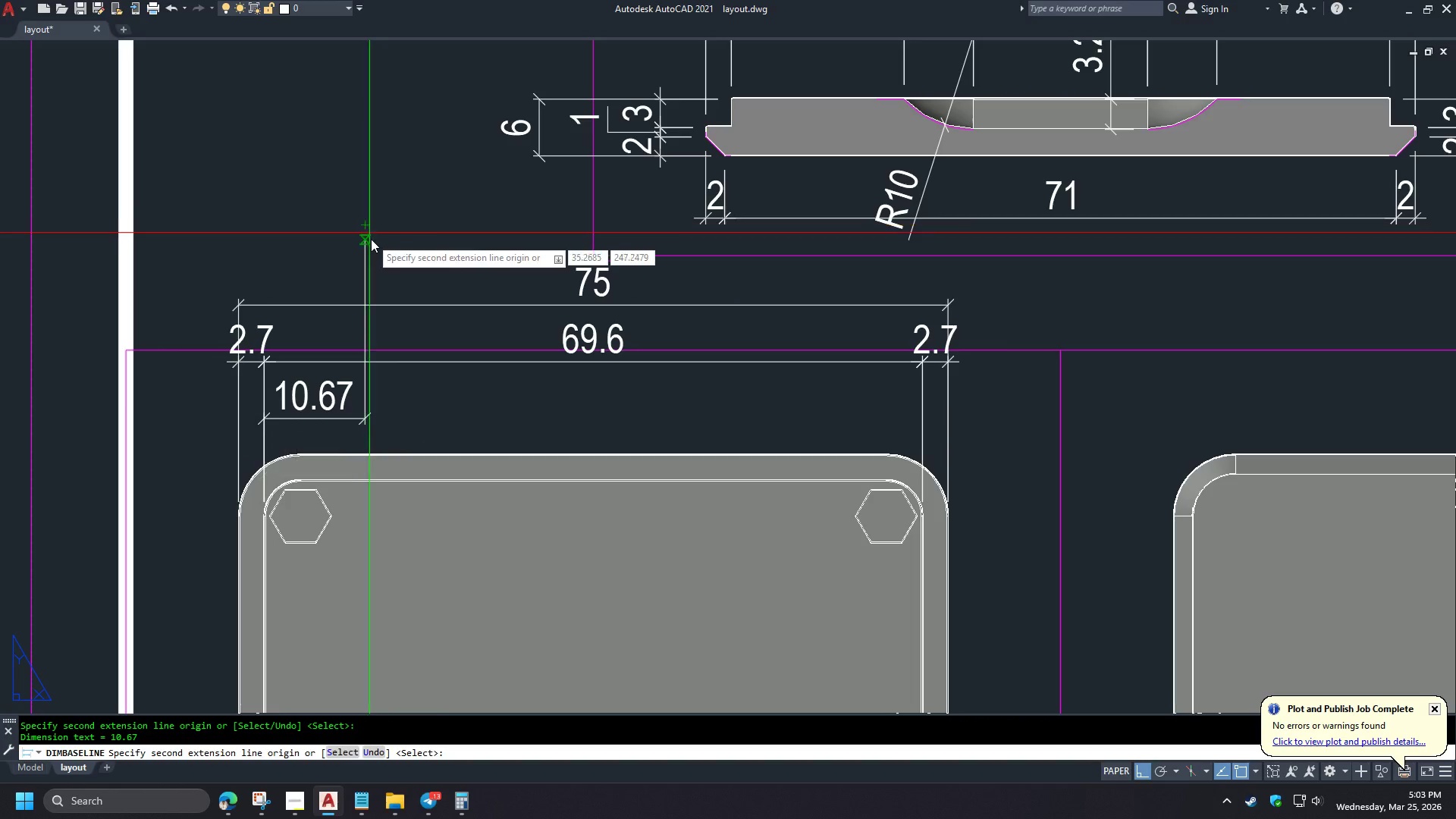 
key(Escape)
 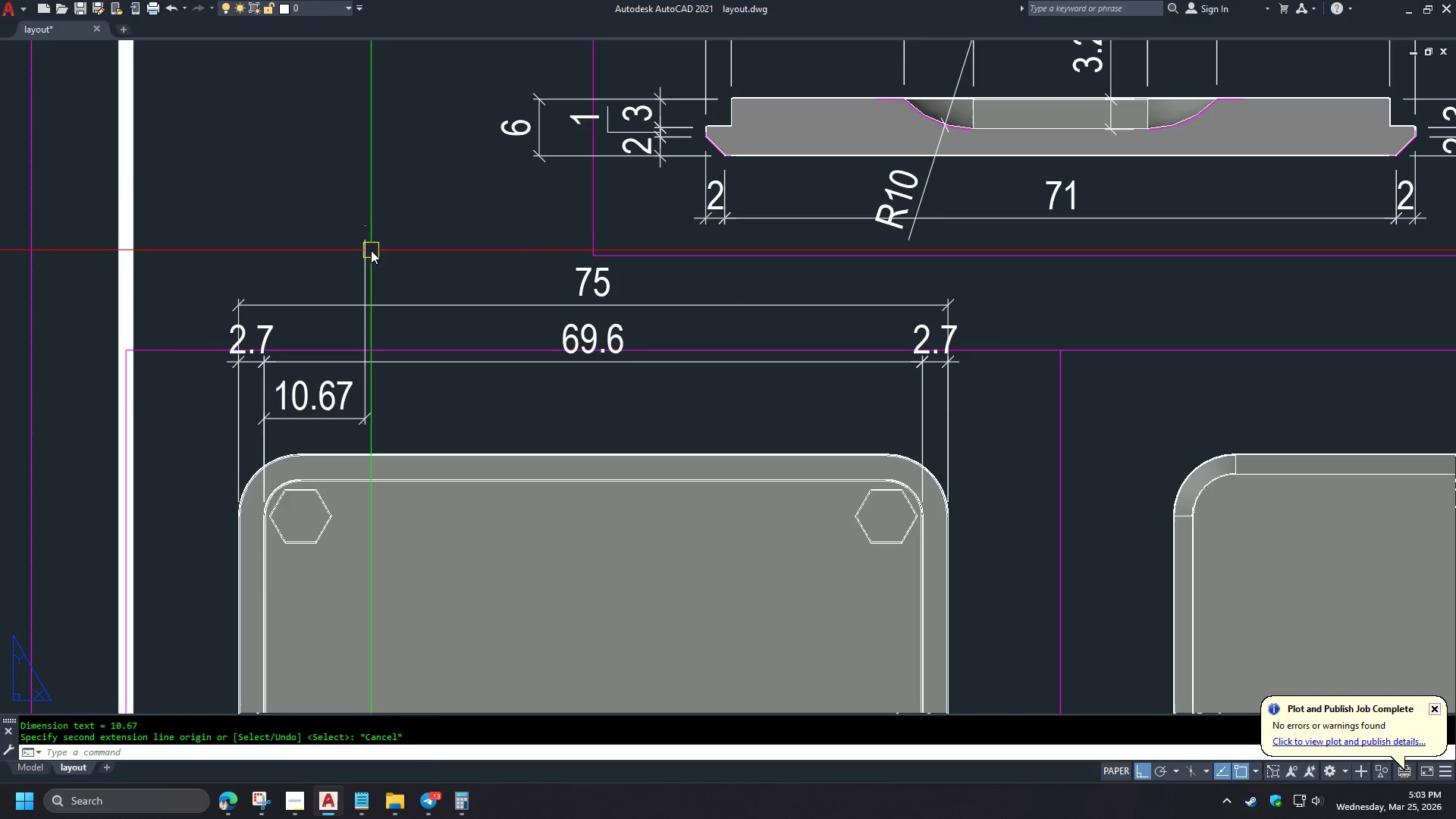 
key(Escape)
 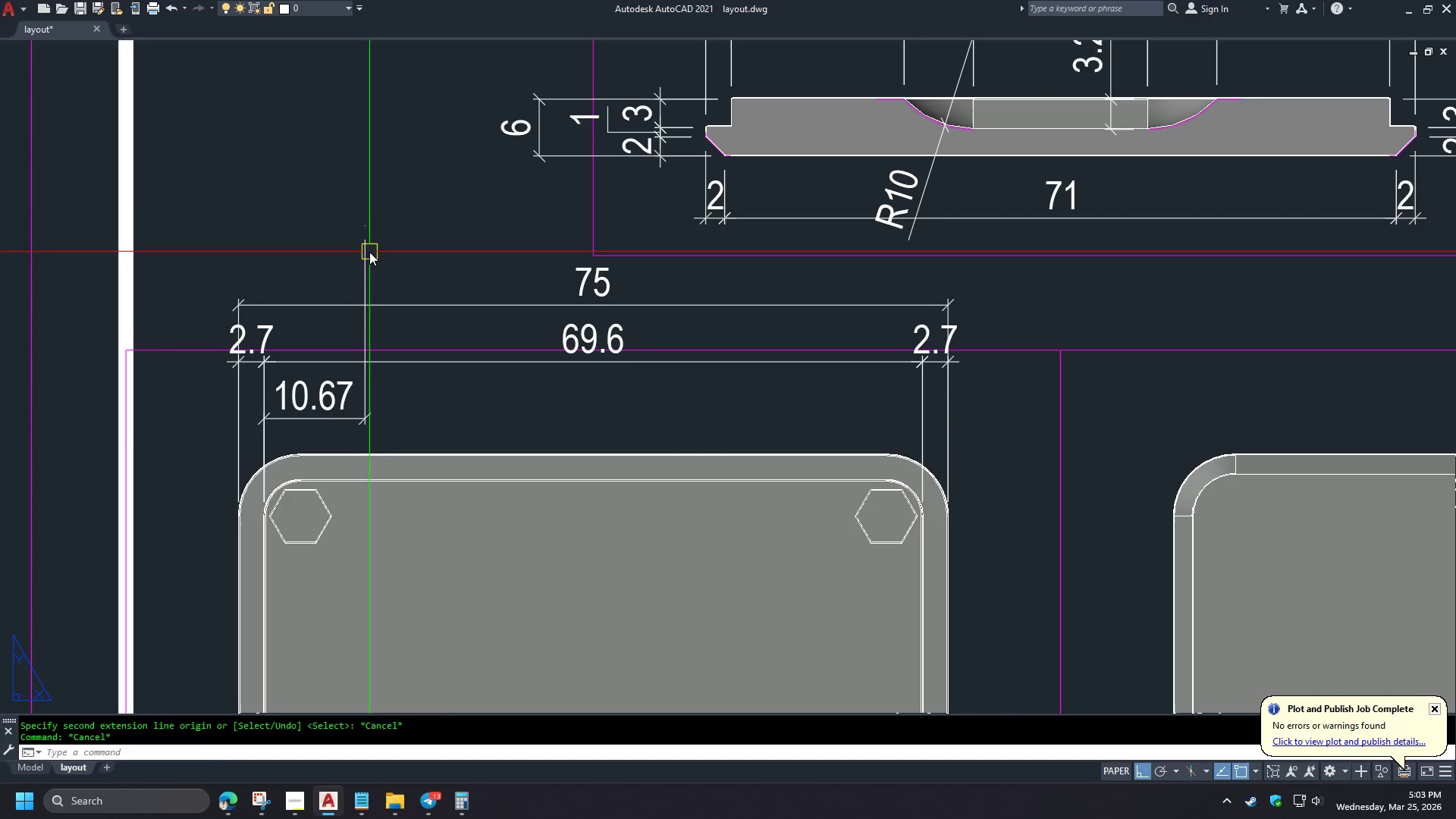 
left_click([369, 252])
 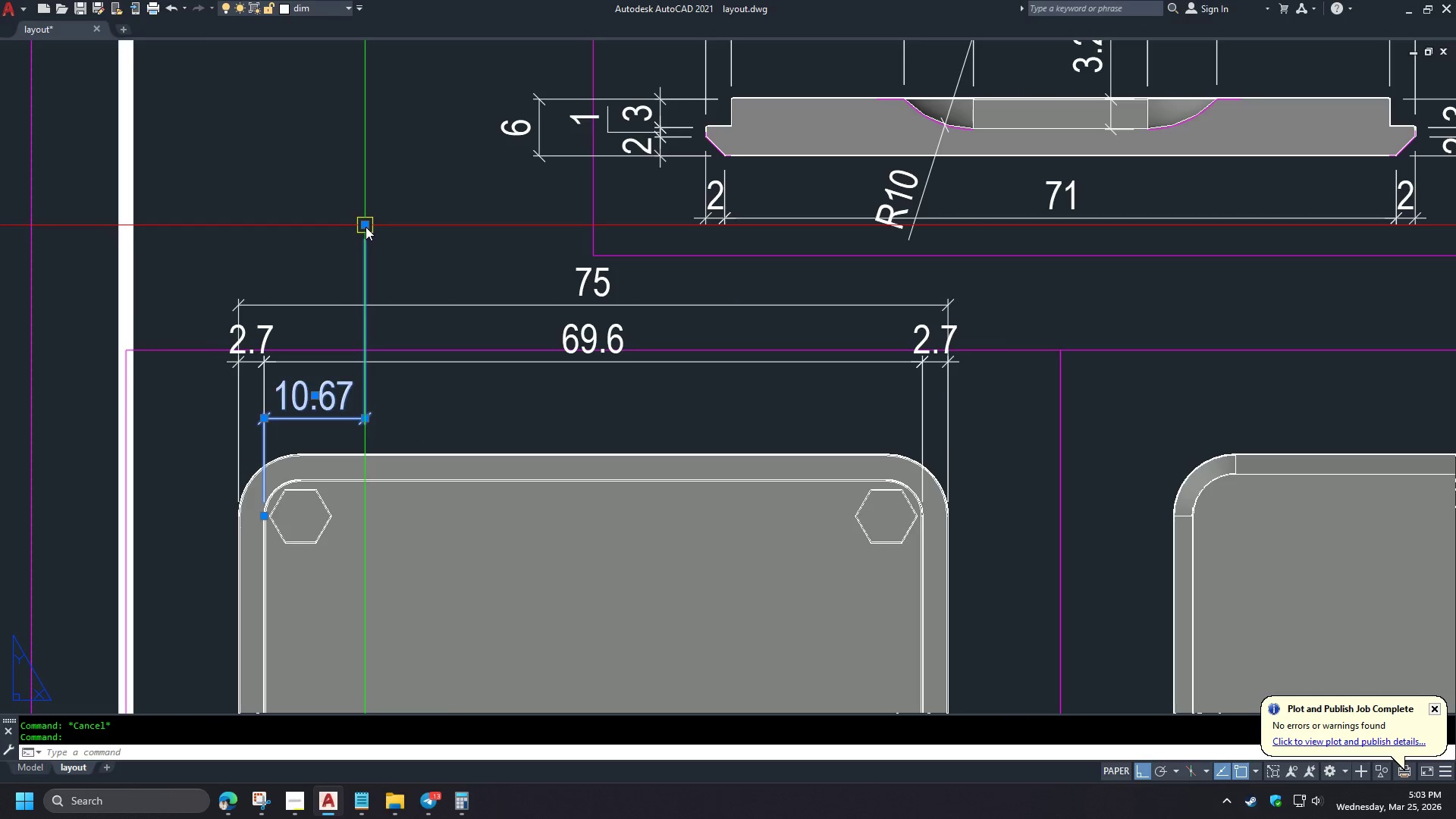 
left_click([366, 227])
 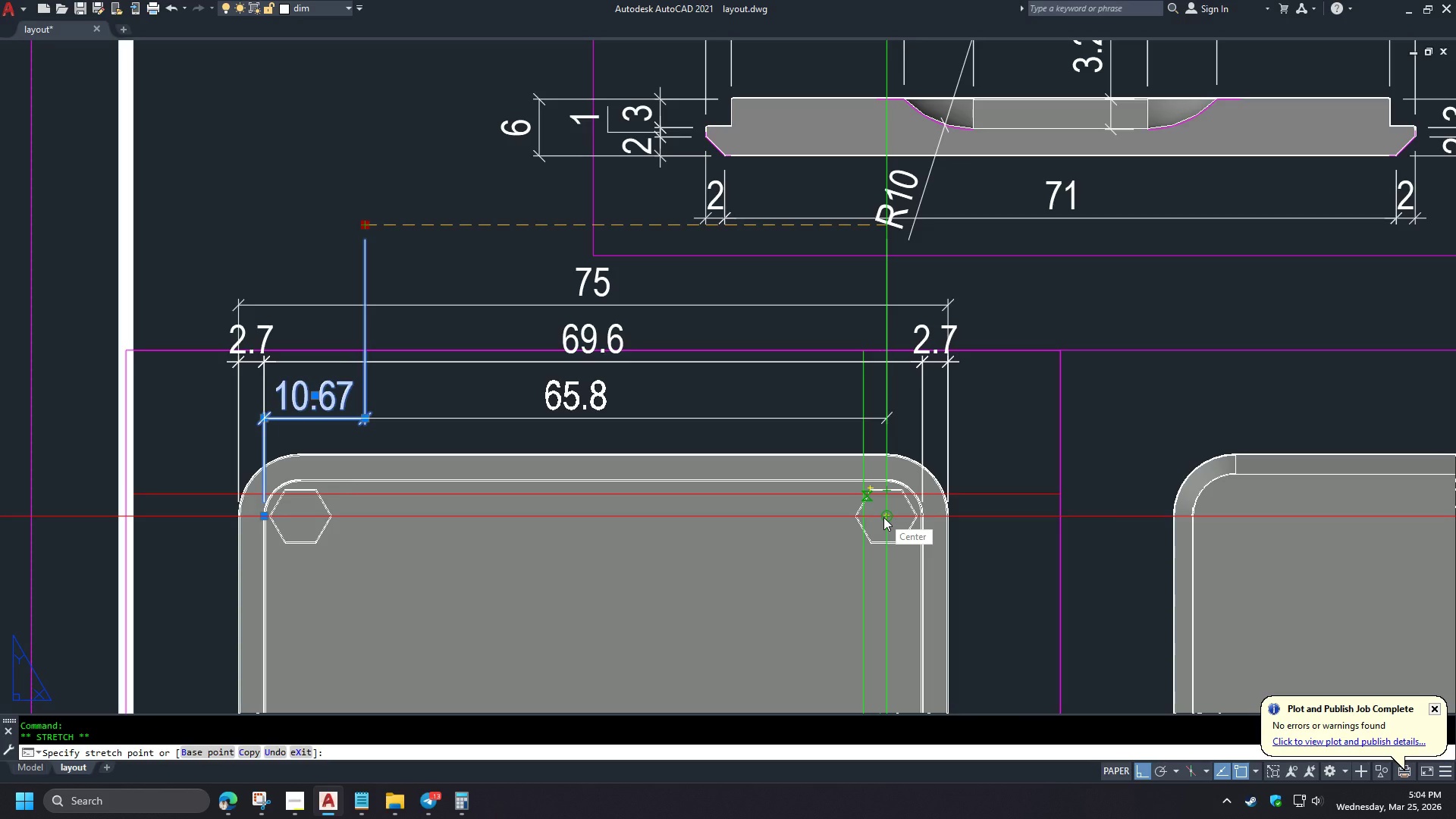 
wait(6.16)
 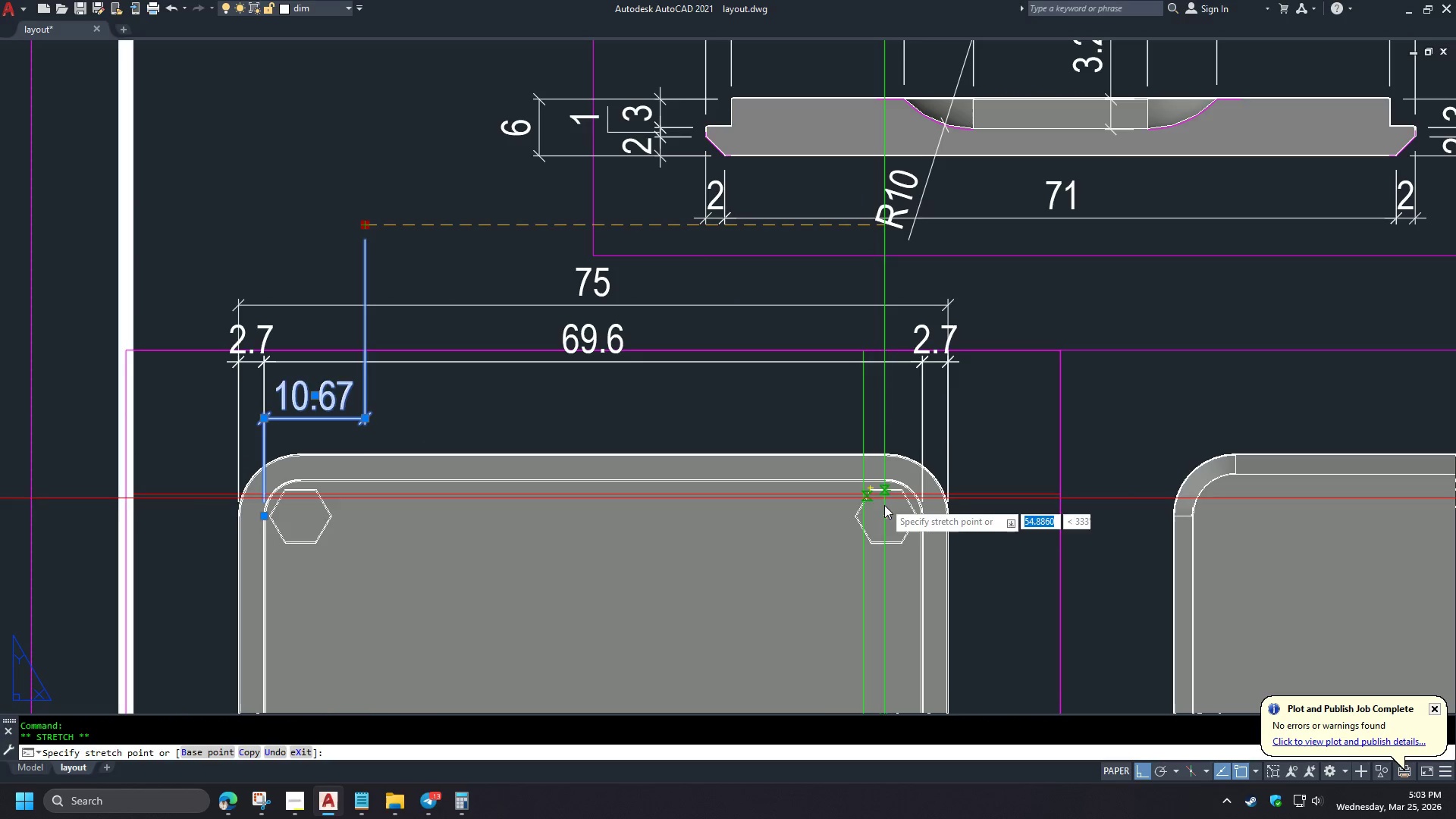 
left_click([883, 517])
 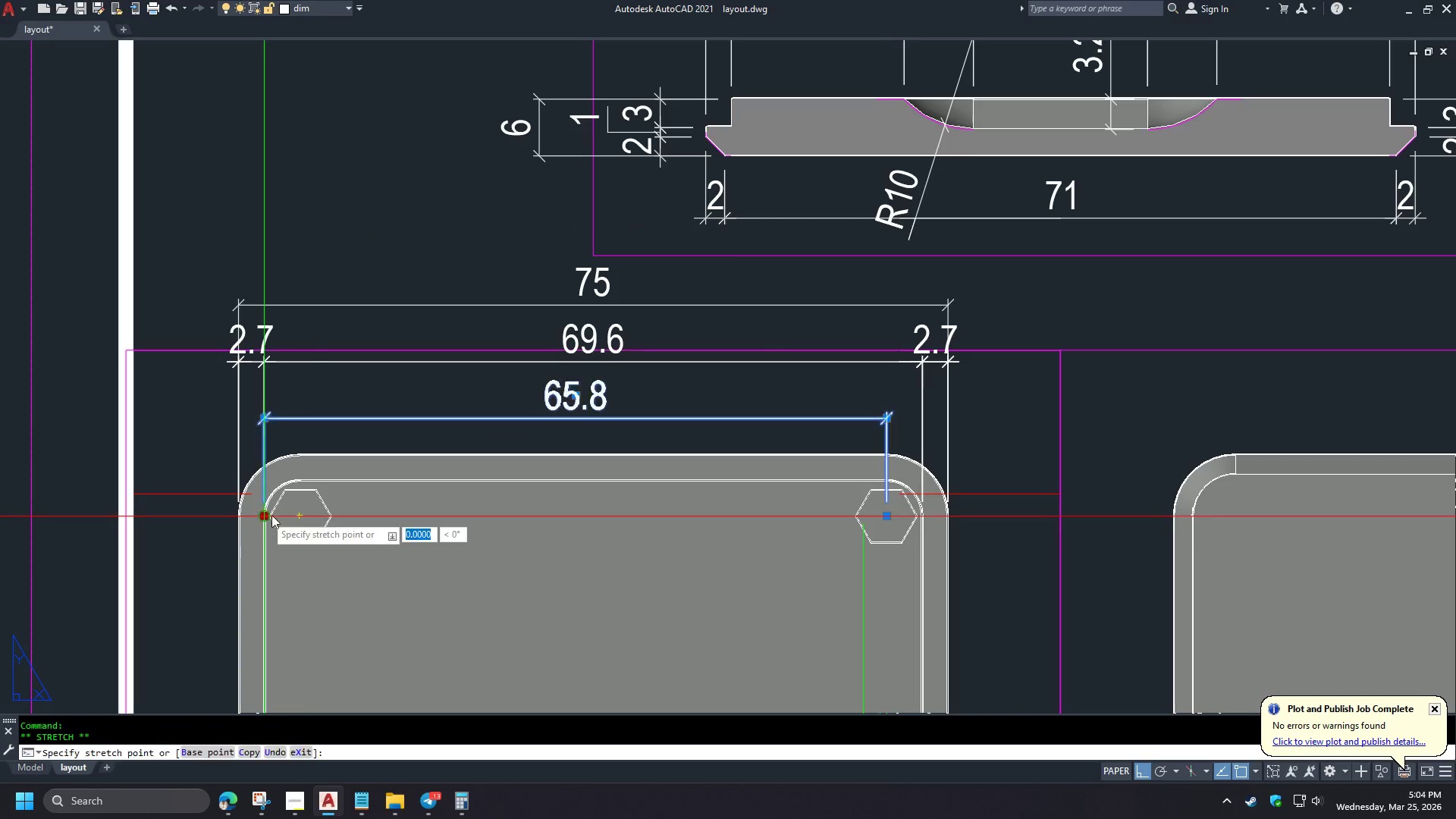 
left_click([301, 516])
 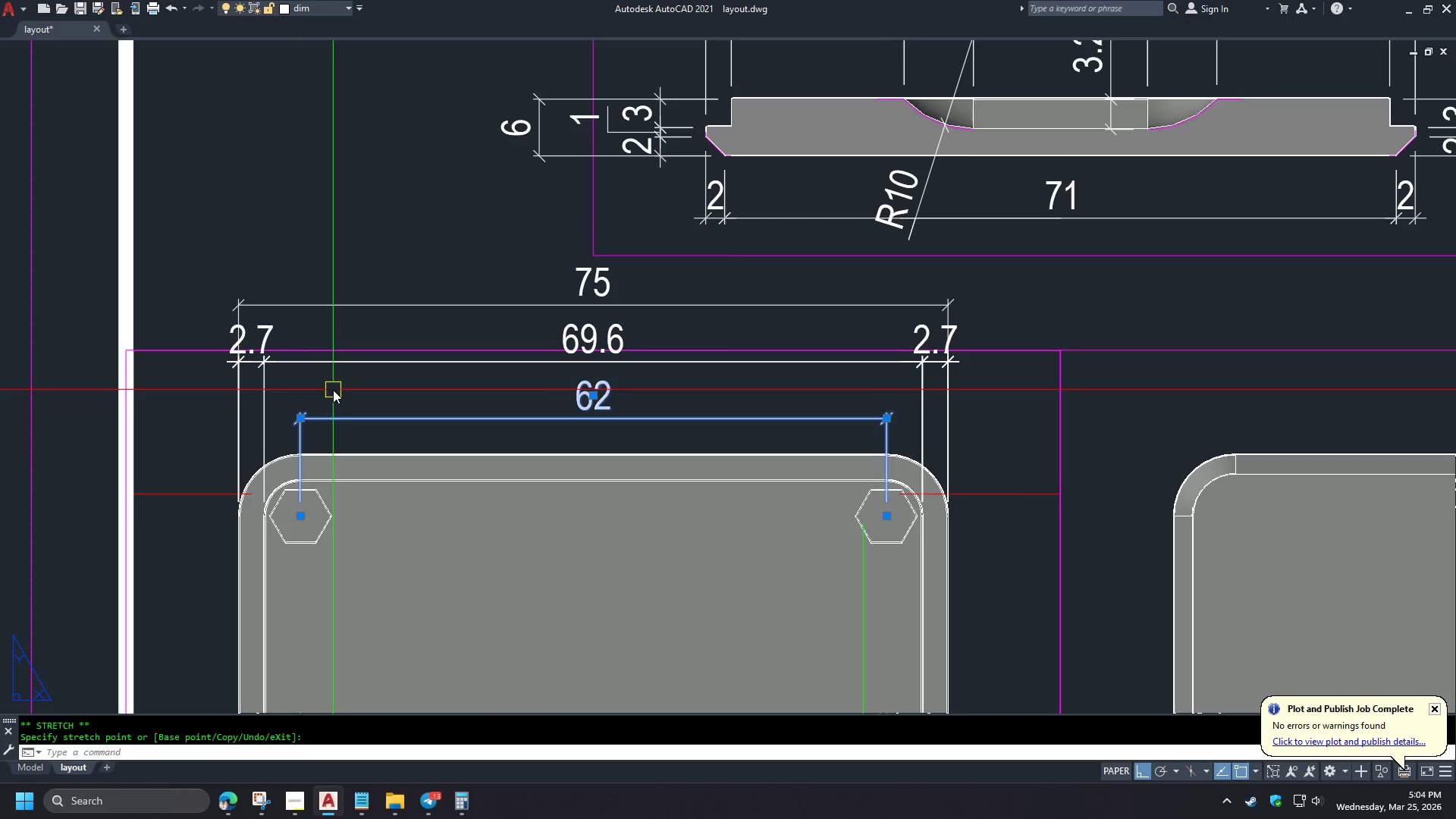 
key(Escape)
 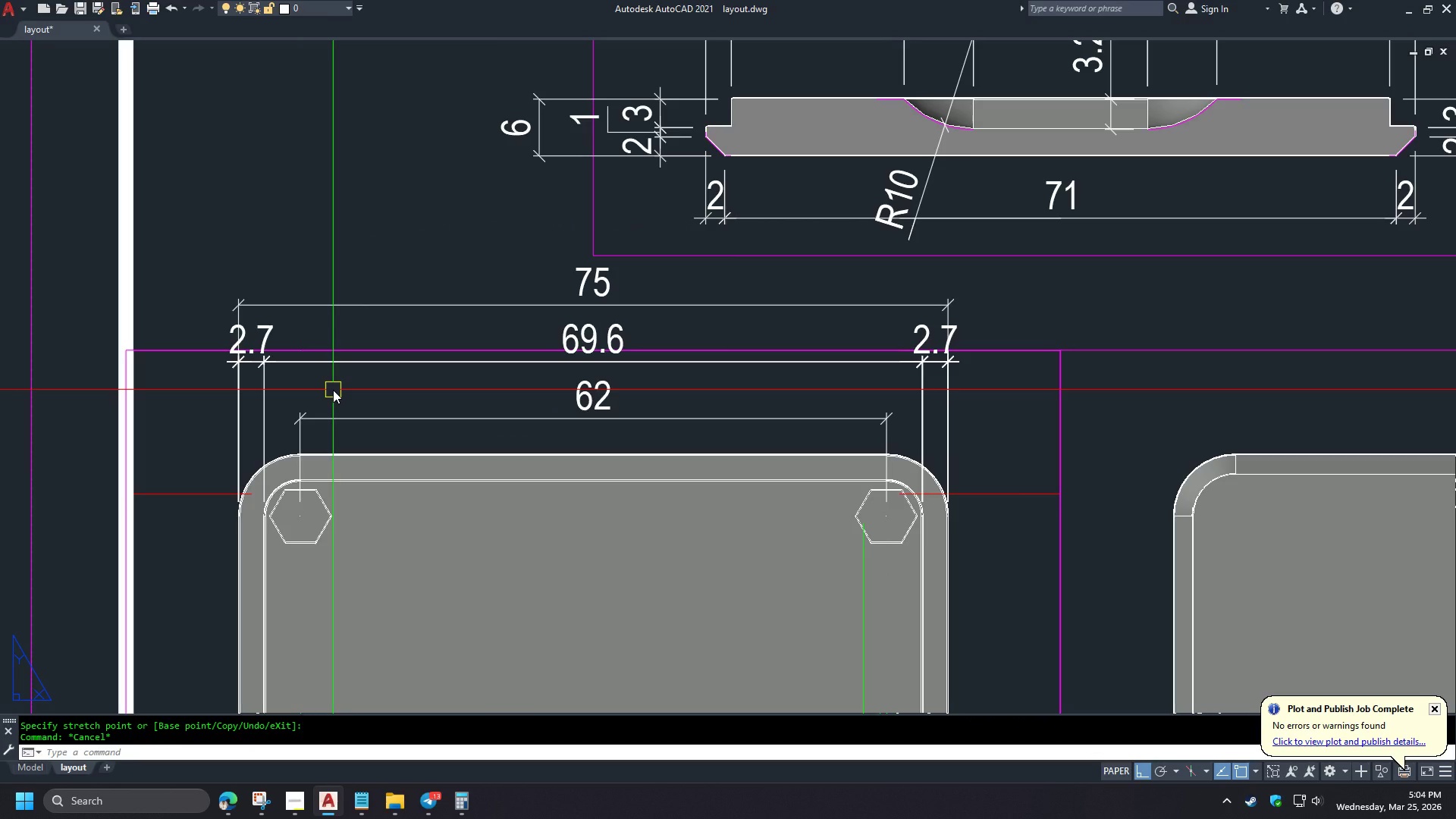 
type(DCO  )
 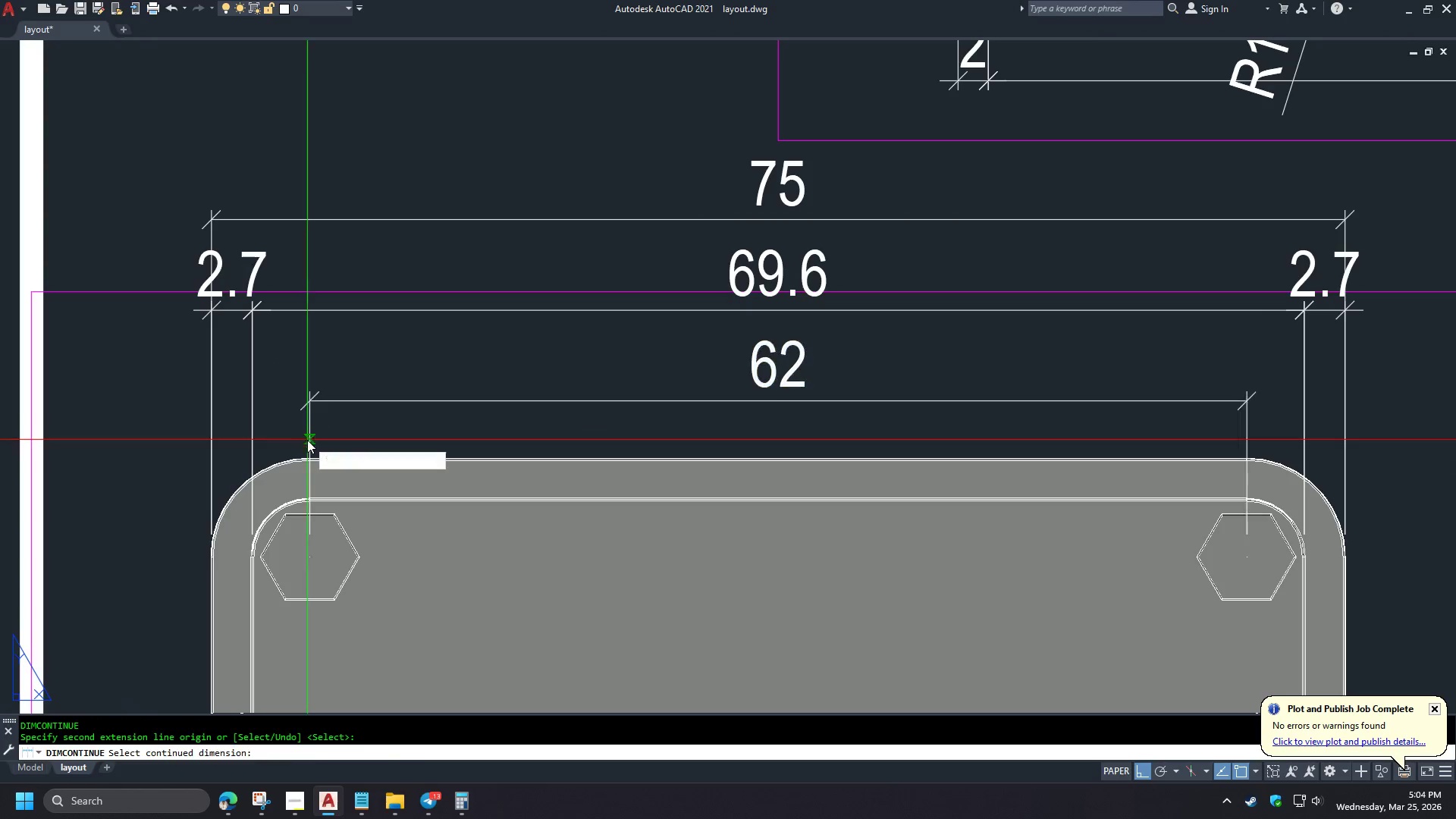 
left_click([307, 440])
 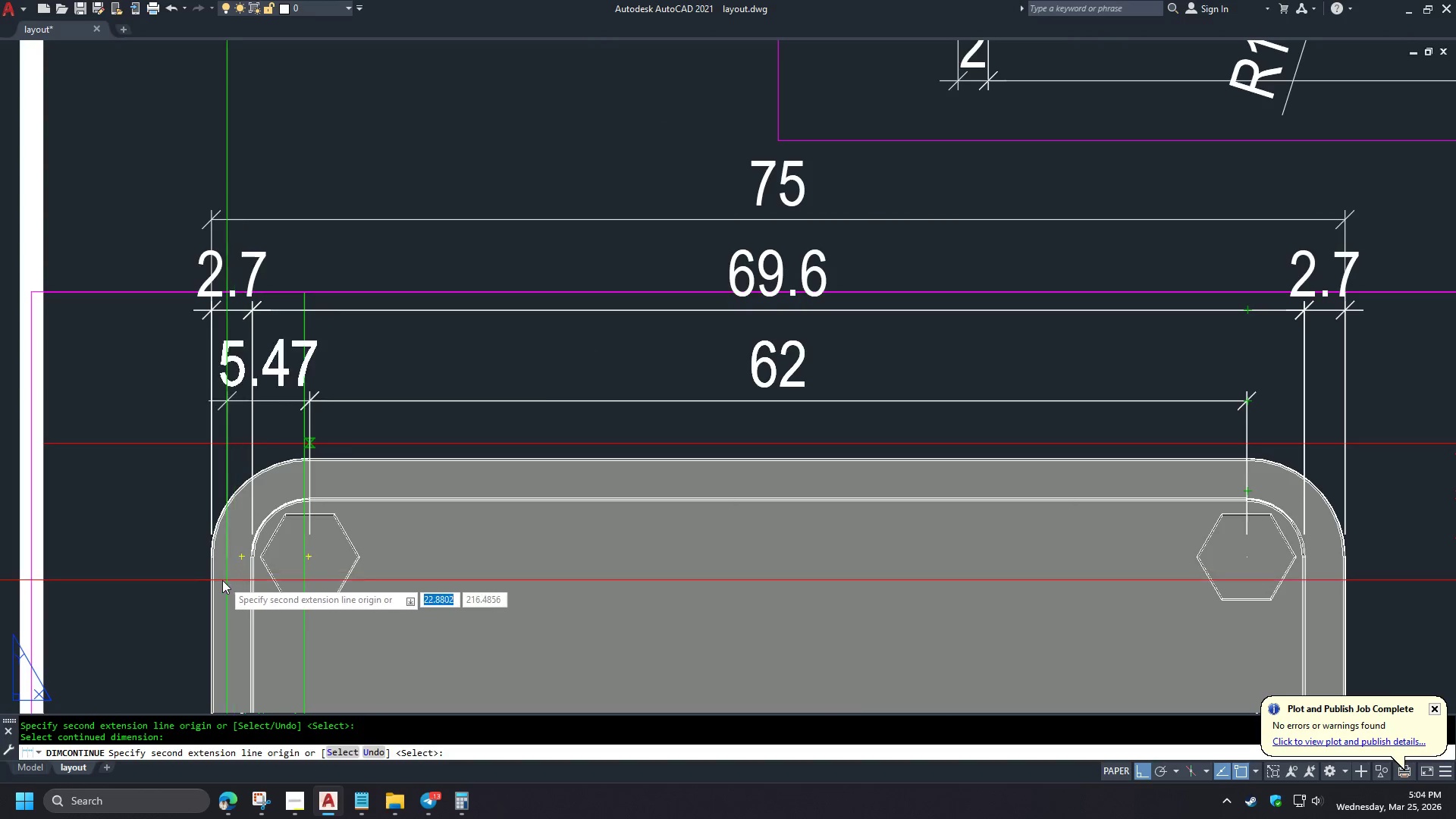 
type(END )
 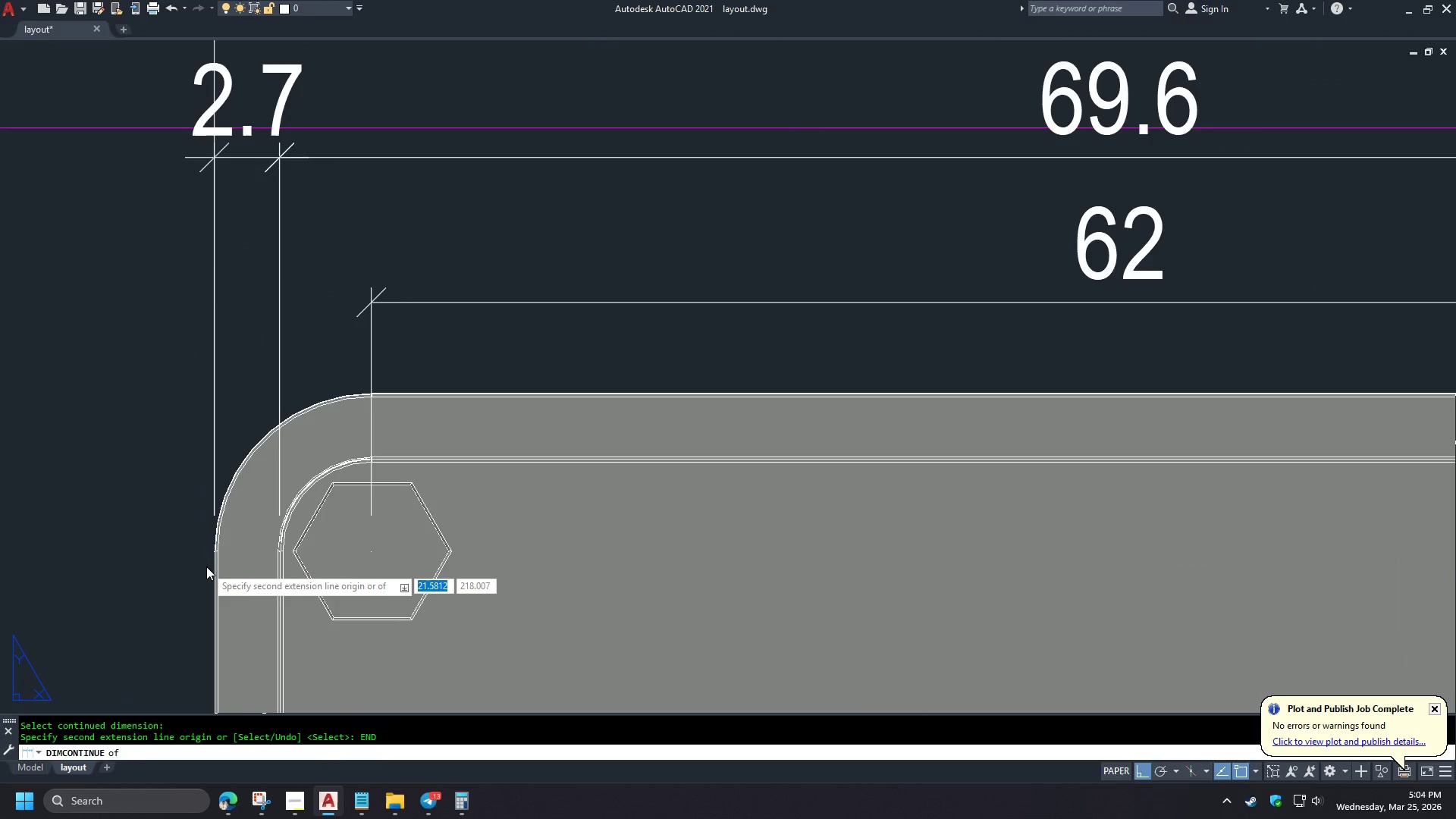 
scroll: coordinate [284, 450], scroll_direction: up, amount: 1.0
 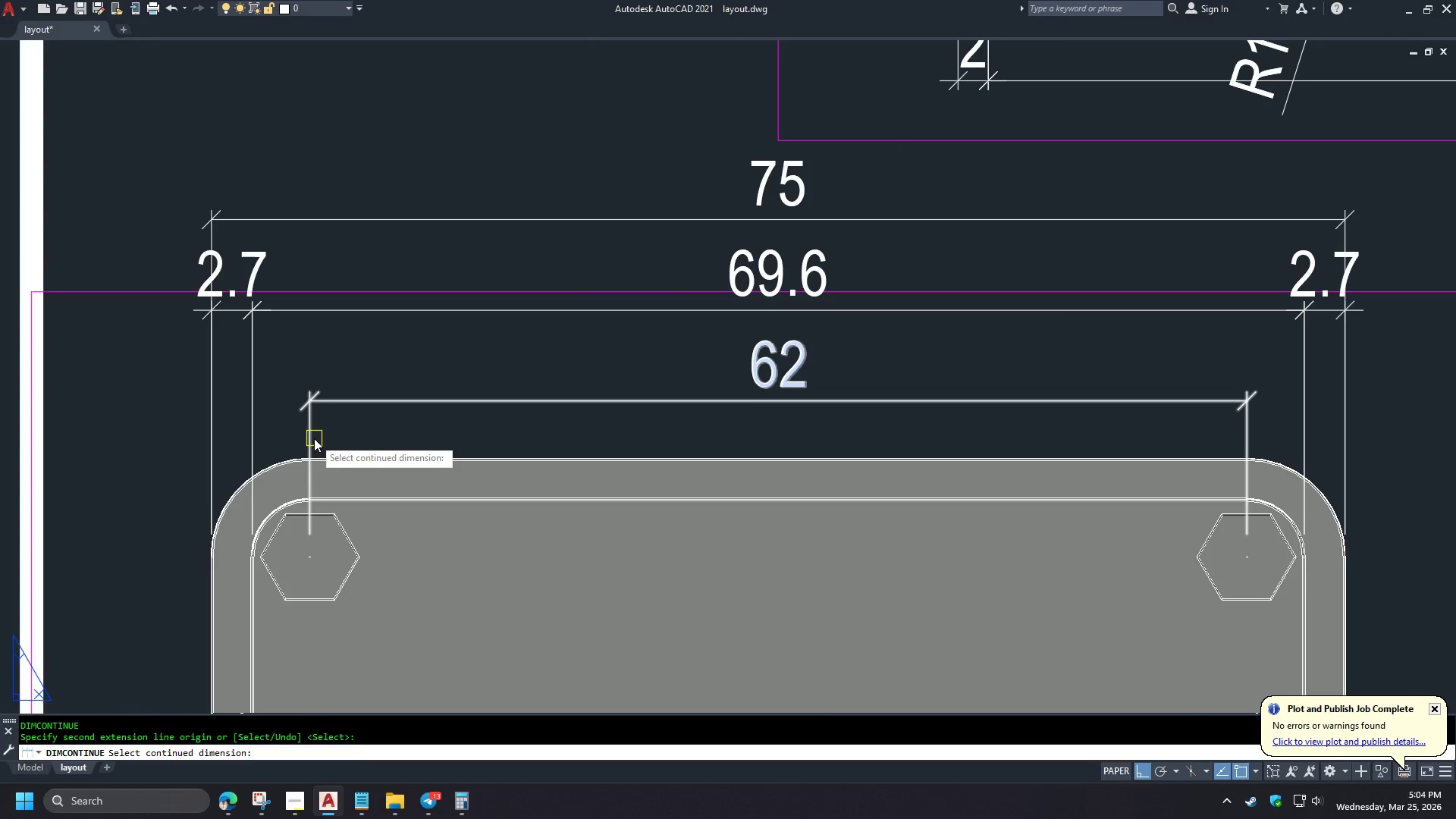 
left_click([212, 565])
 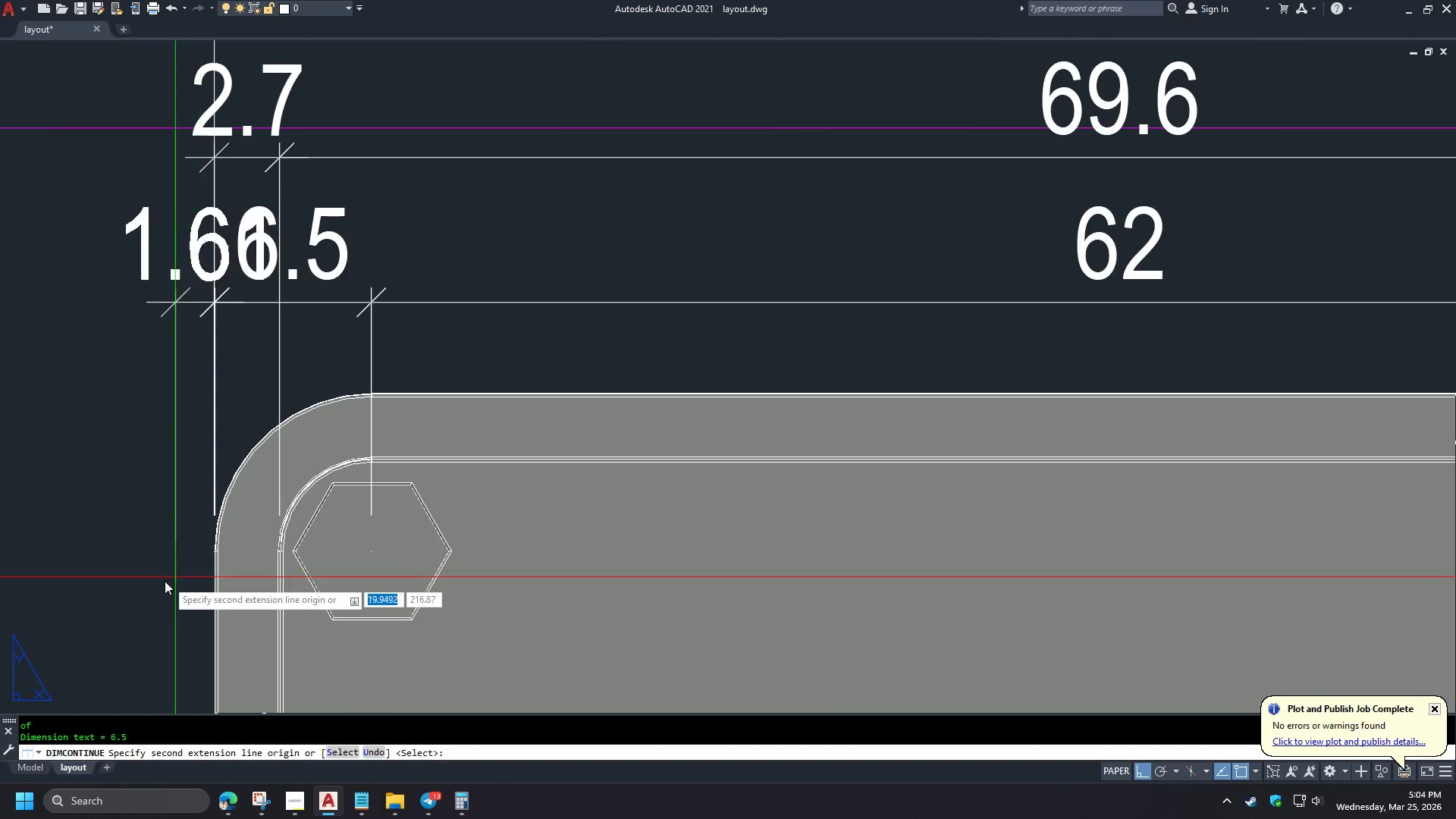 
key(Space)
 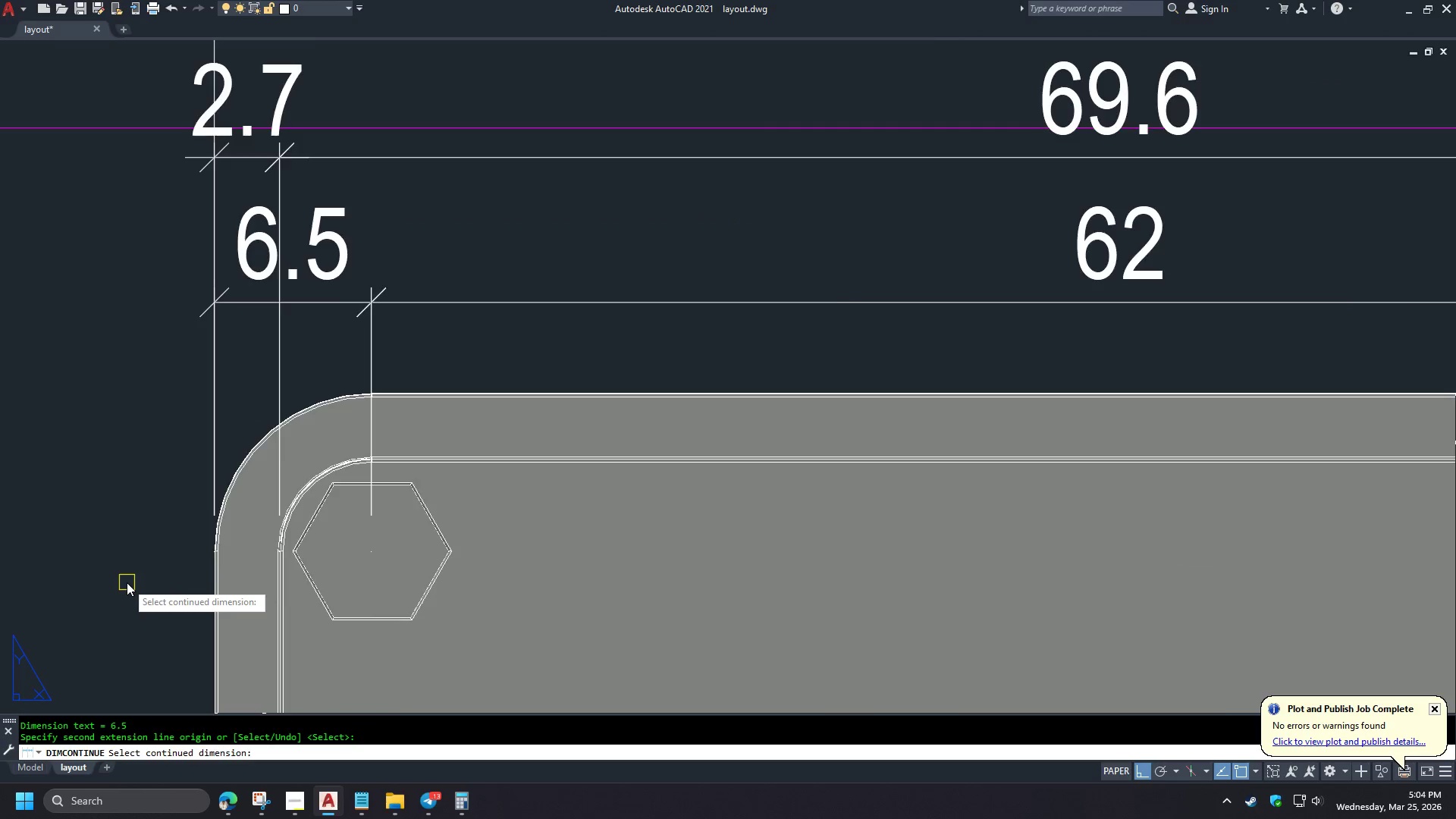 
scroll: coordinate [206, 566], scroll_direction: up, amount: 1.0
 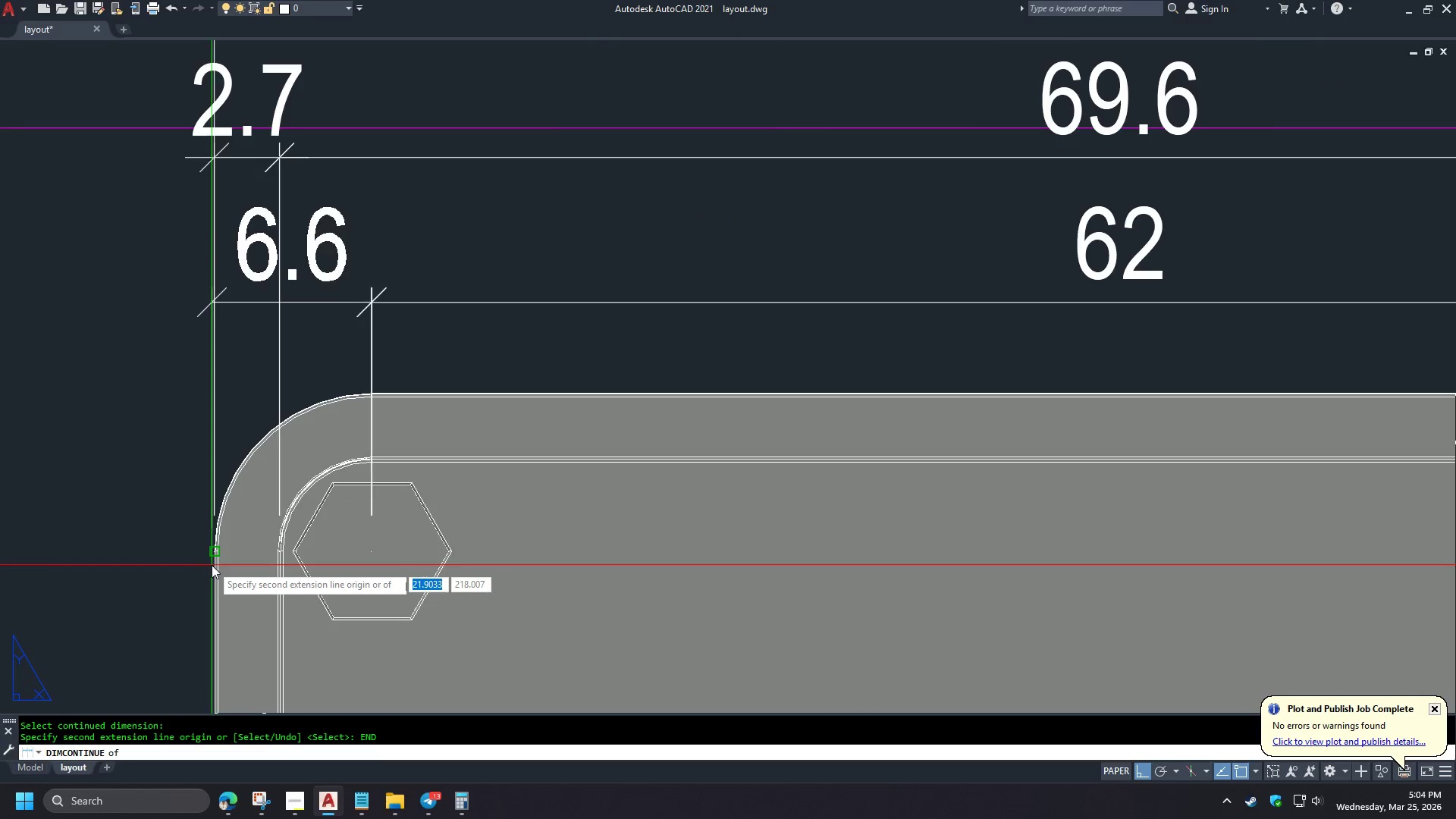 
scroll: coordinate [127, 582], scroll_direction: down, amount: 1.0
 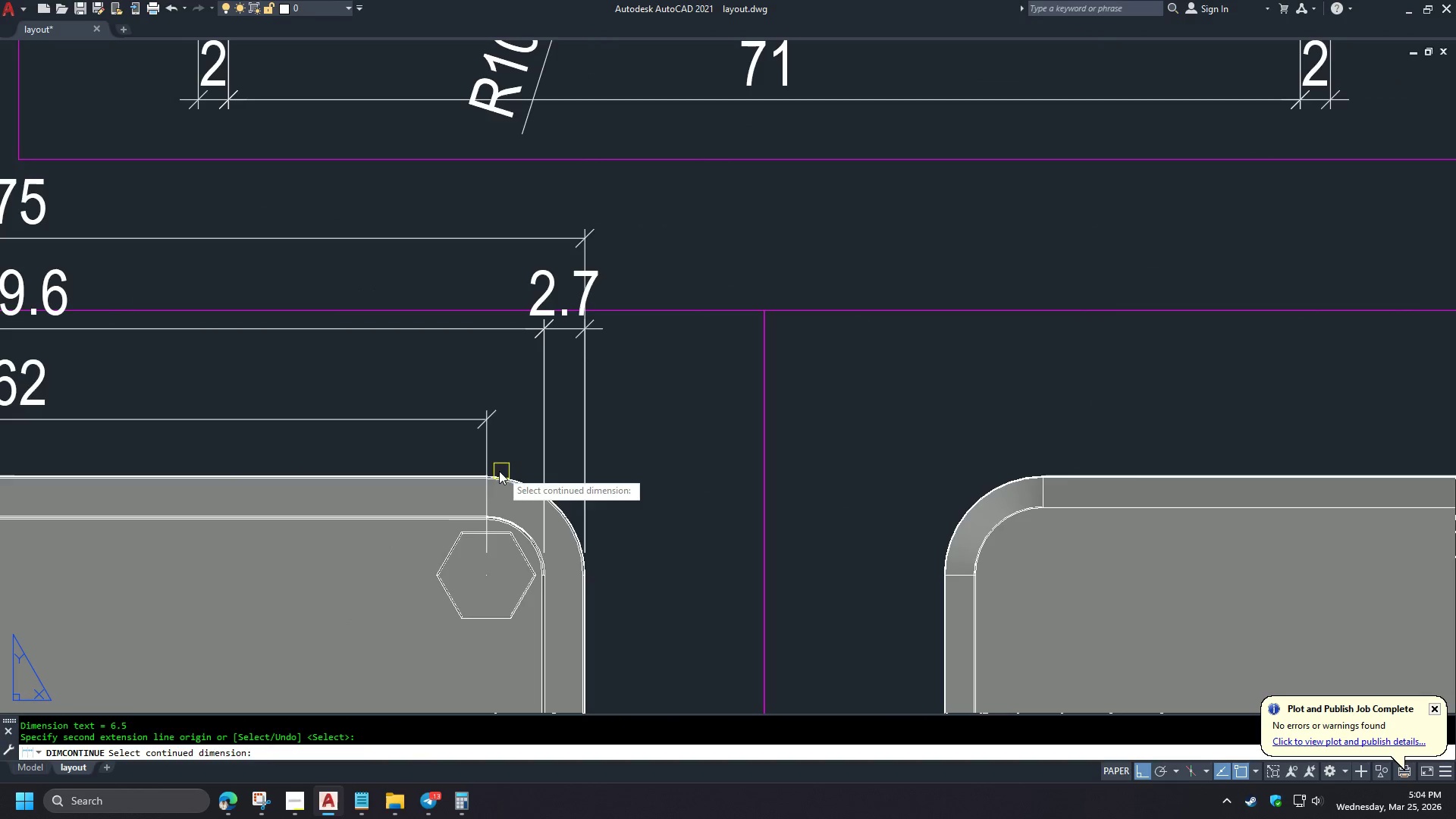 
type(END )
 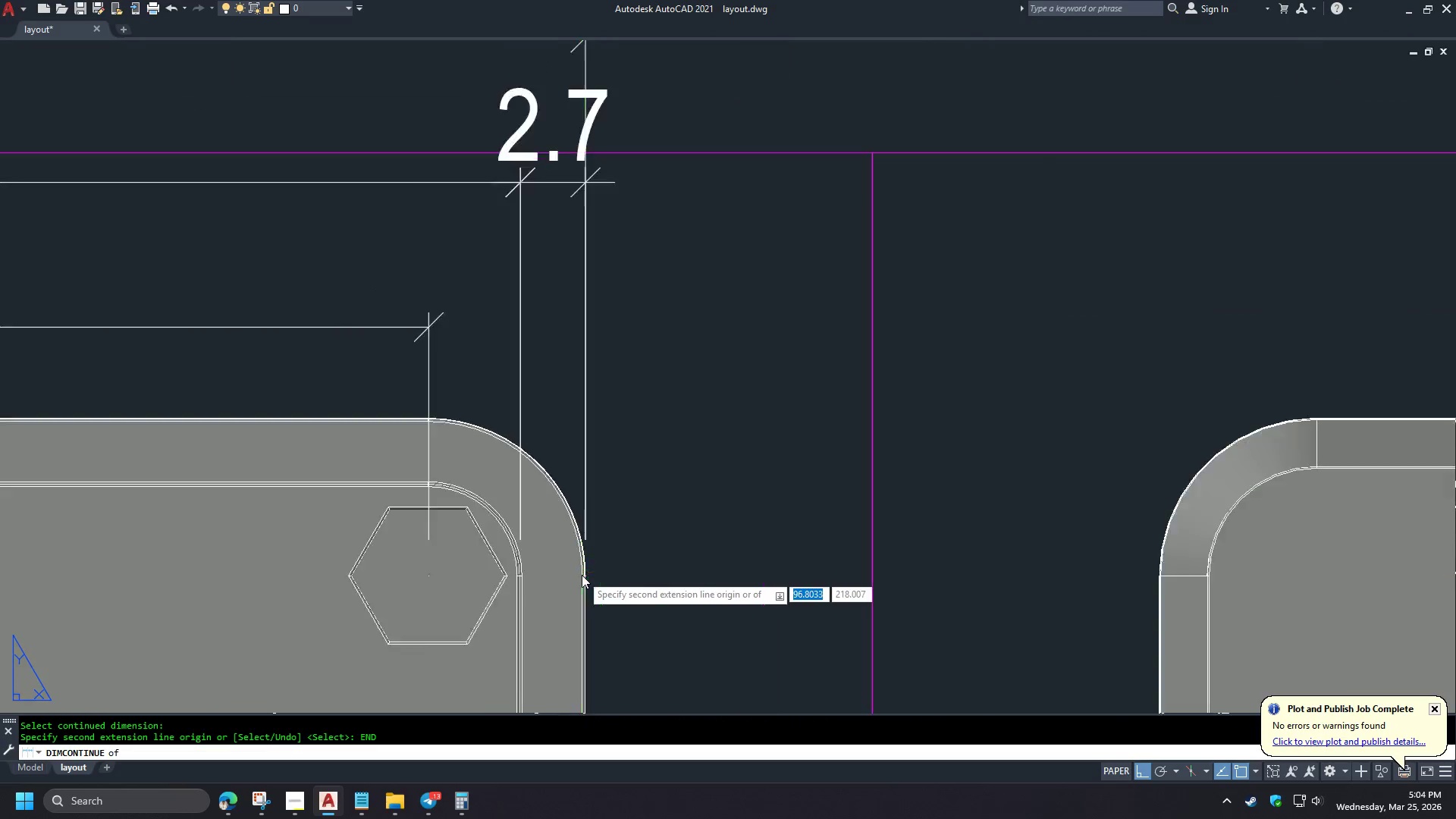 
left_click([591, 603])
 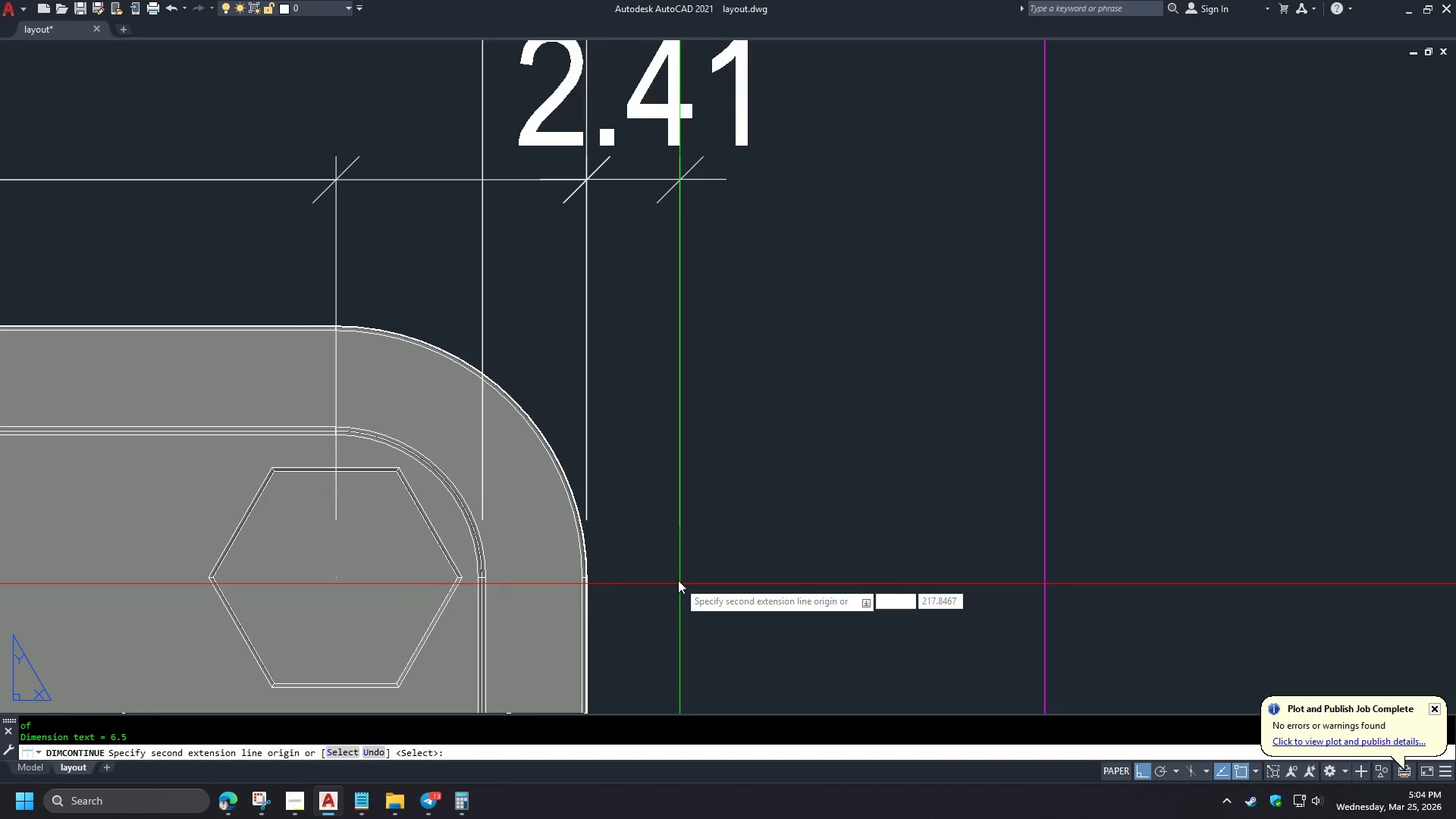 
key(Space)
 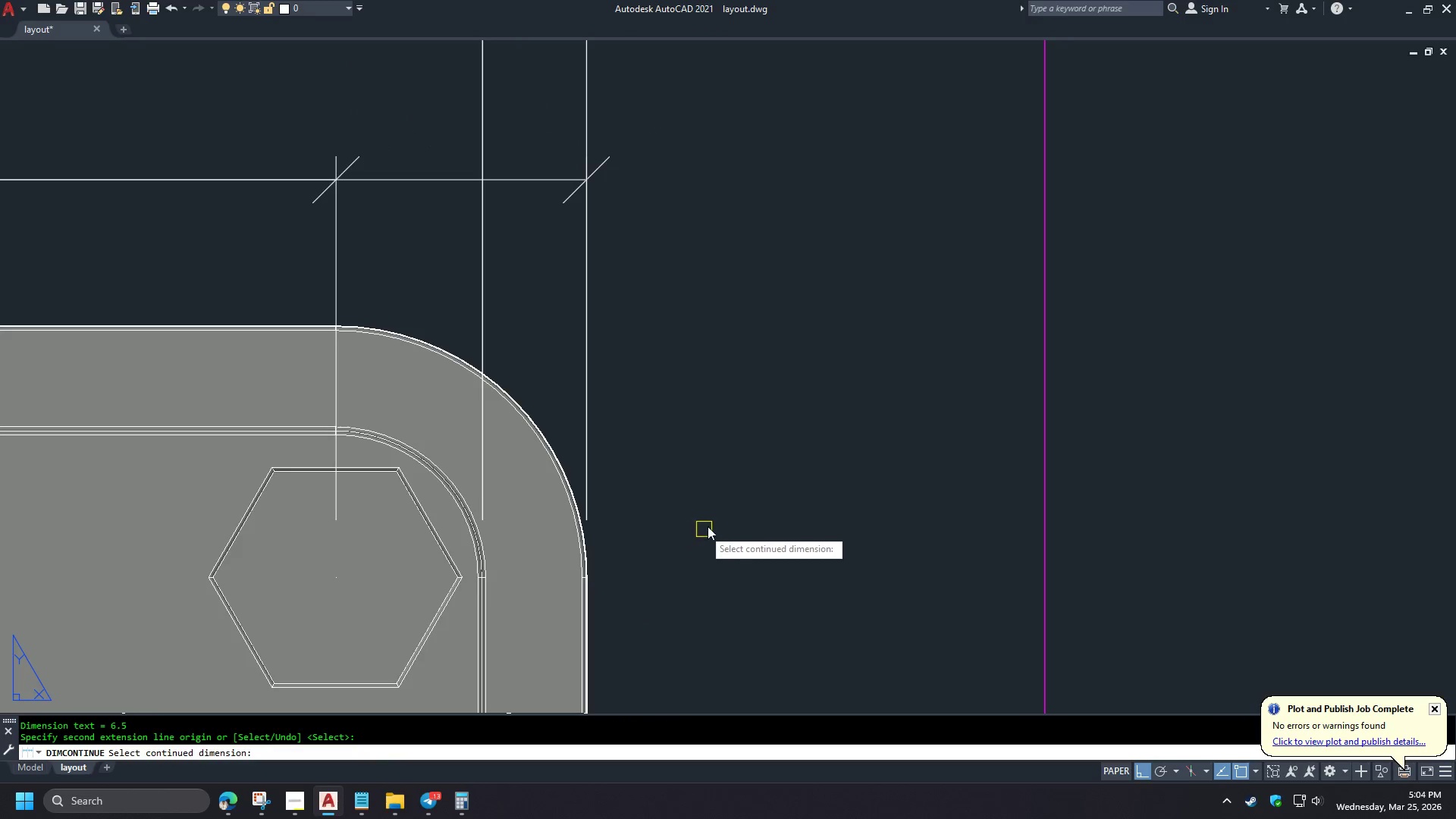 
scroll: coordinate [582, 575], scroll_direction: up, amount: 2.0
 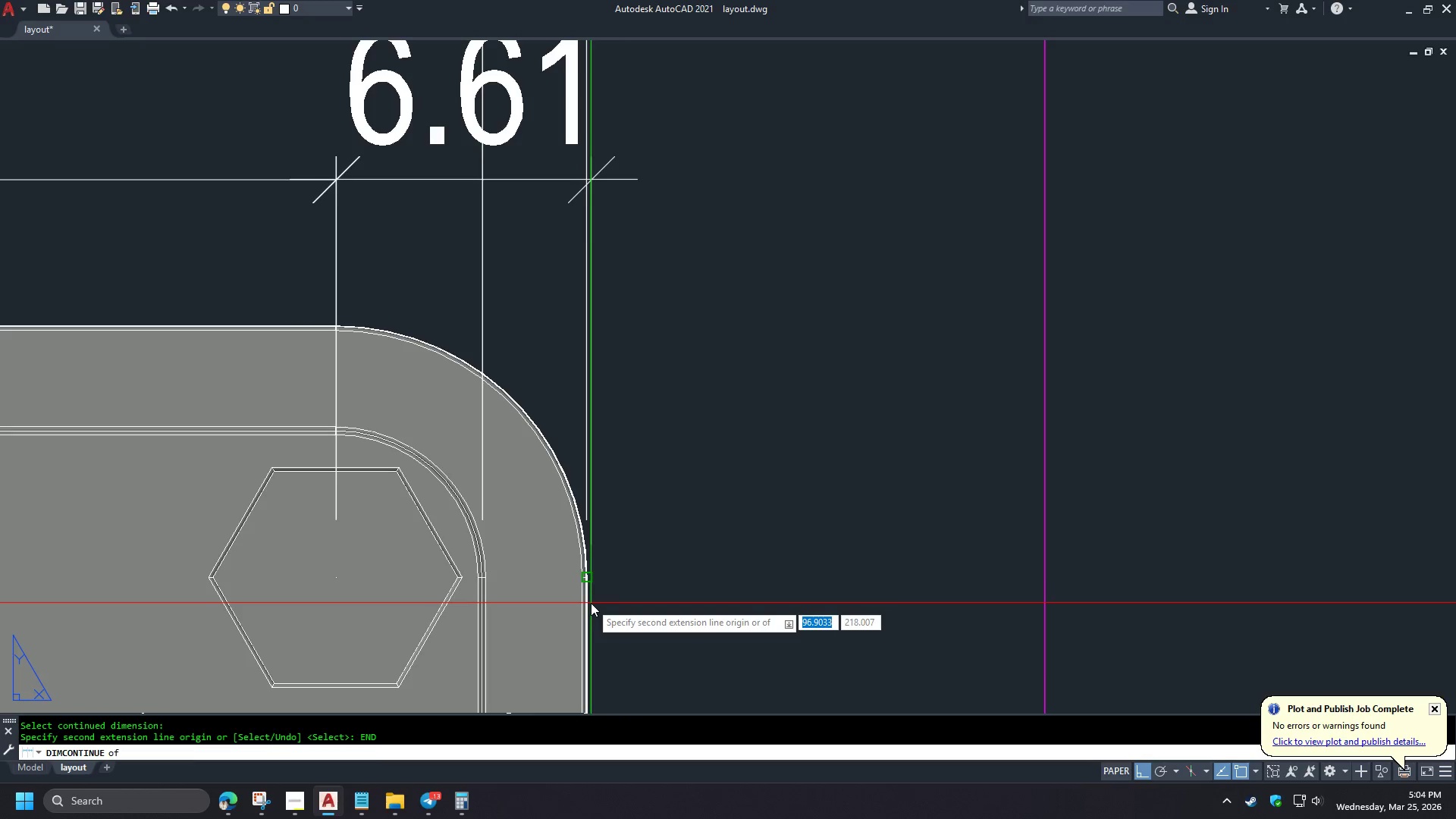 
key(Space)
 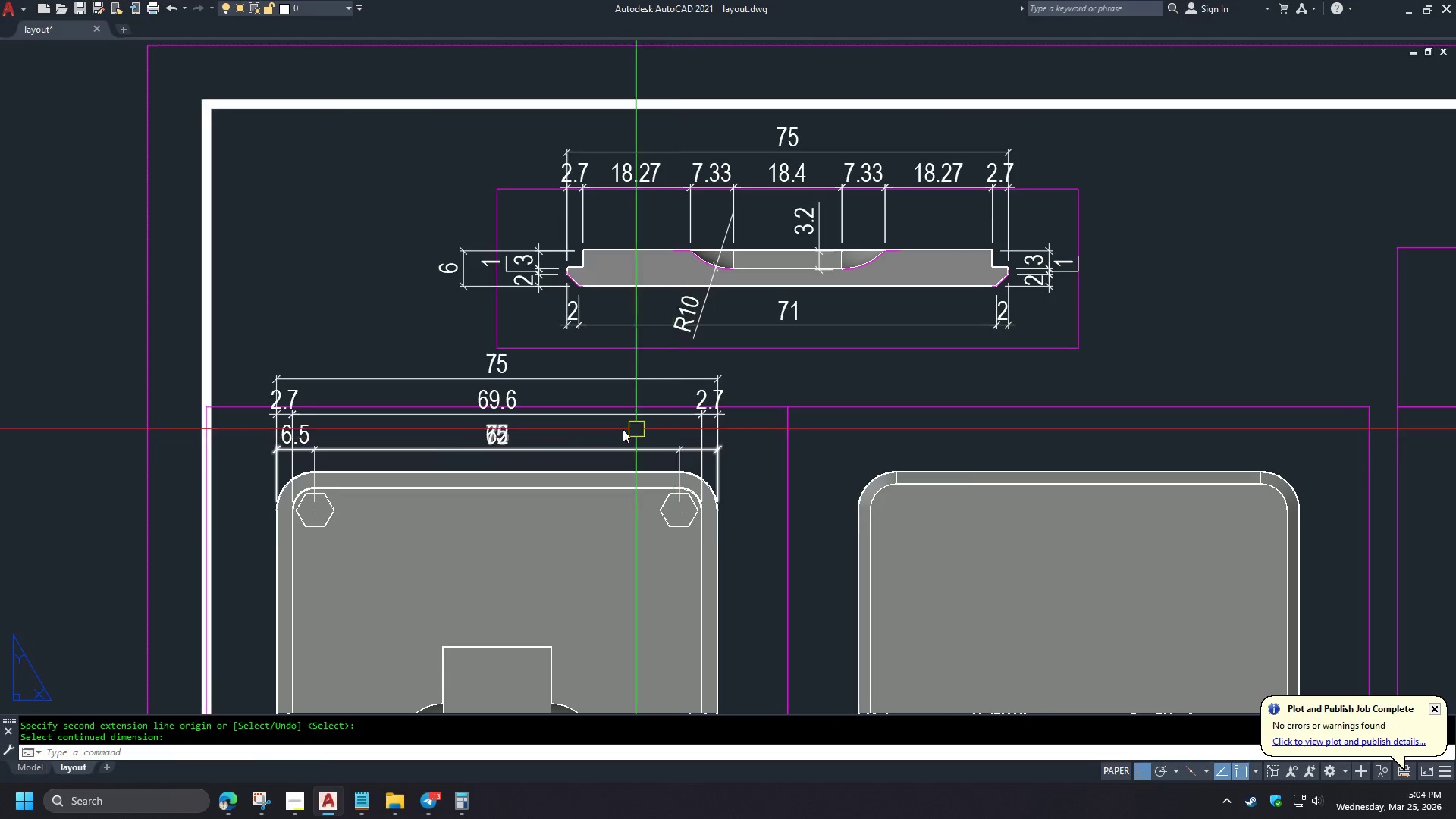 
scroll: coordinate [738, 511], scroll_direction: down, amount: 3.0
 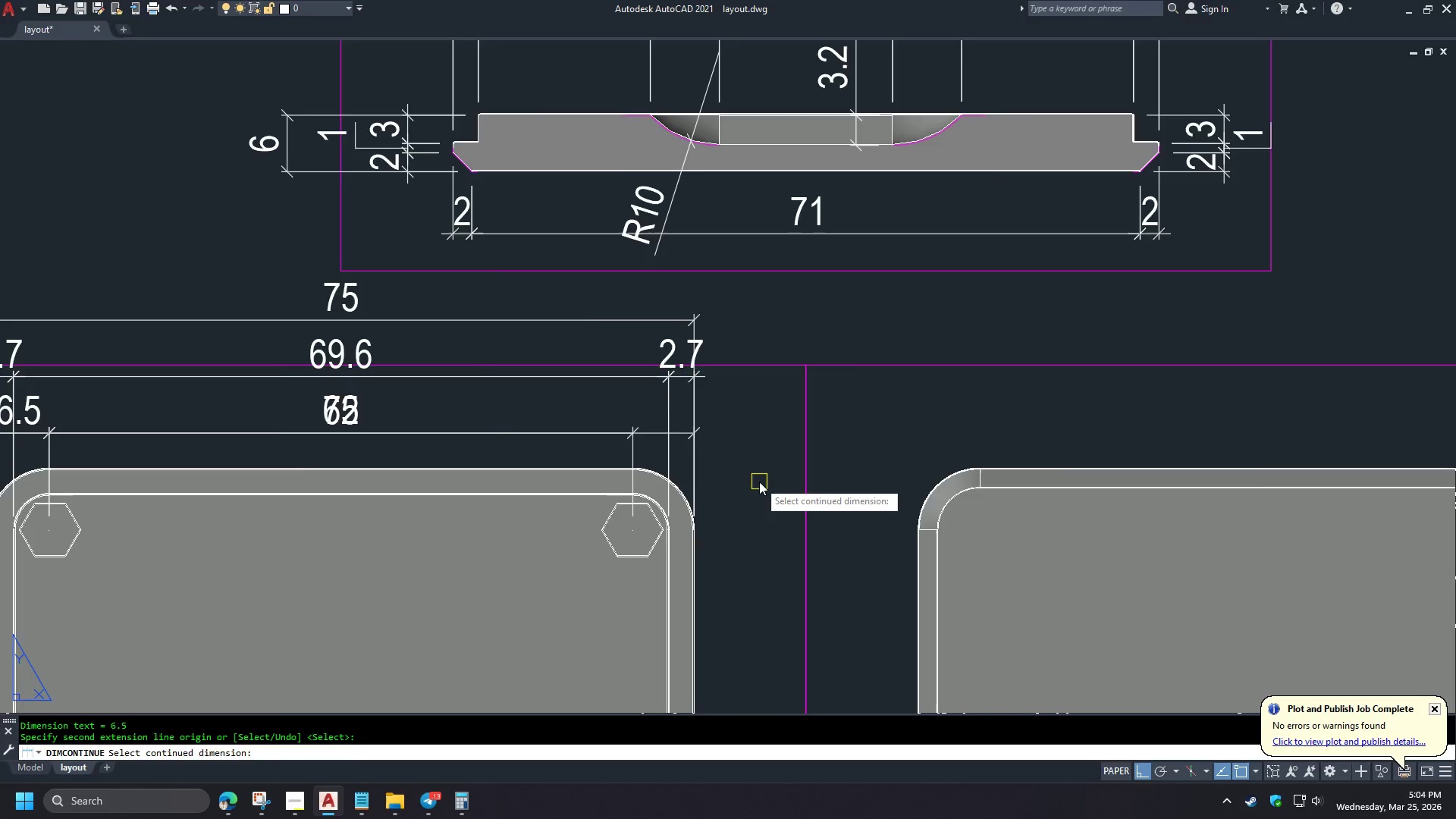 
left_click([479, 437])
 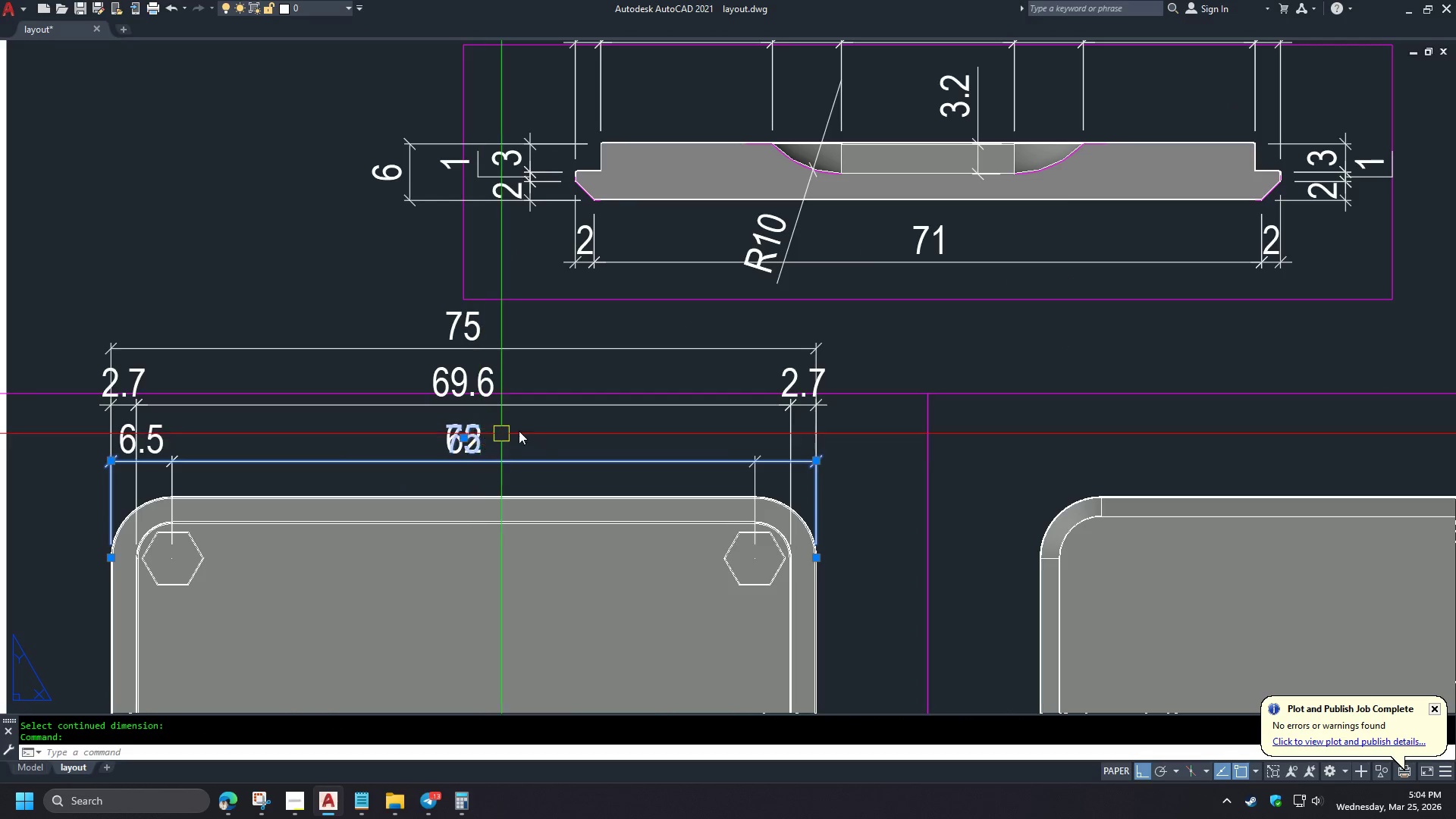 
scroll: coordinate [758, 478], scroll_direction: down, amount: 1.0
 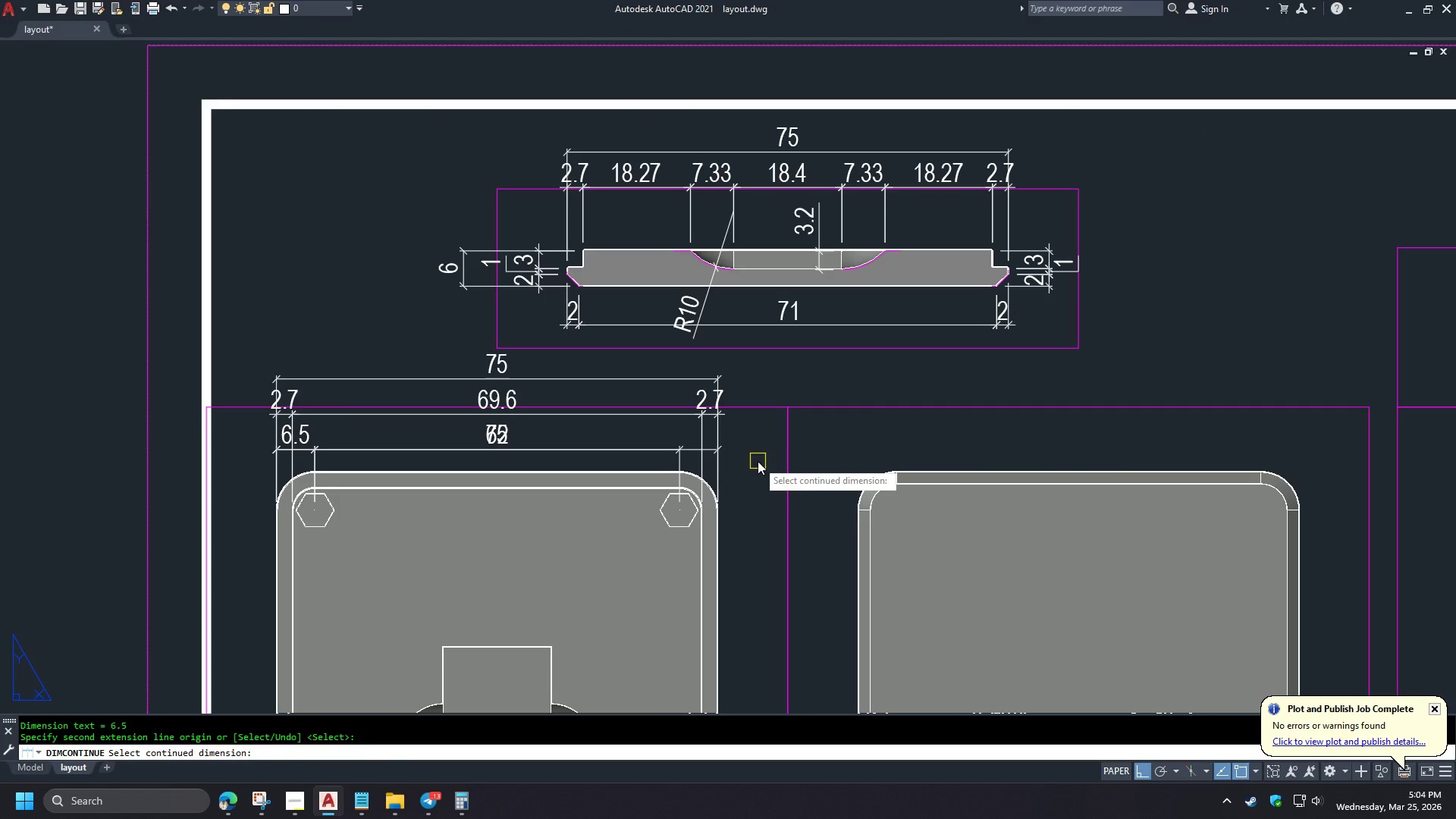 
type(E DC)
 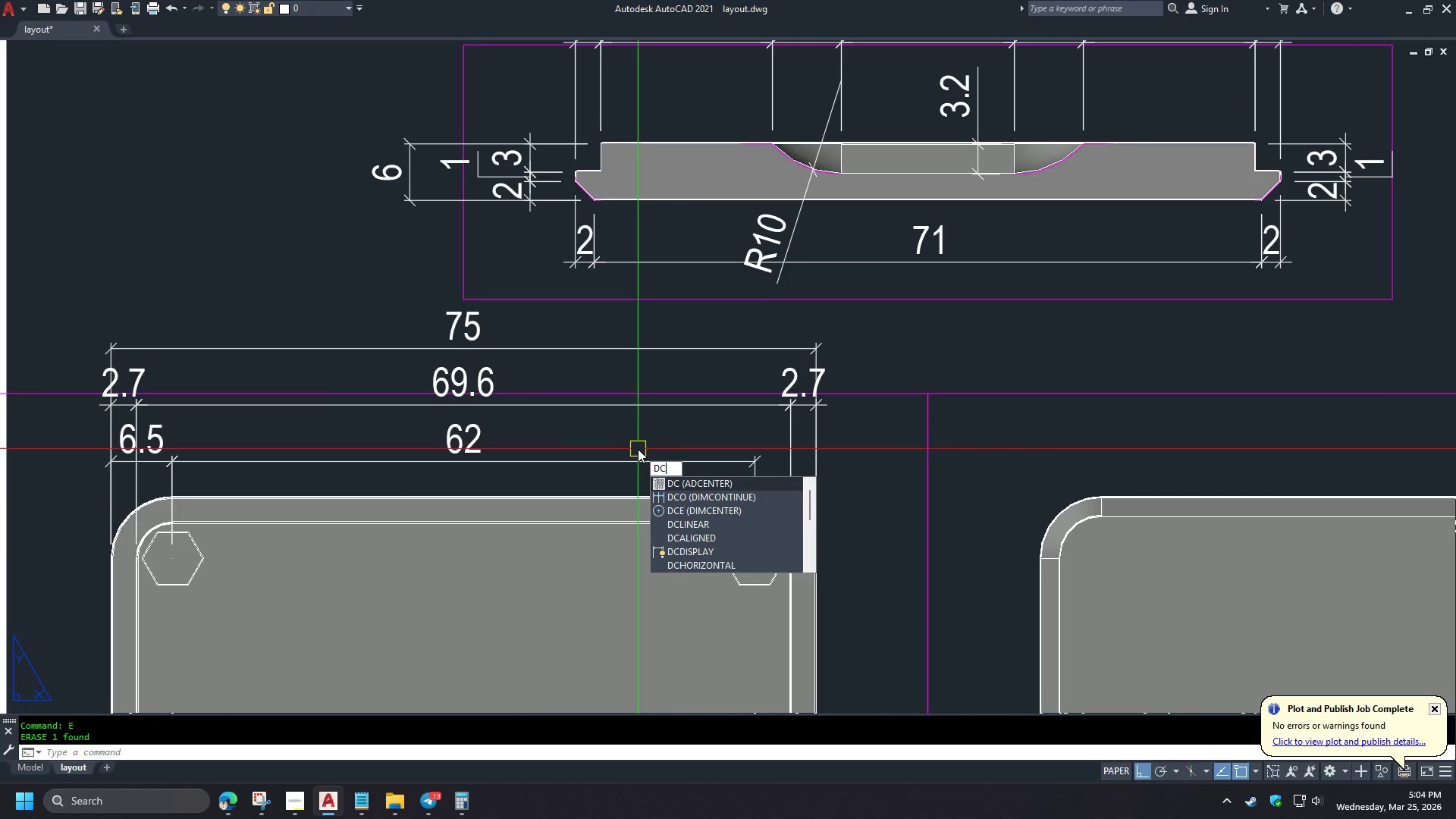 
scroll: coordinate [553, 431], scroll_direction: up, amount: 1.0
 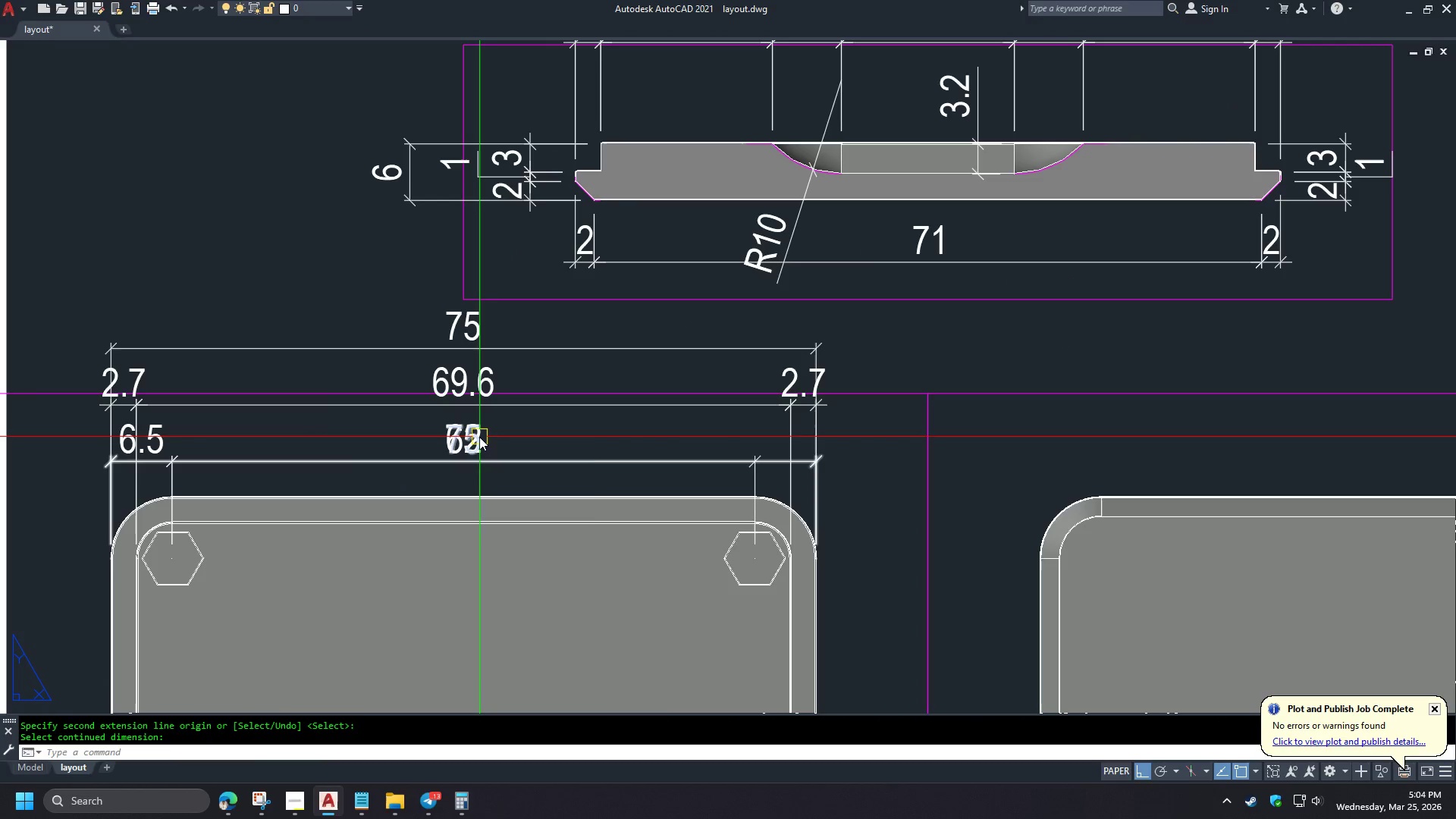 
key(O)
 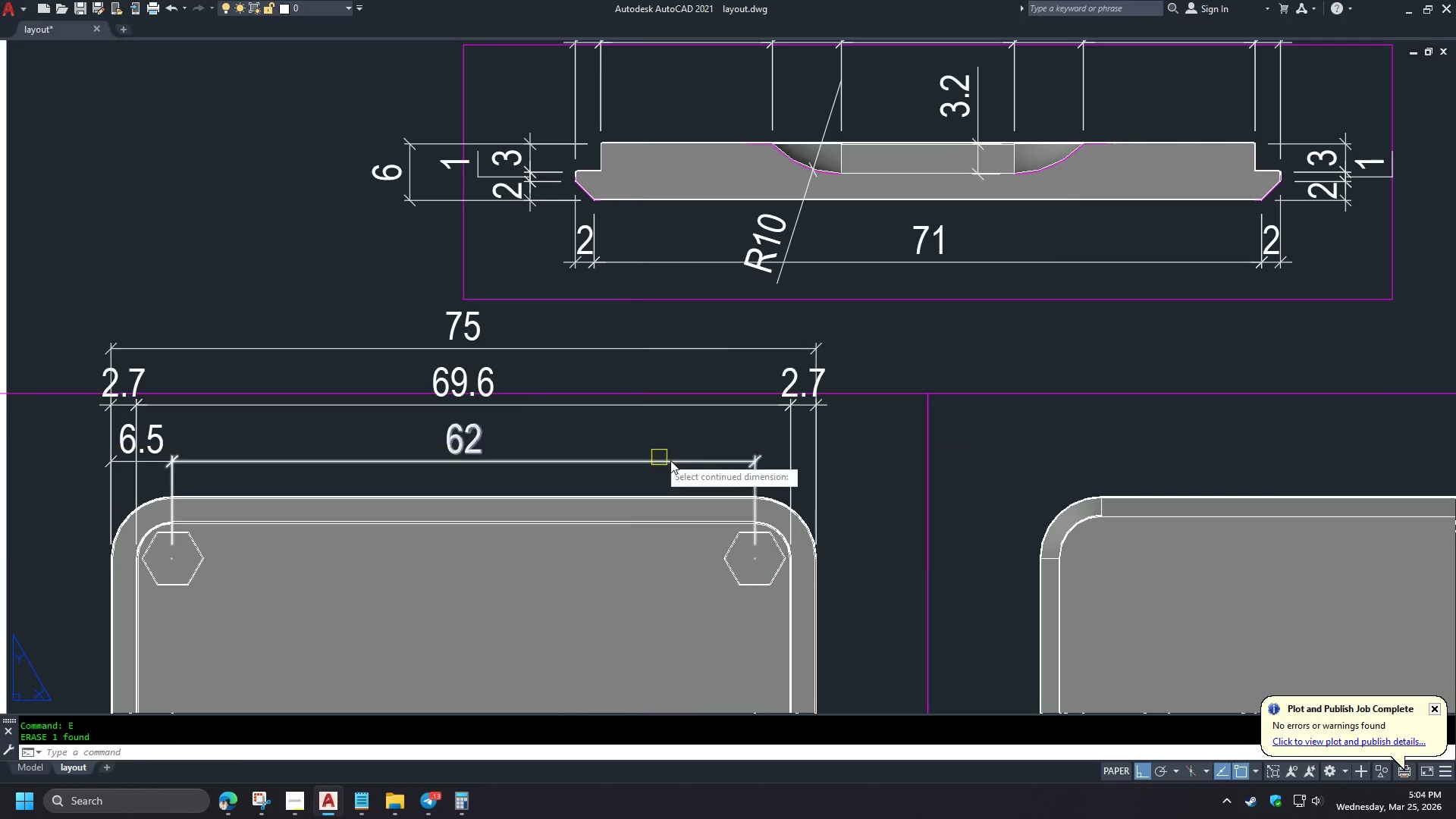 
key(Space)
 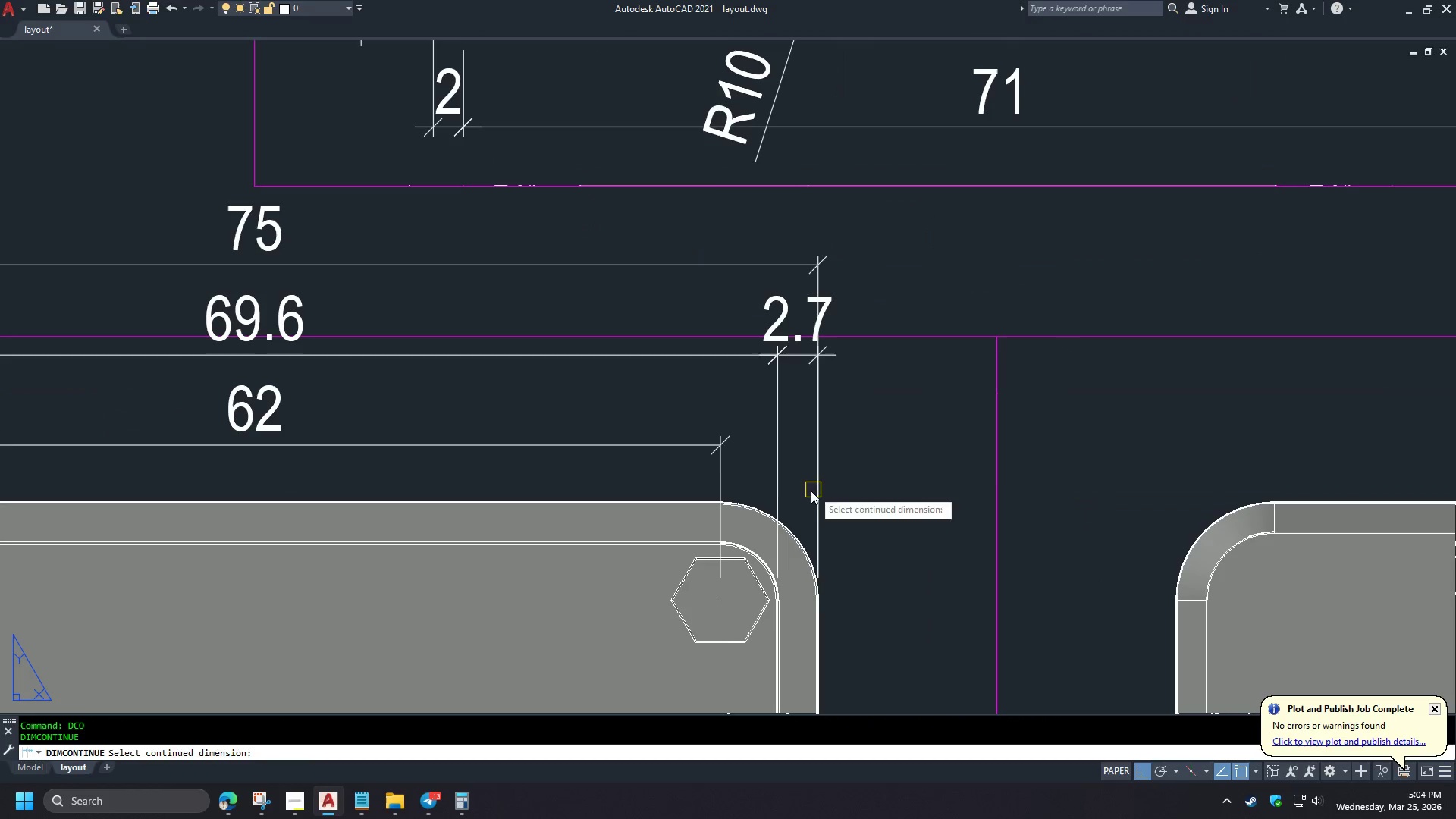 
key(Space)
 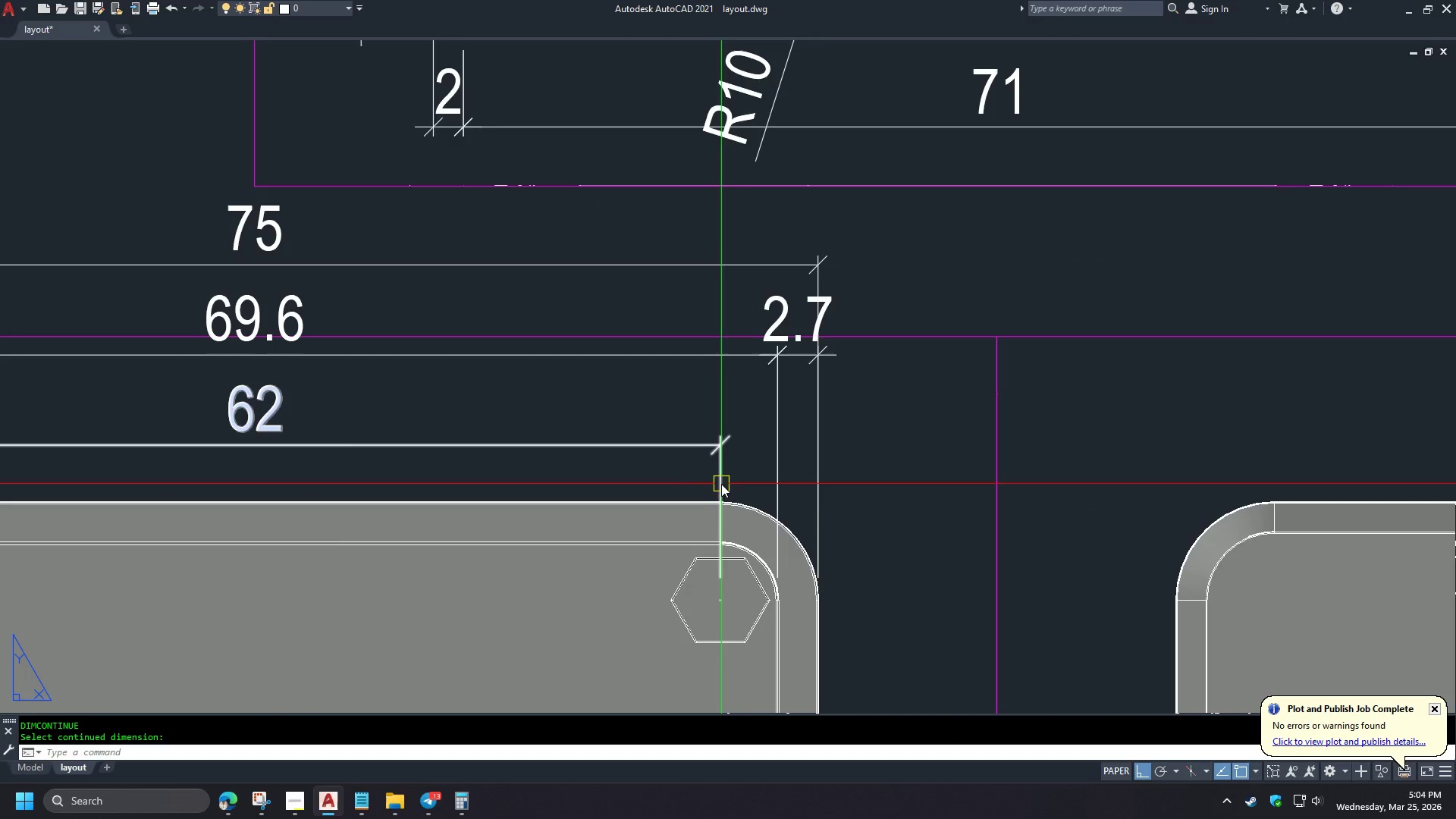 
key(Space)
 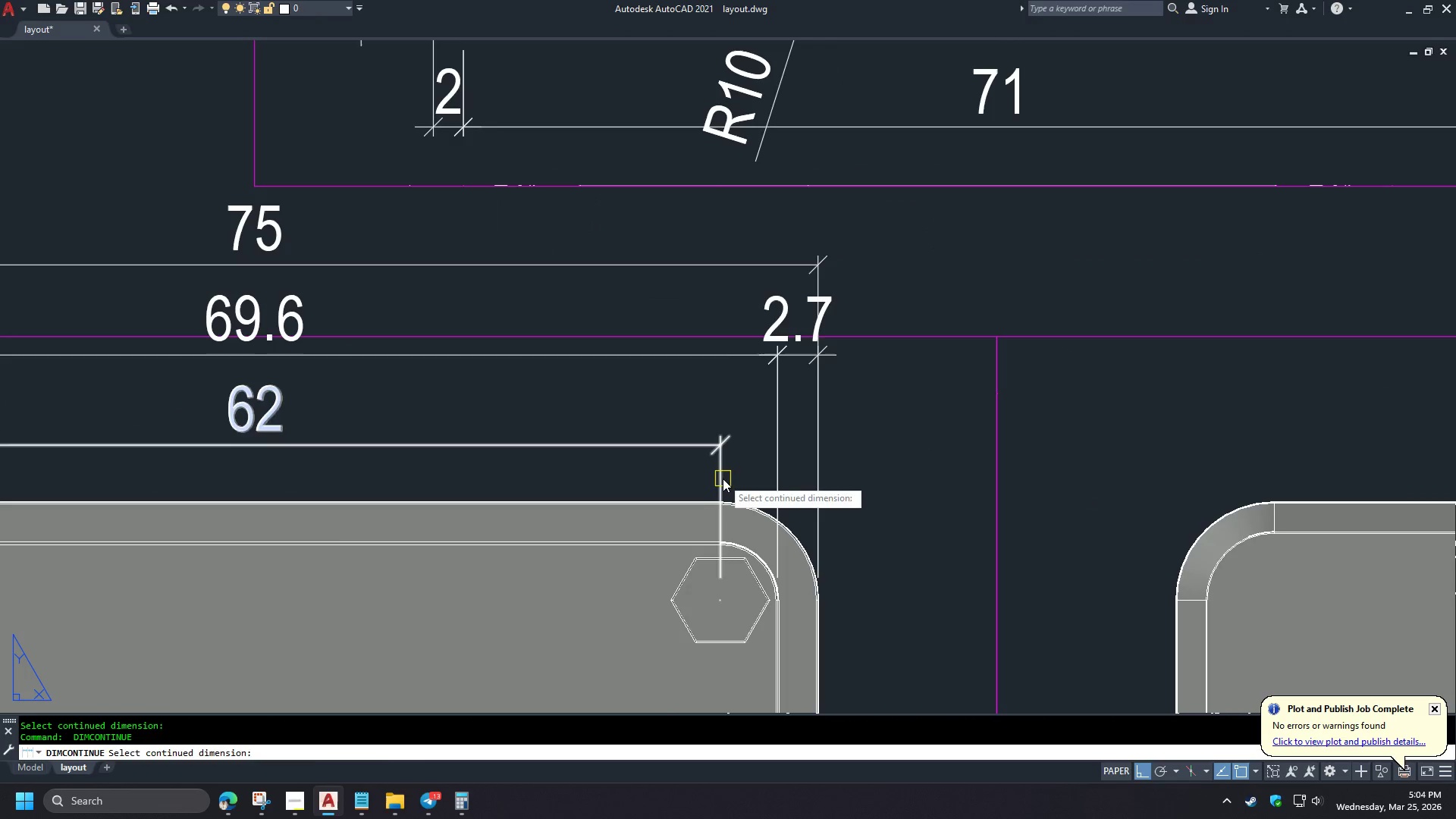 
left_click([722, 478])
 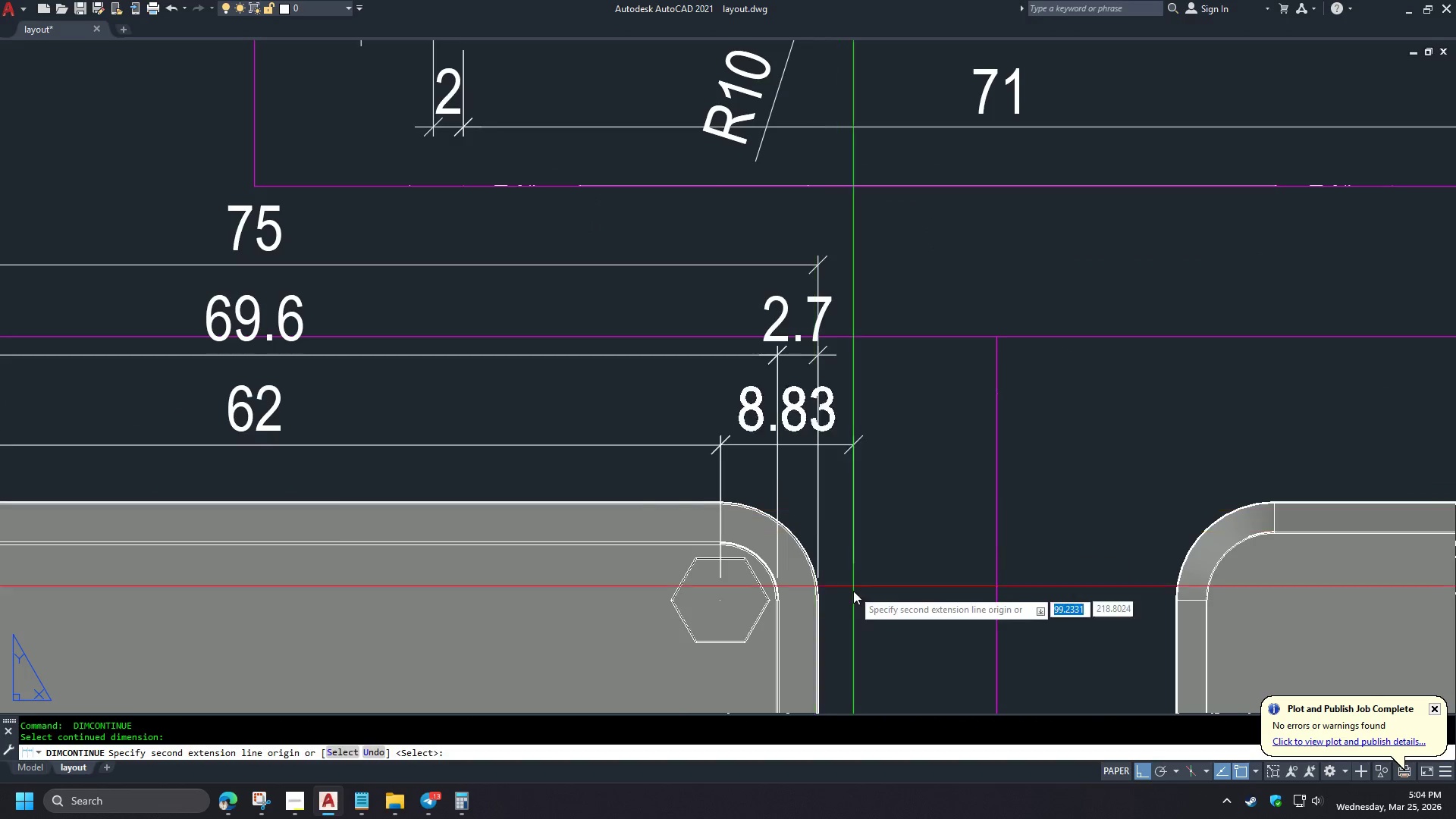 
type(EN)
 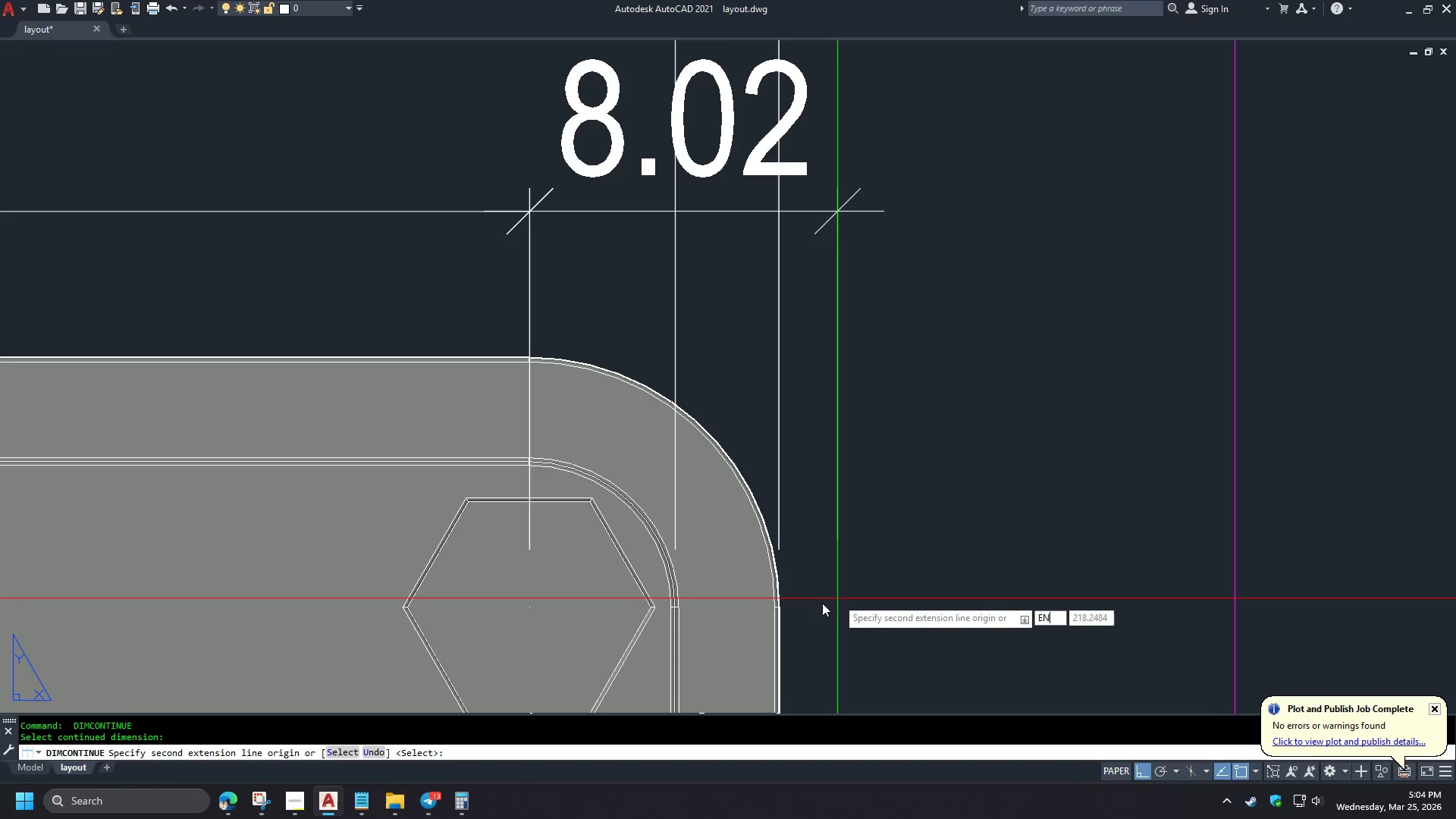 
key(D)
 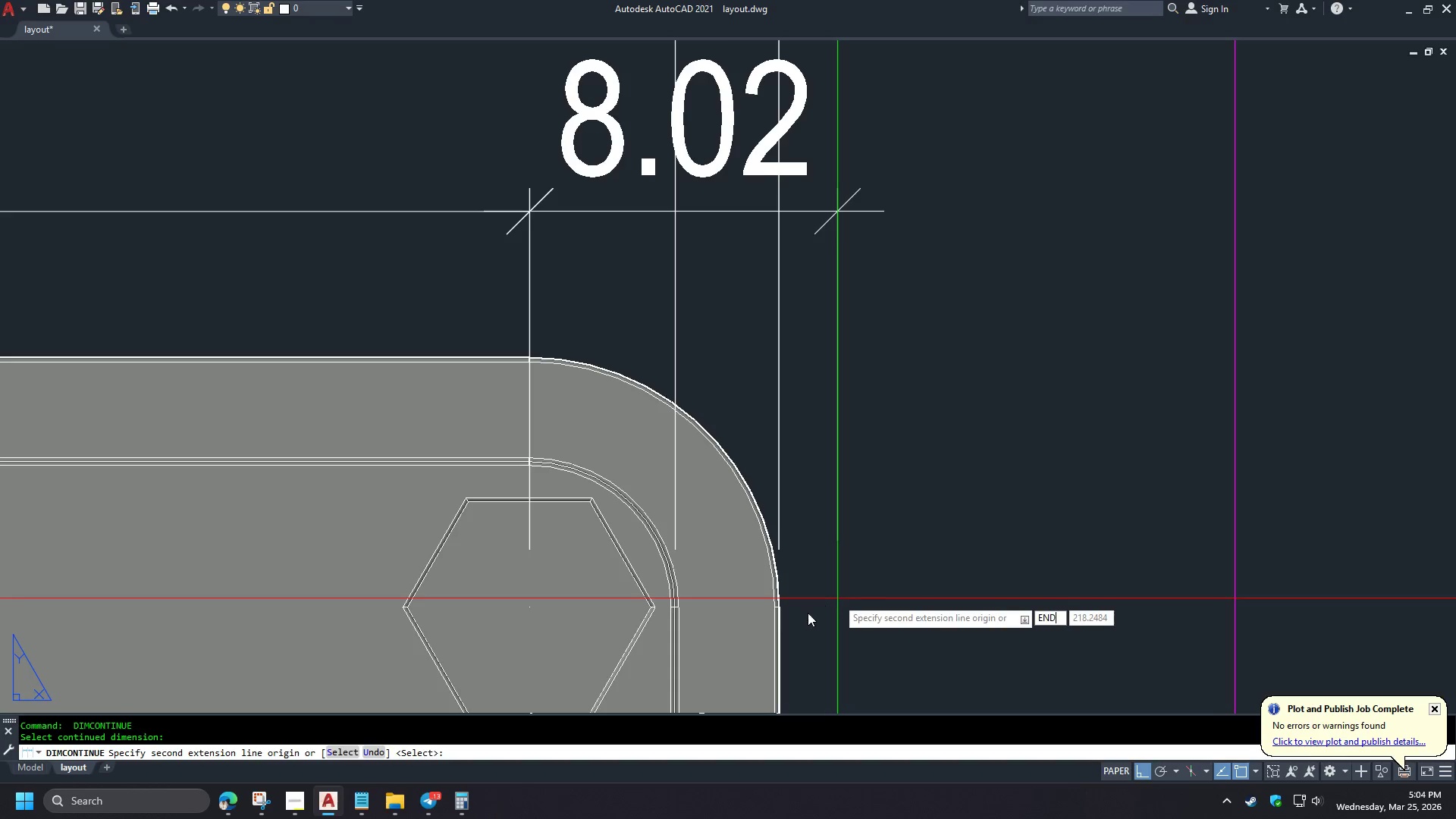 
key(Space)
 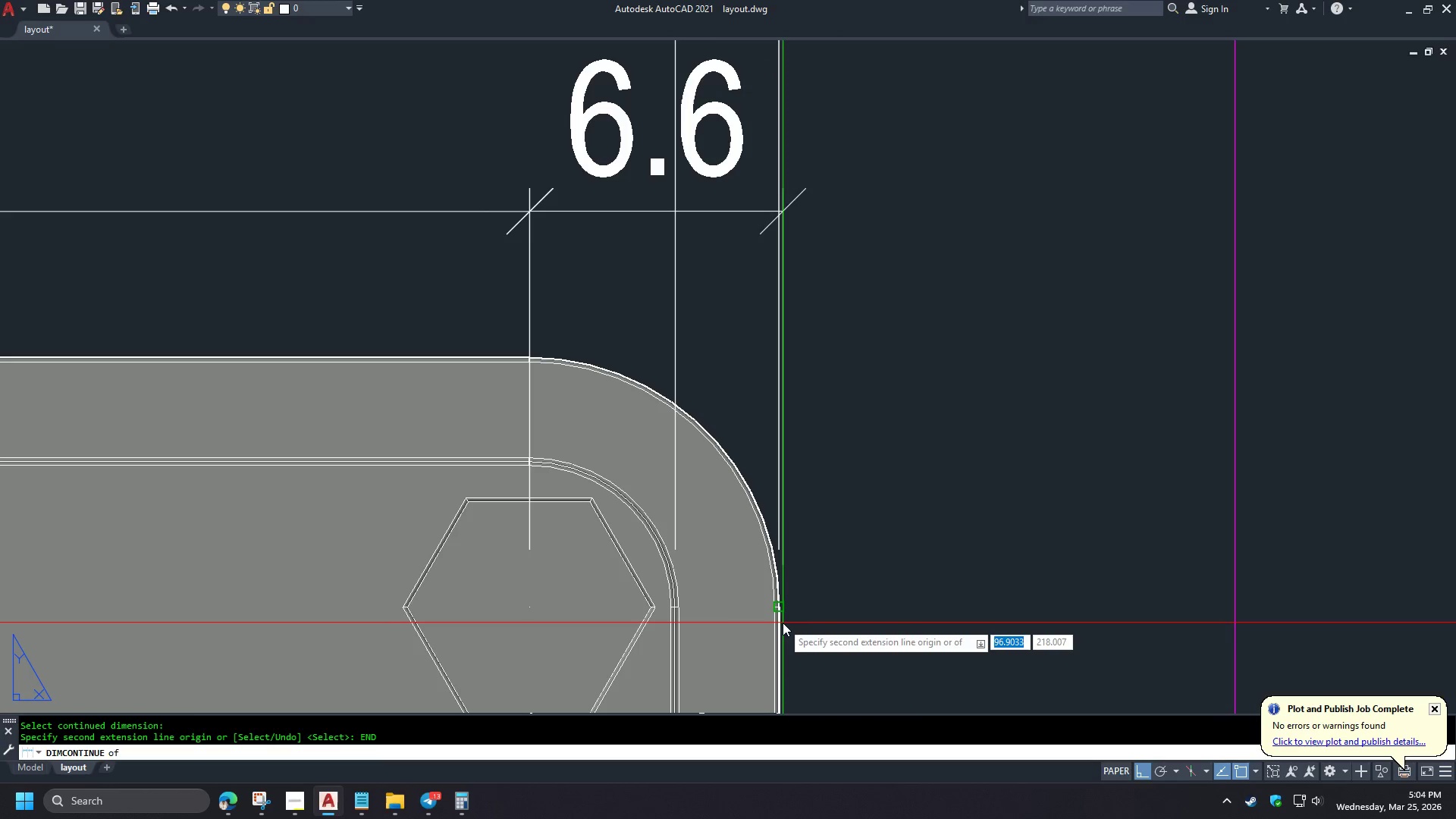 
scroll: coordinate [813, 490], scroll_direction: up, amount: 1.0
 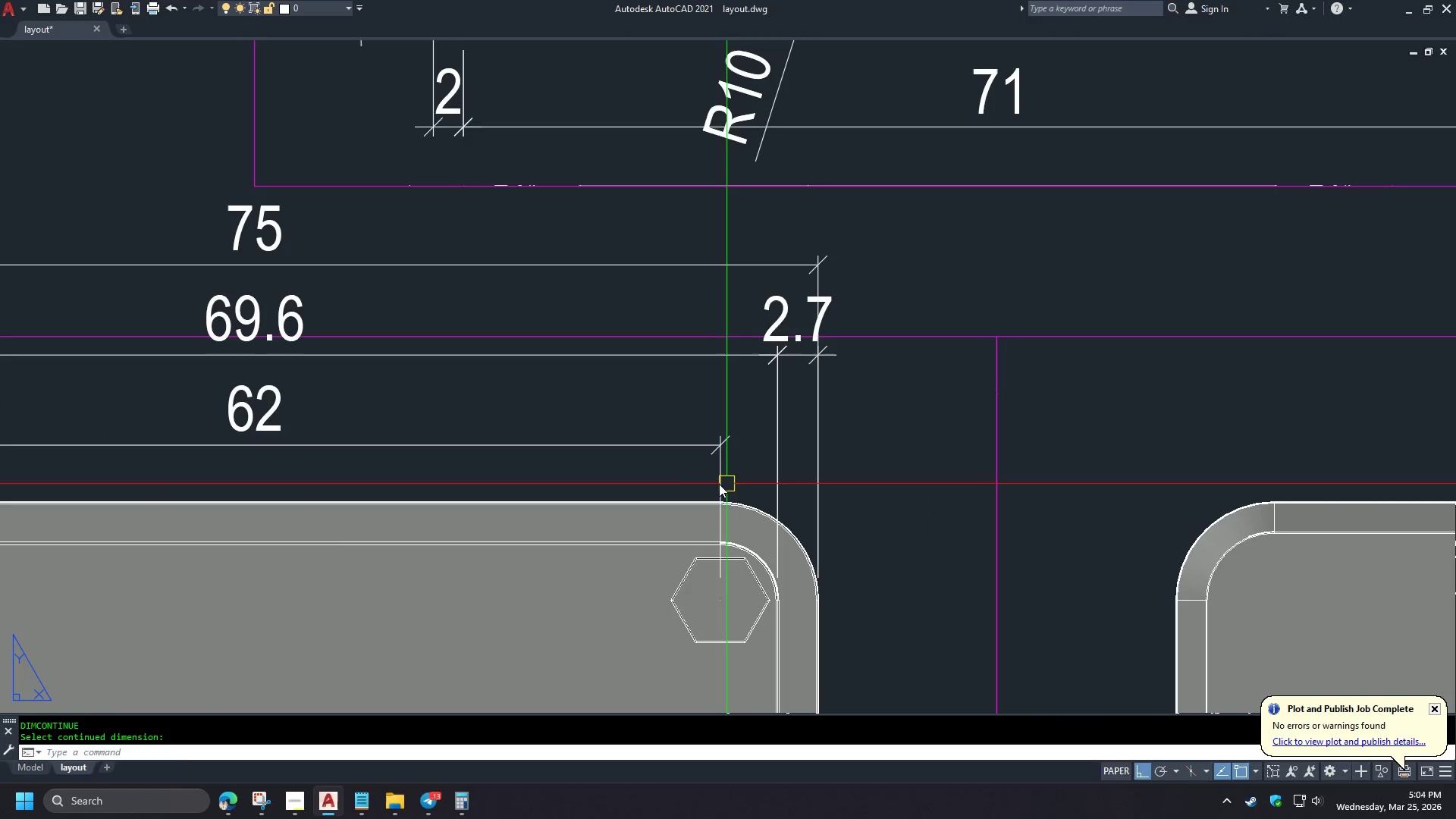 
left_click([783, 623])
 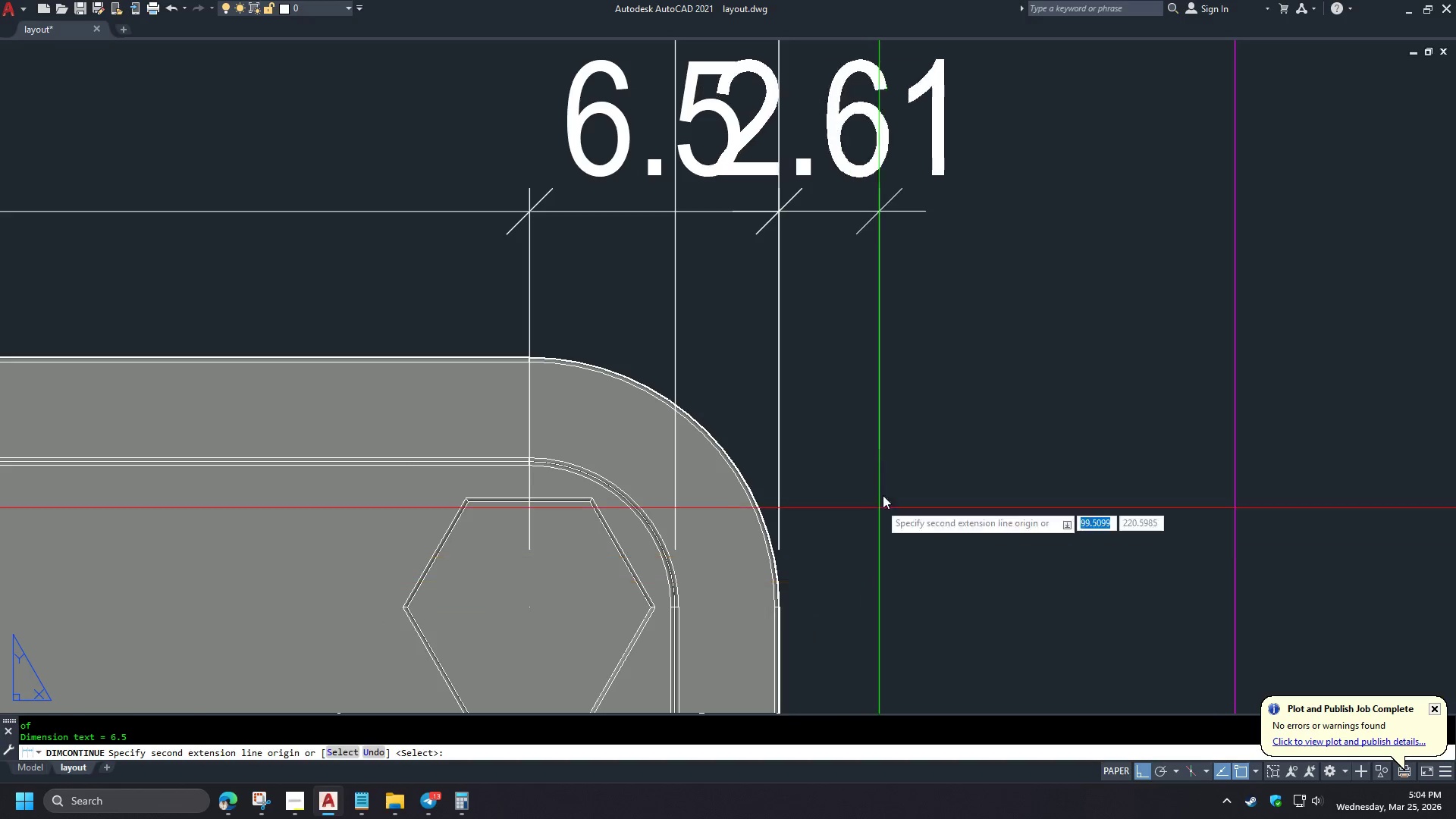 
key(Space)
 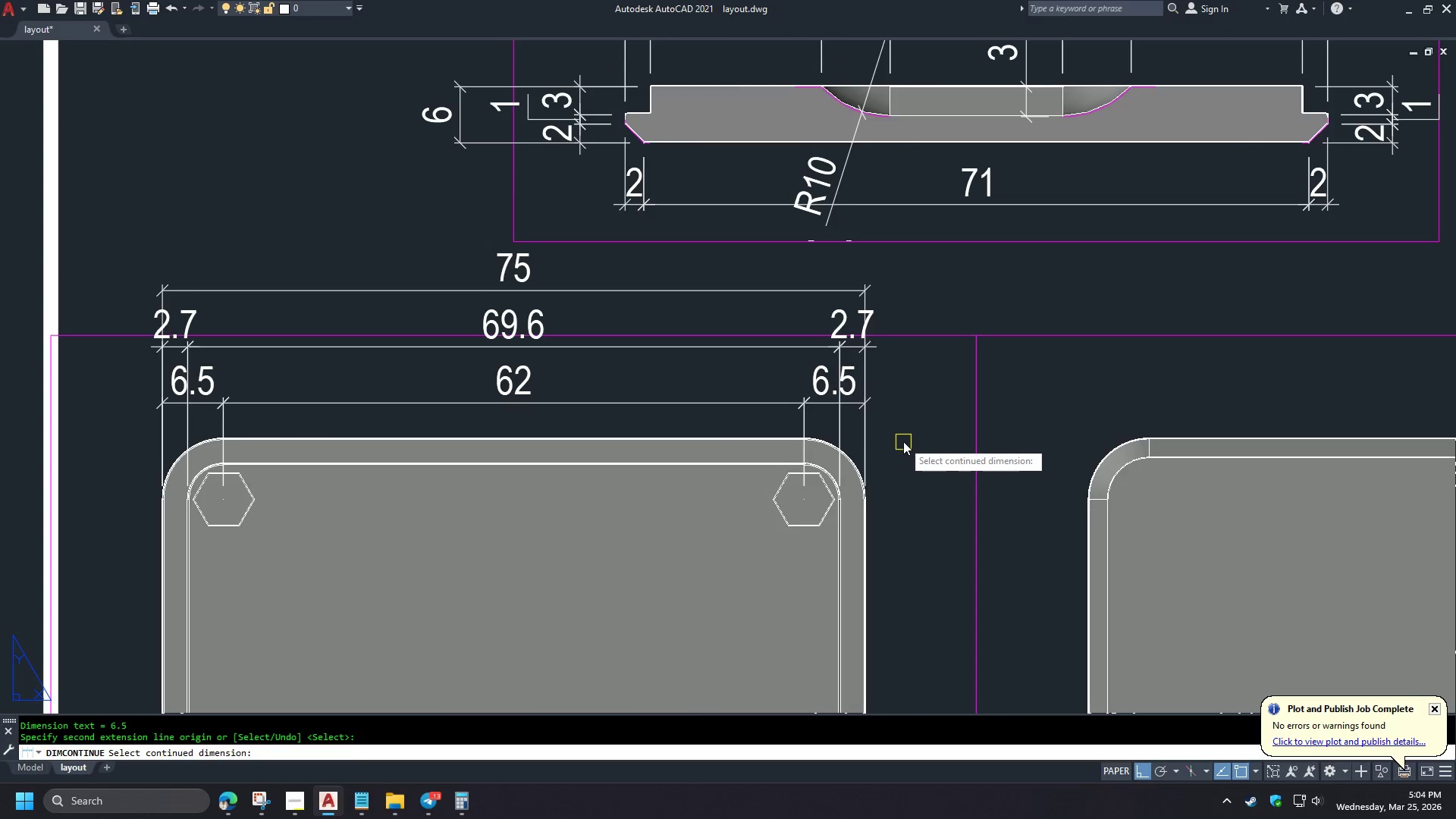 
key(Escape)
 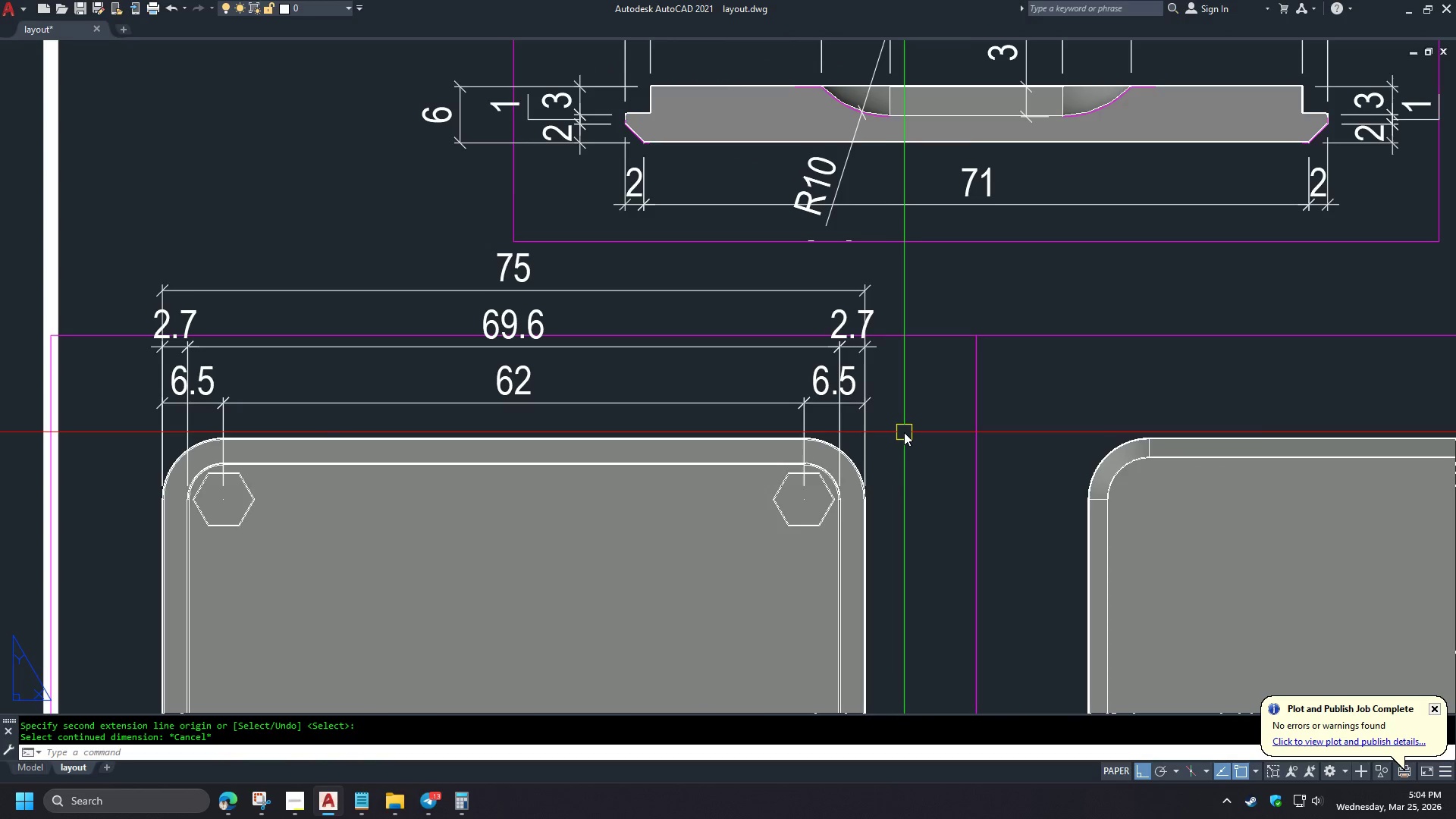 
scroll: coordinate [838, 598], scroll_direction: up, amount: 2.0
 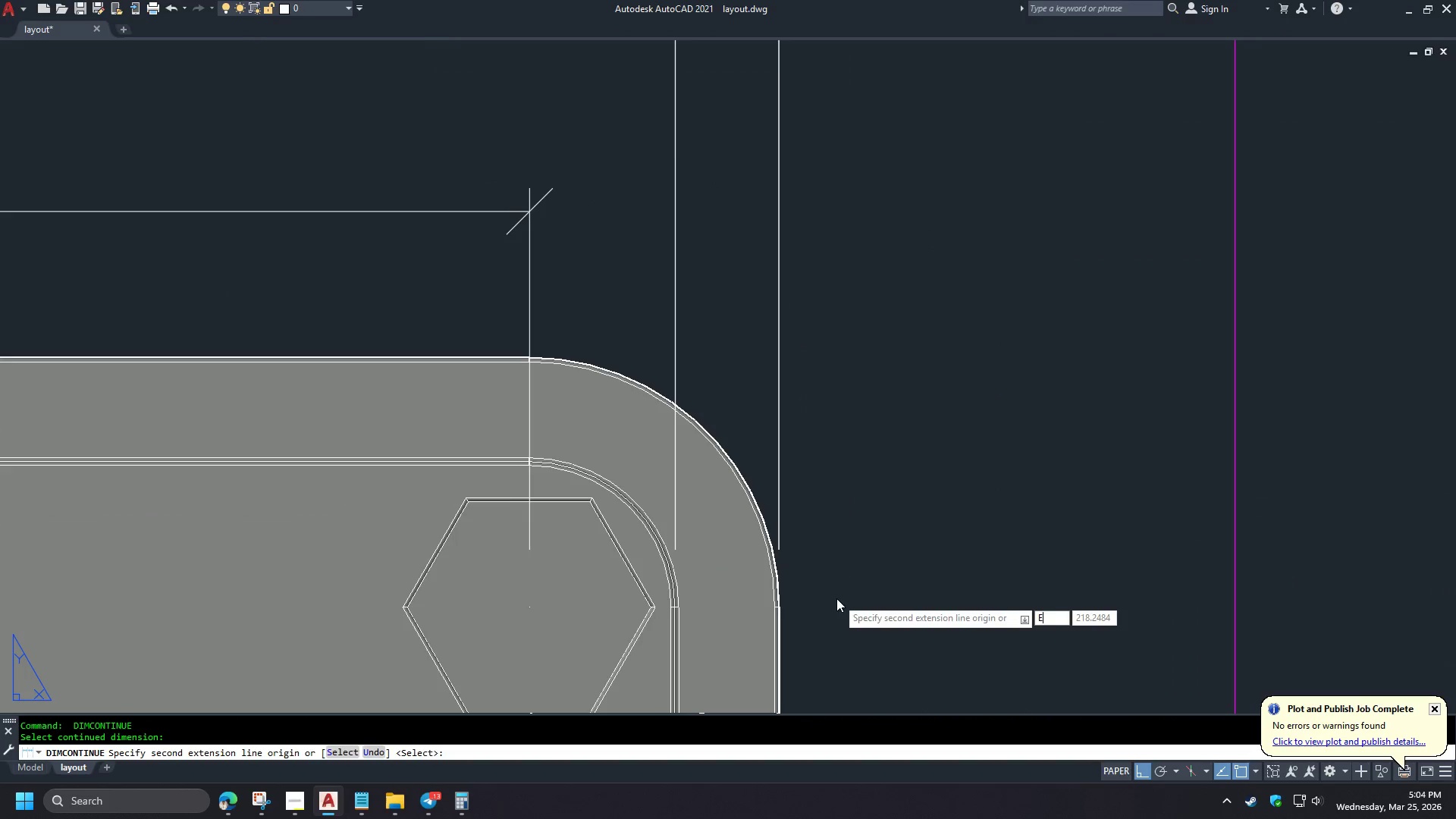 
key(Escape)
 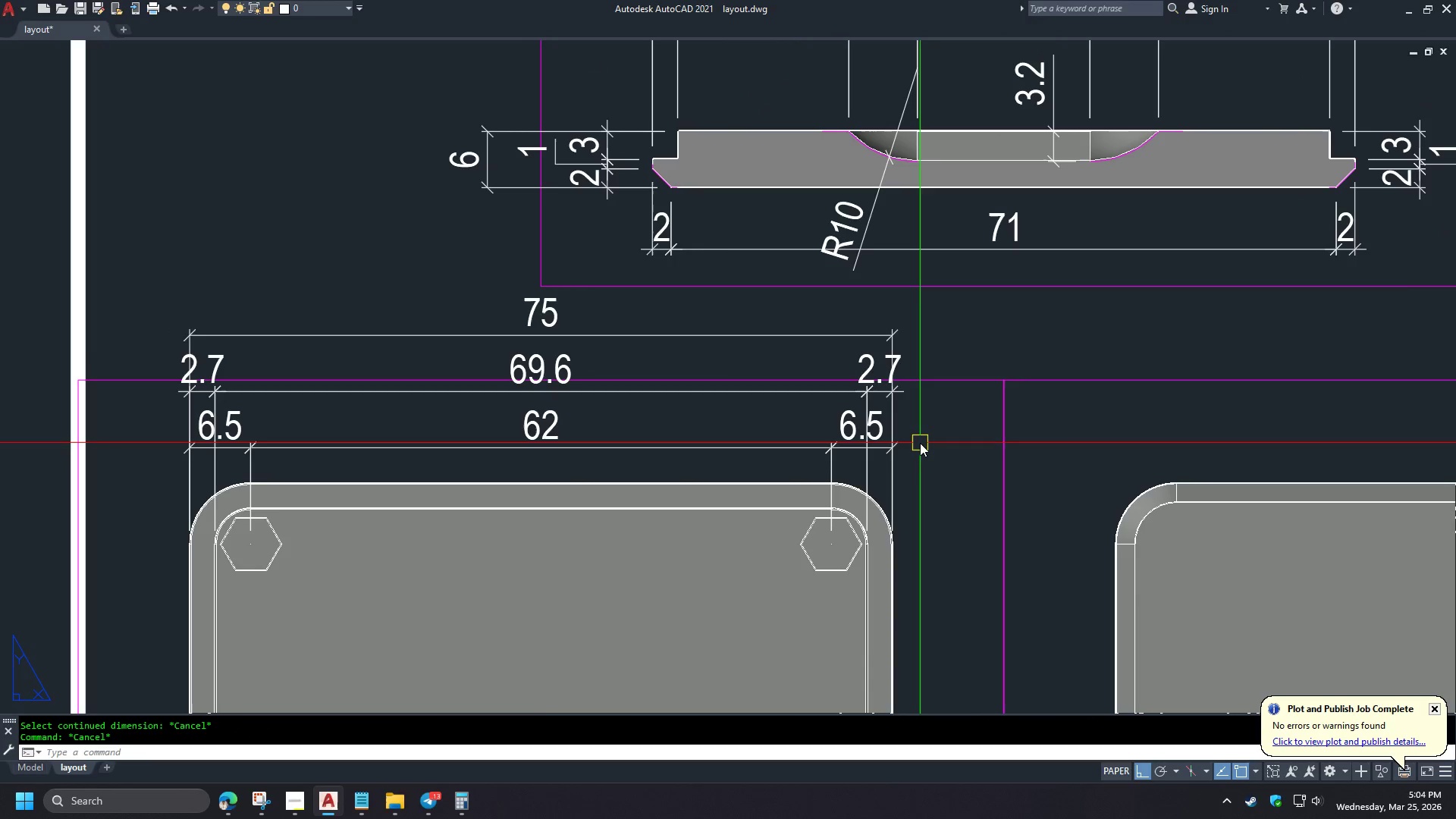 
scroll: coordinate [345, 402], scroll_direction: down, amount: 5.0
 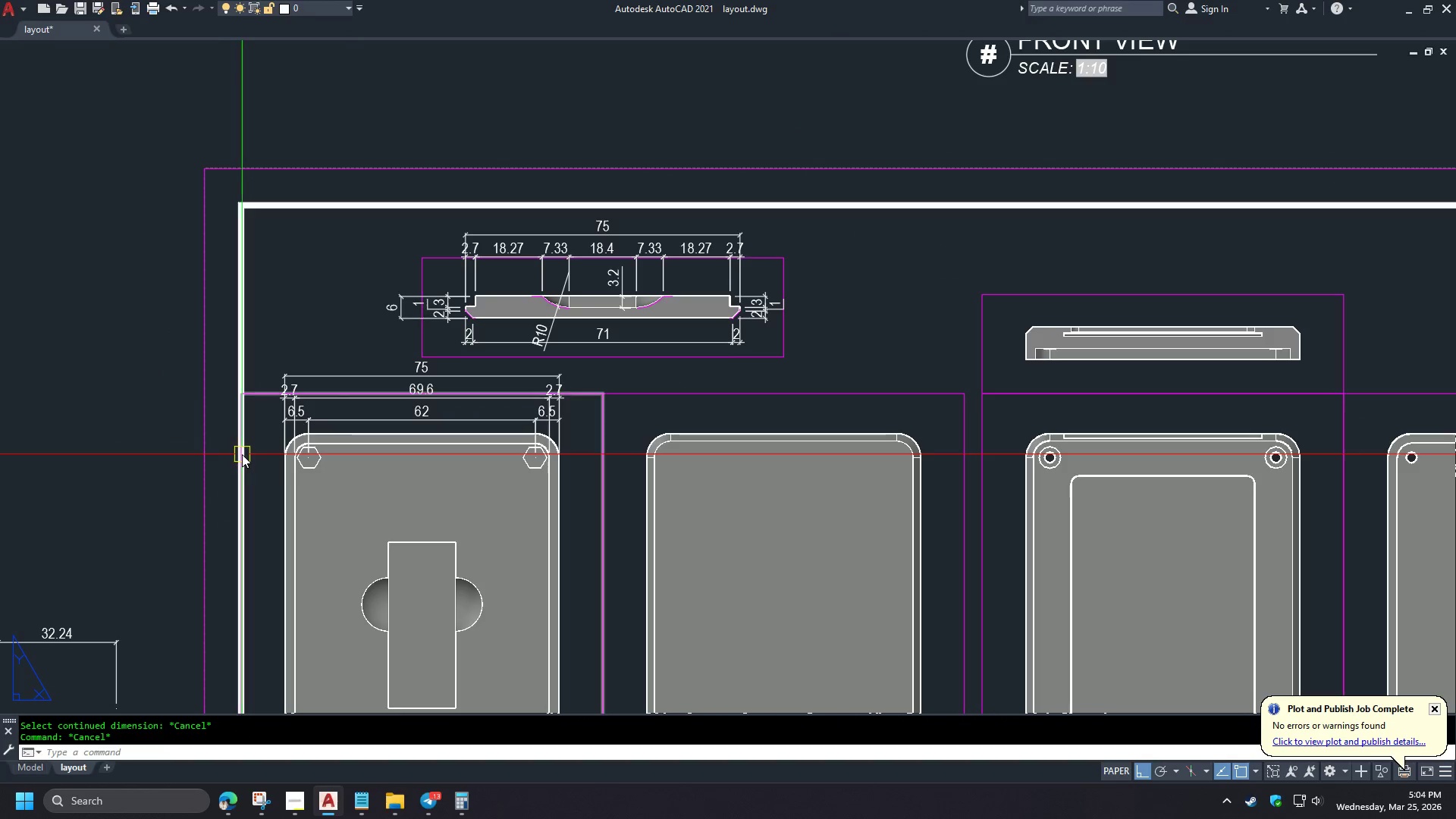 
scroll: coordinate [243, 454], scroll_direction: up, amount: 1.0
 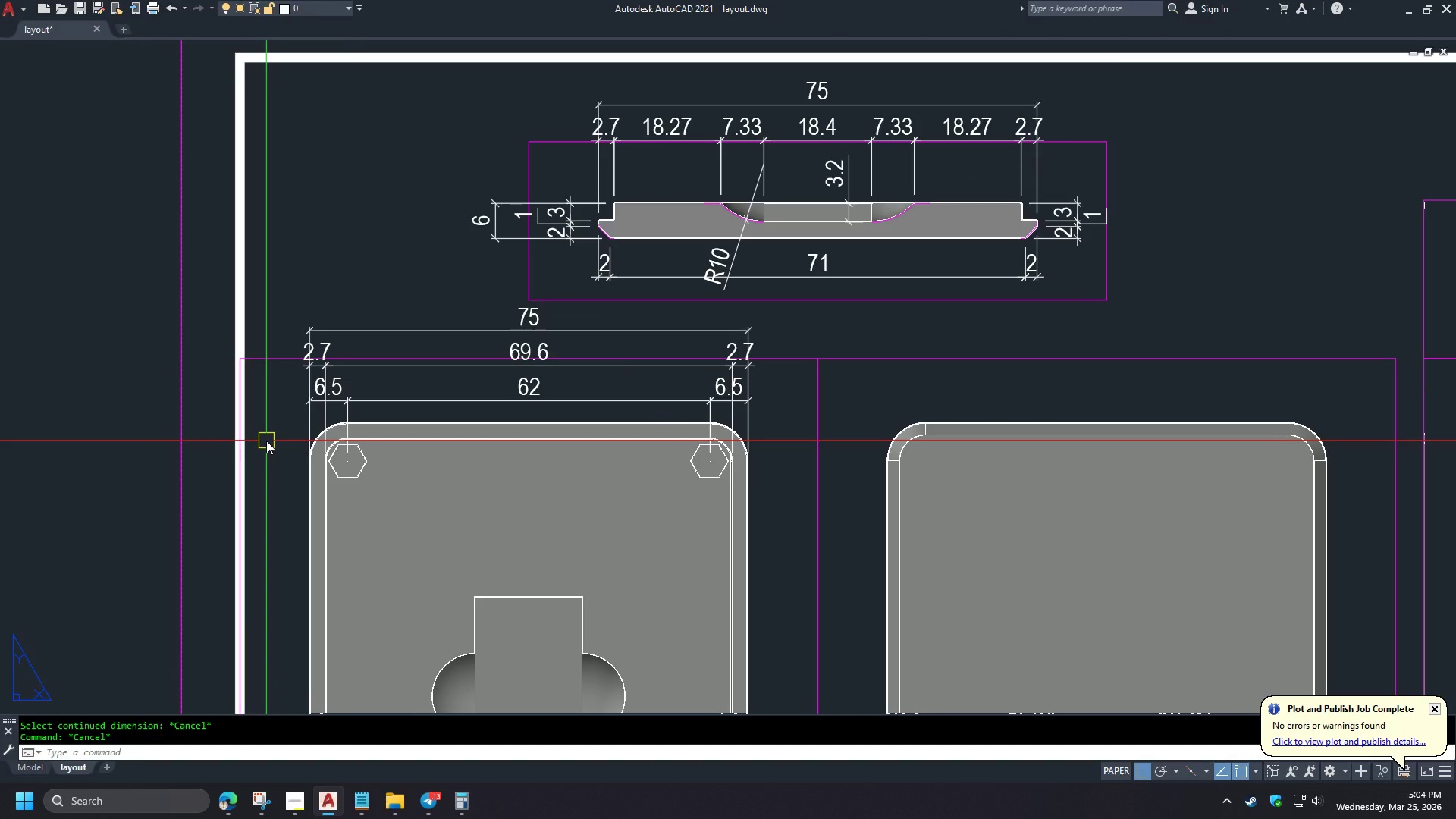 
wait(6.86)
 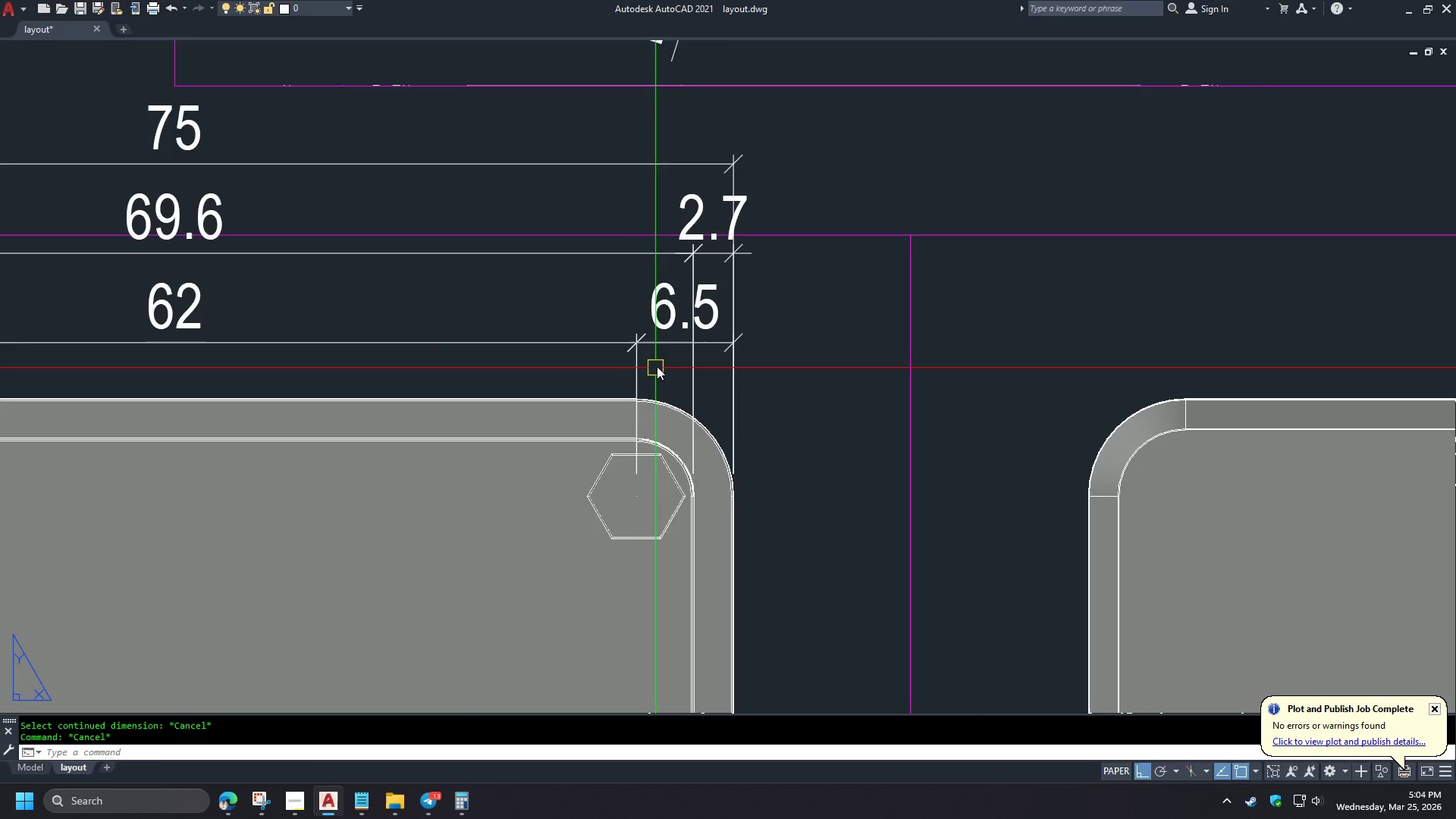 
left_click([663, 365])
 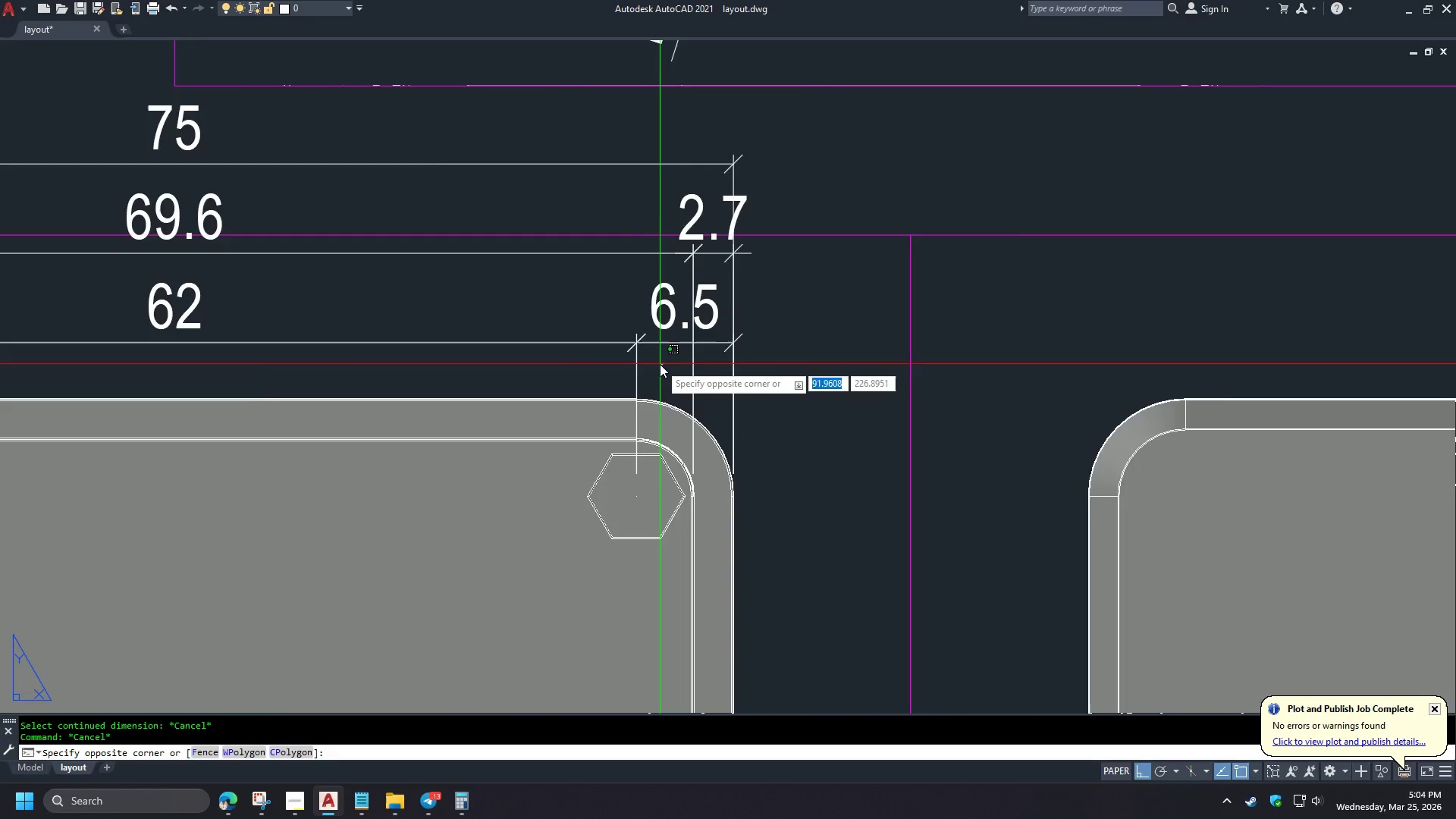 
scroll: coordinate [479, 347], scroll_direction: down, amount: 2.0
 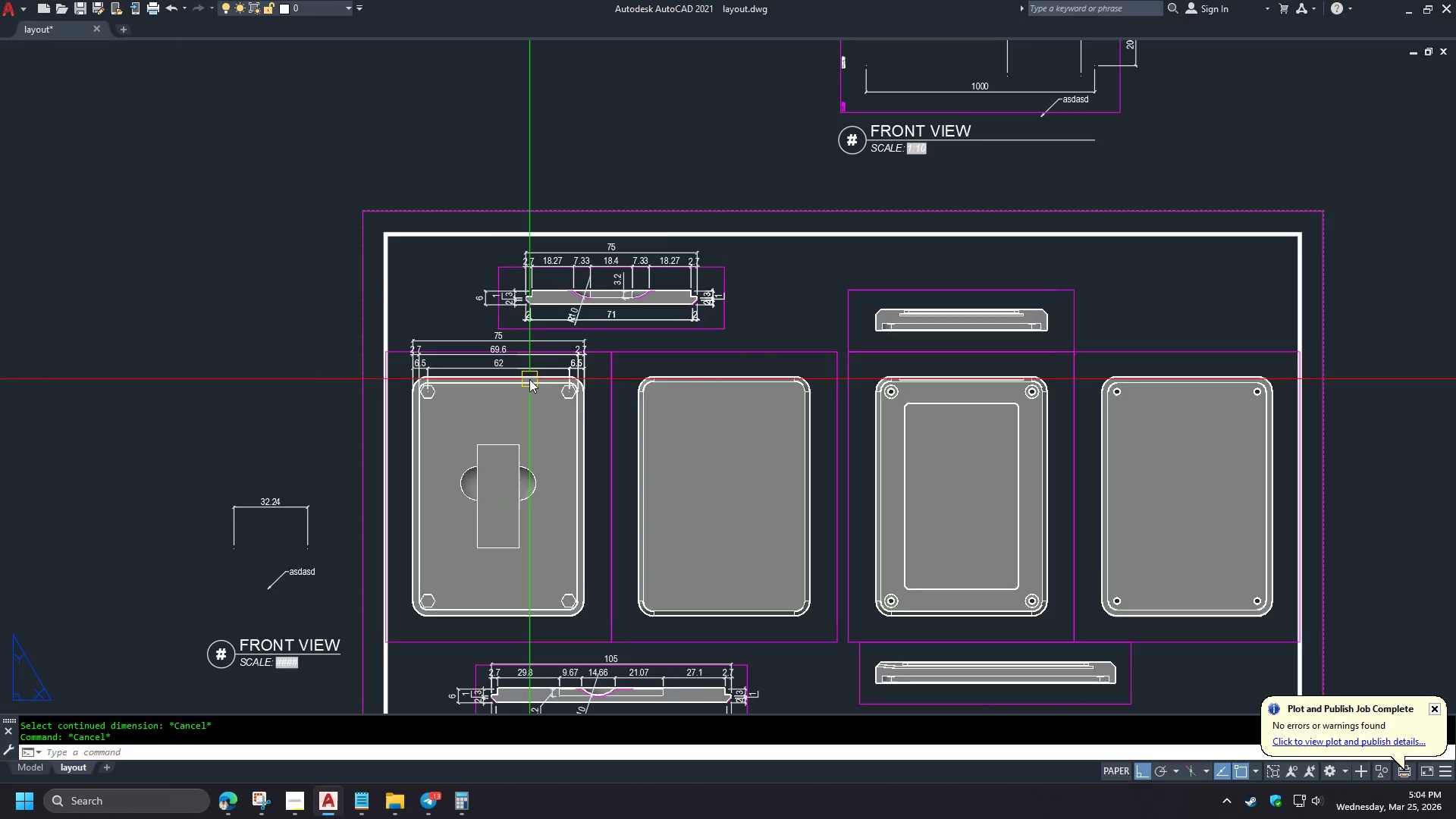 
left_click([283, 349])
 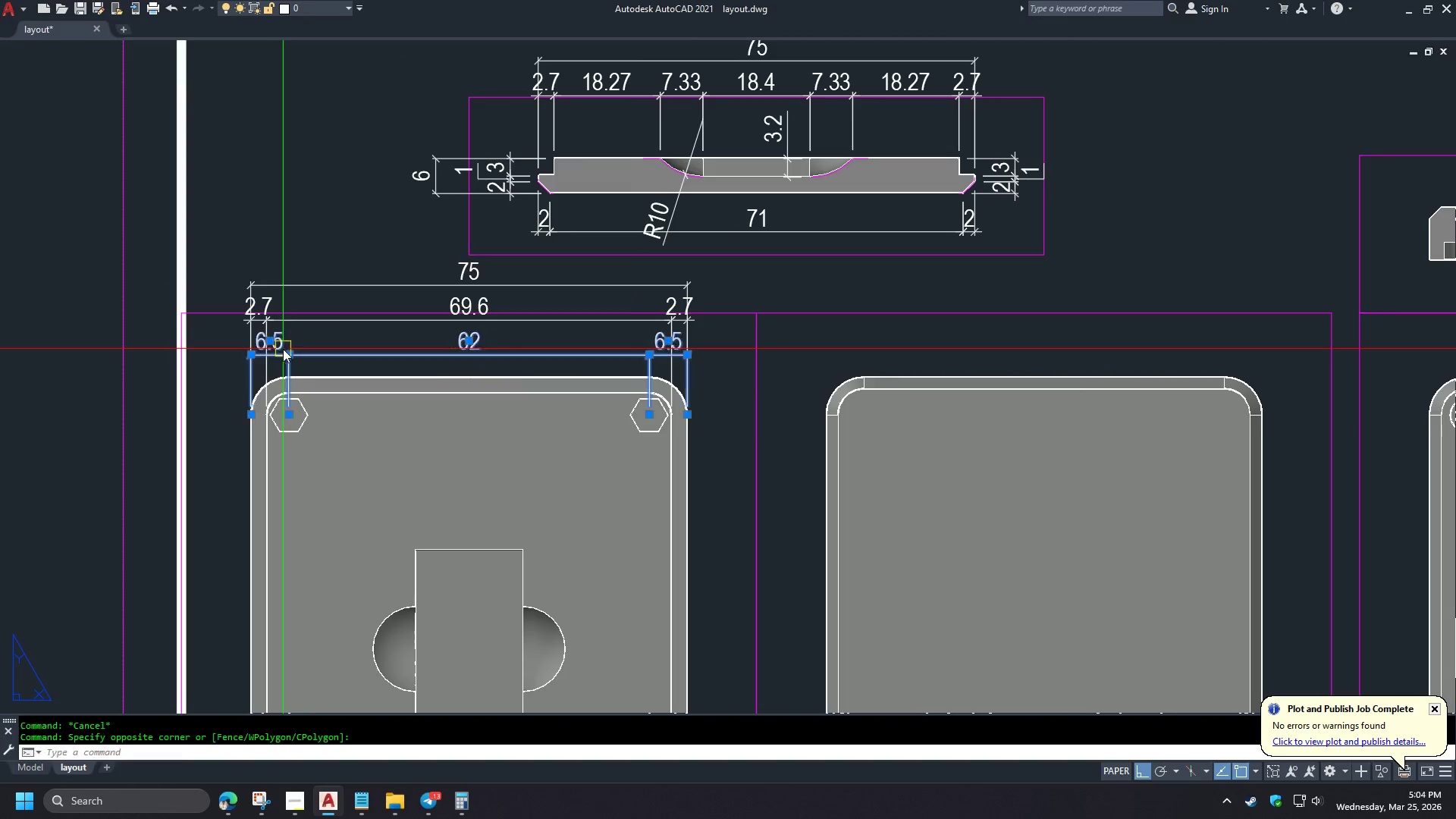 
key(E)
 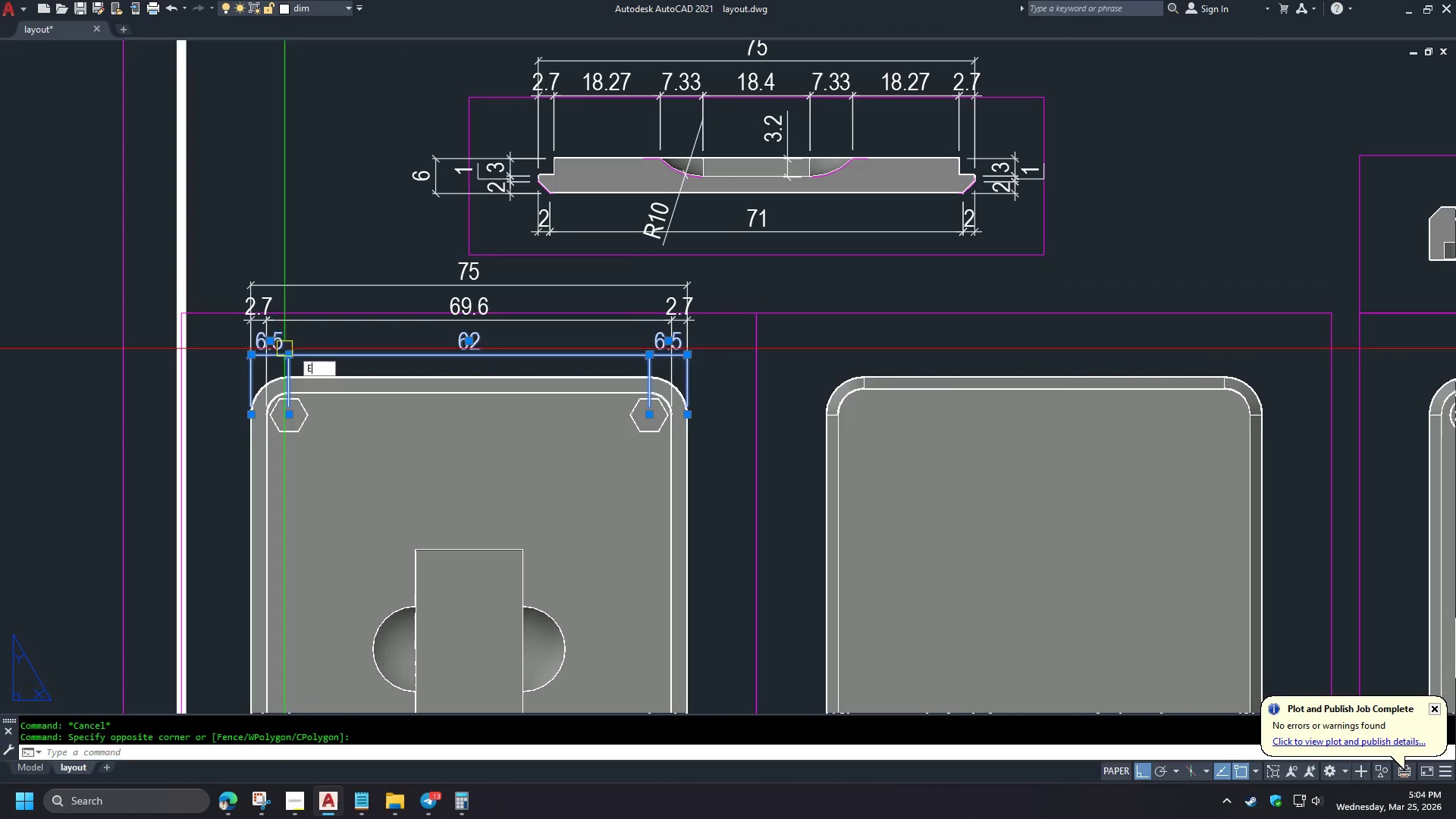 
key(Space)
 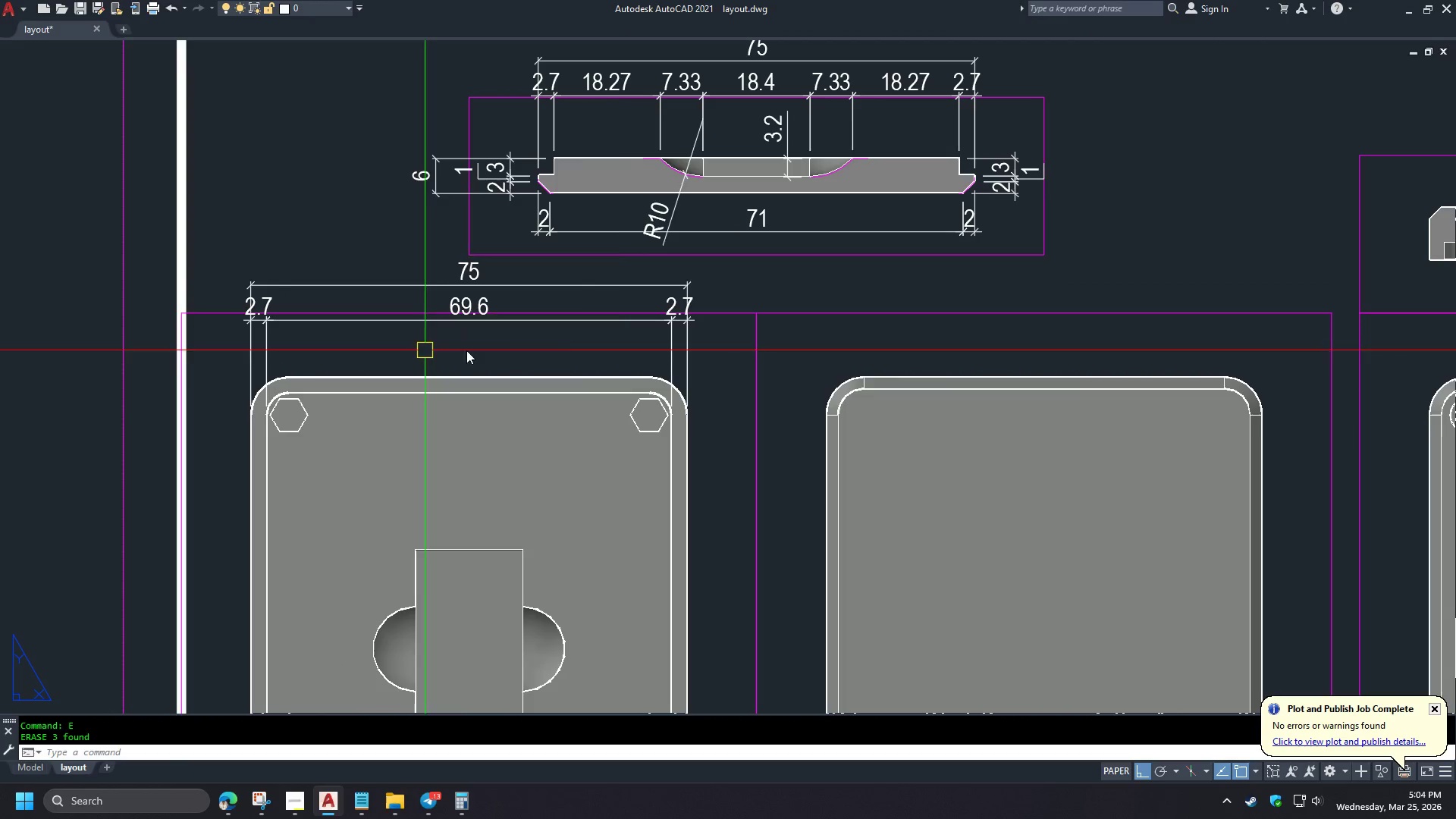 
key(S)
 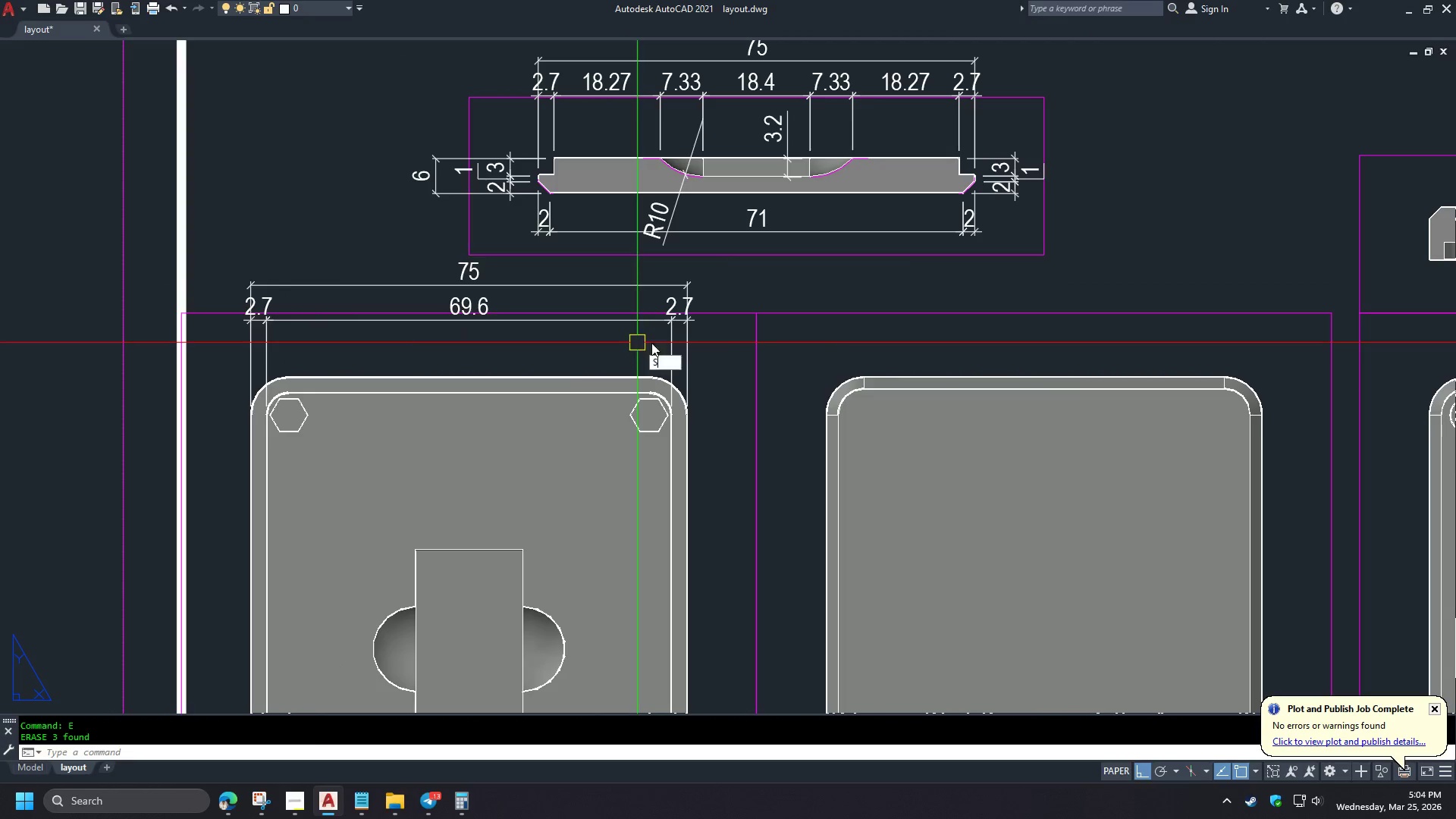 
key(Space)
 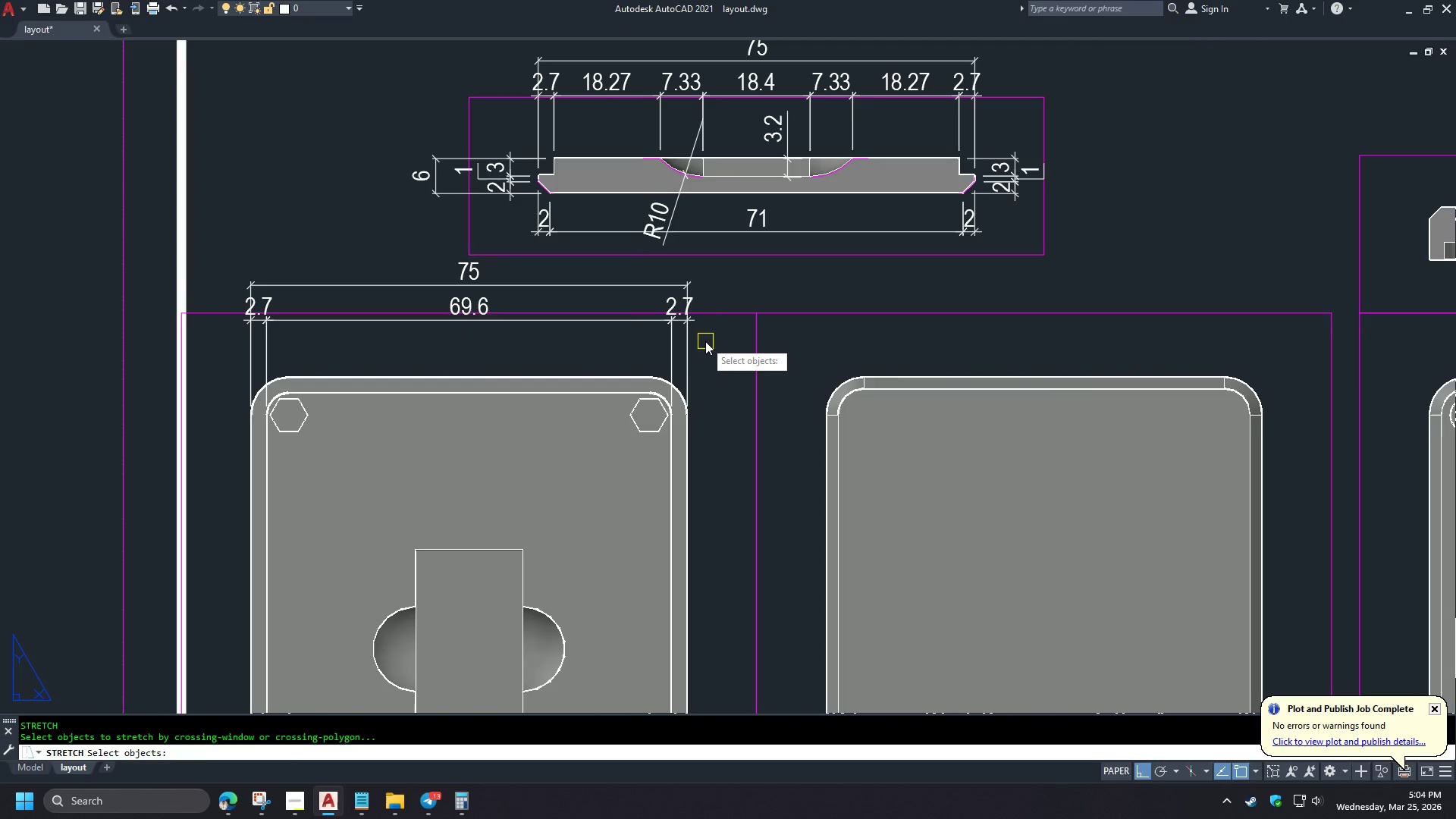 
scroll: coordinate [623, 361], scroll_direction: up, amount: 4.0
 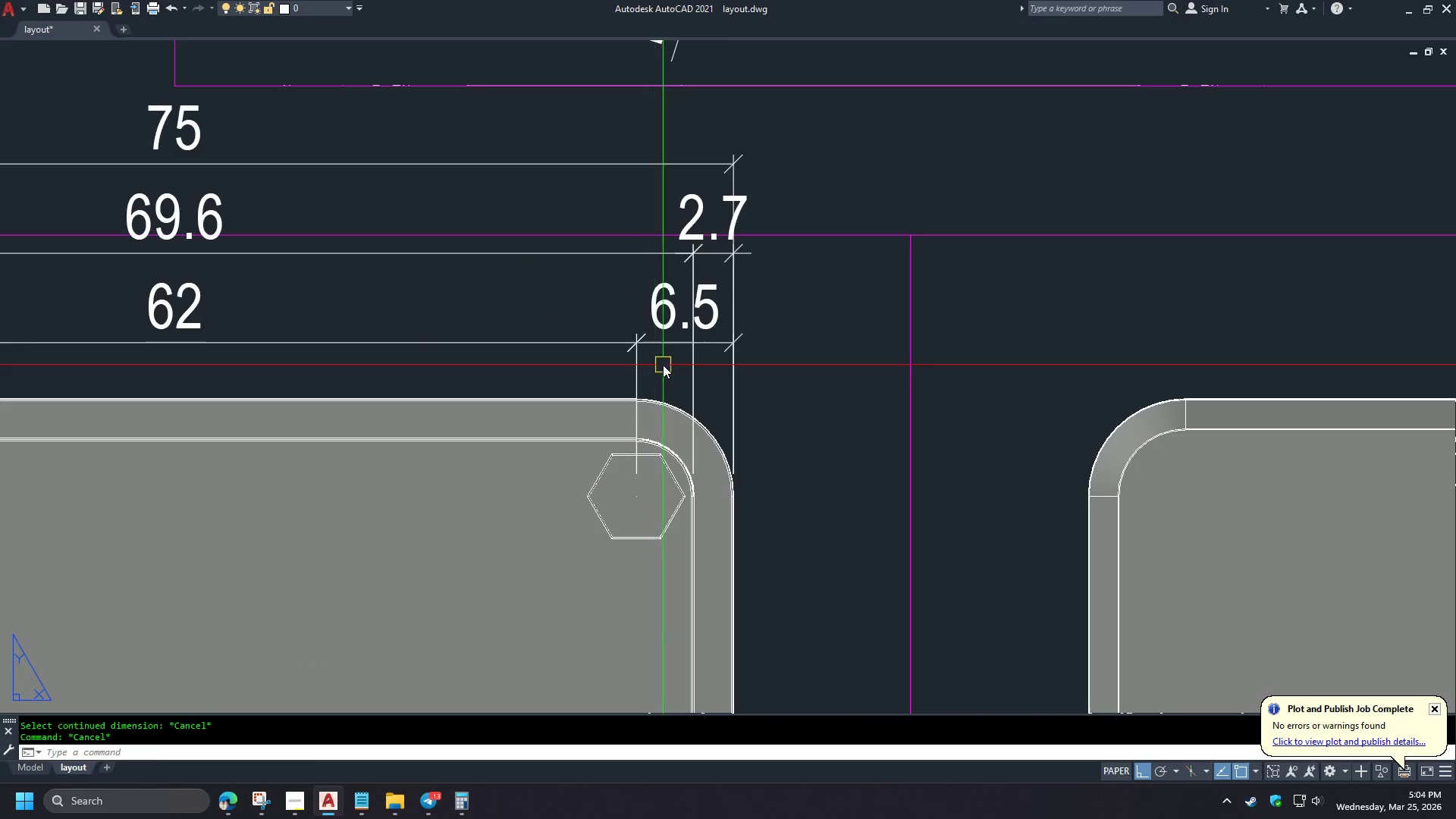 
left_click([705, 341])
 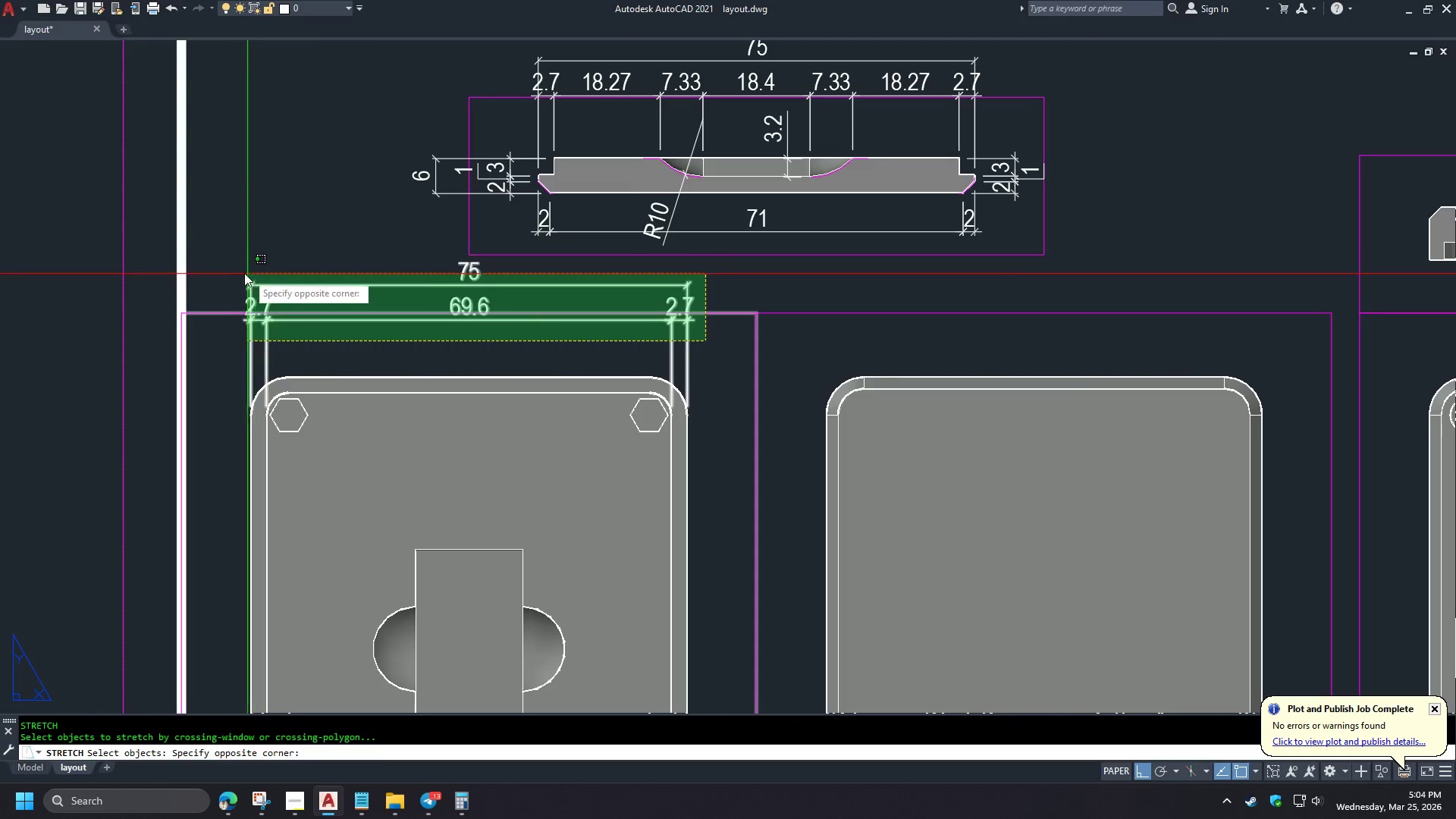 
scroll: coordinate [656, 362], scroll_direction: down, amount: 2.0
 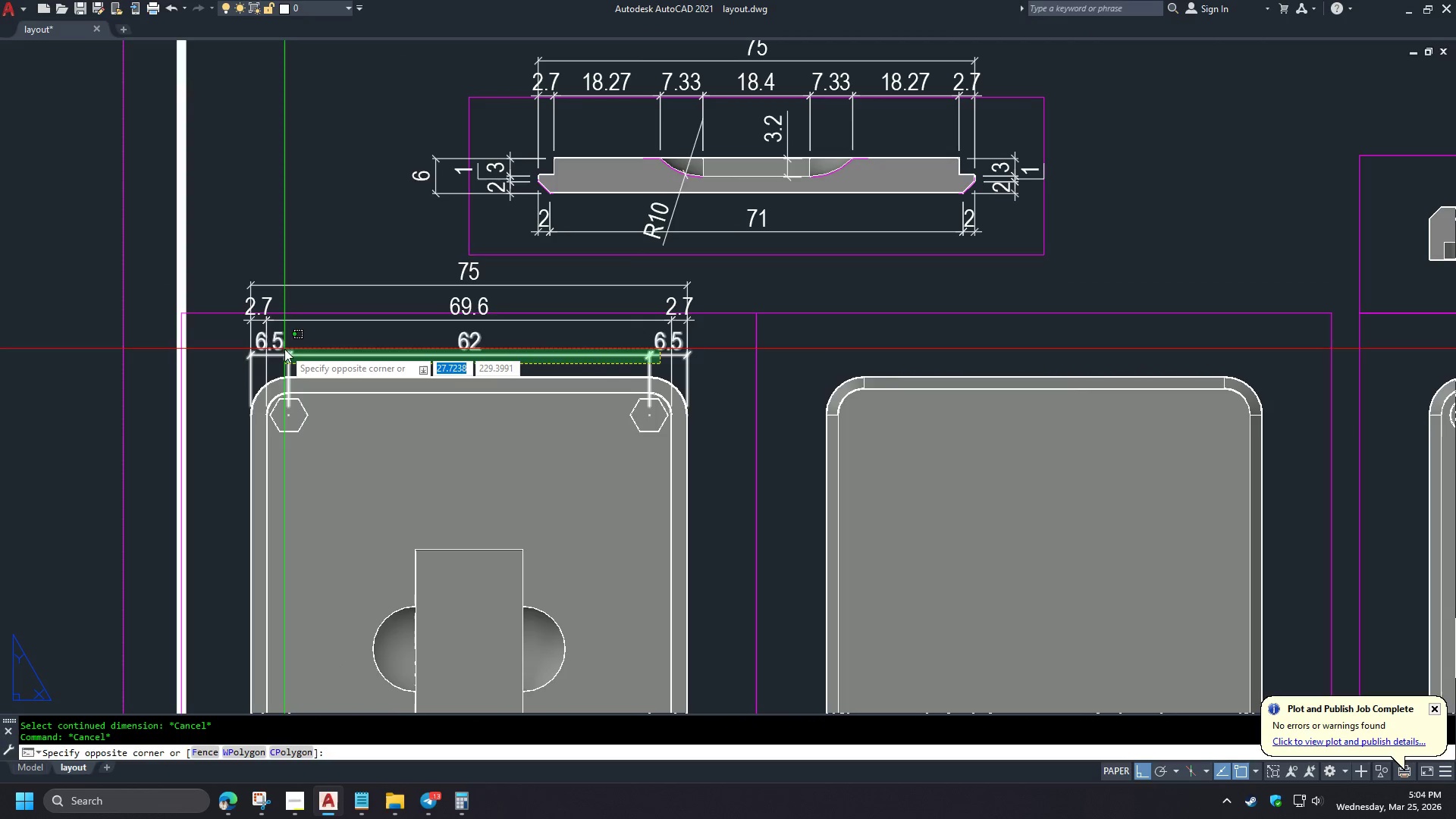 
left_click([238, 272])
 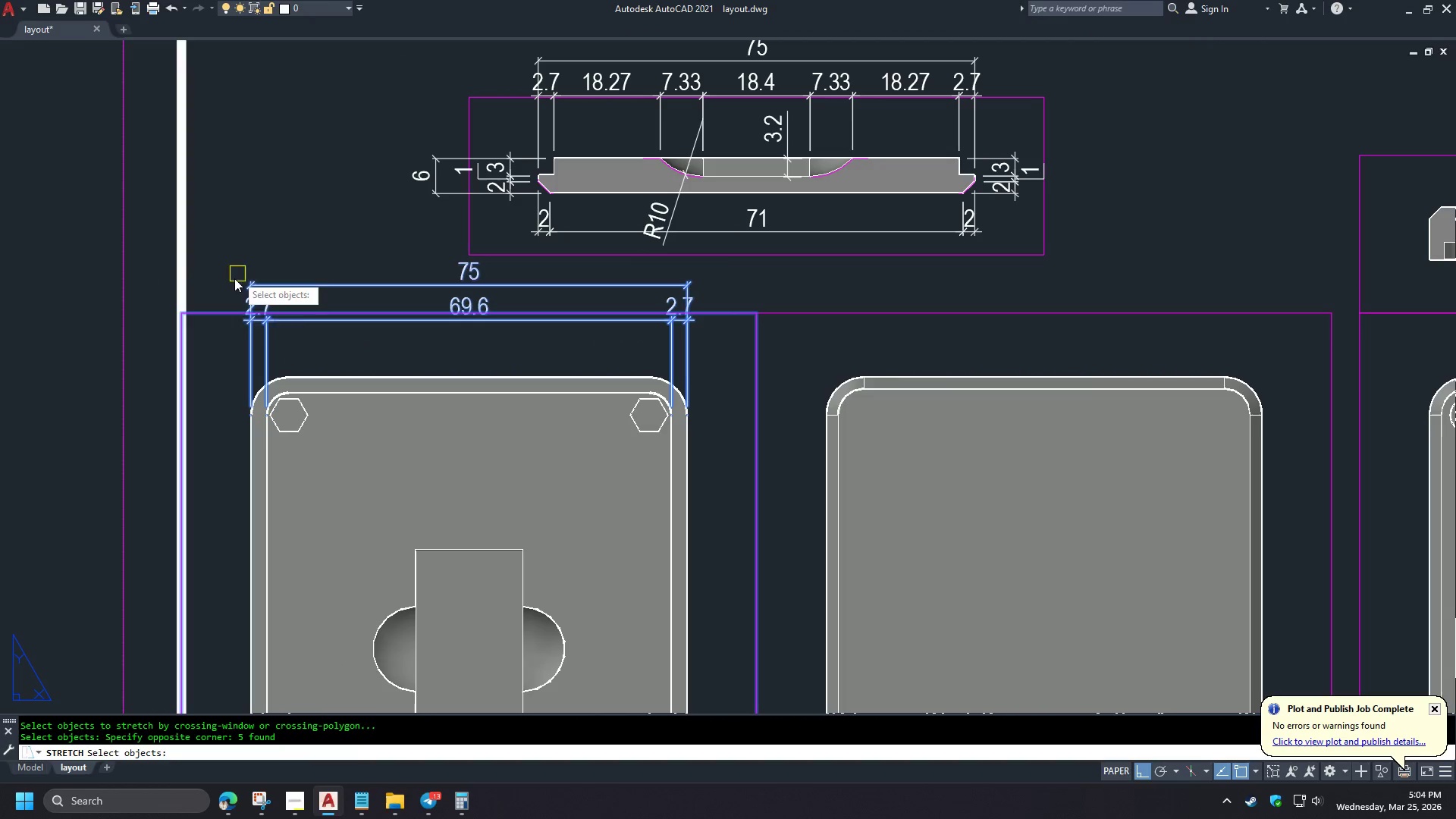 
hold_key(key=ShiftLeft, duration=0.73)
double_click([217, 317])
 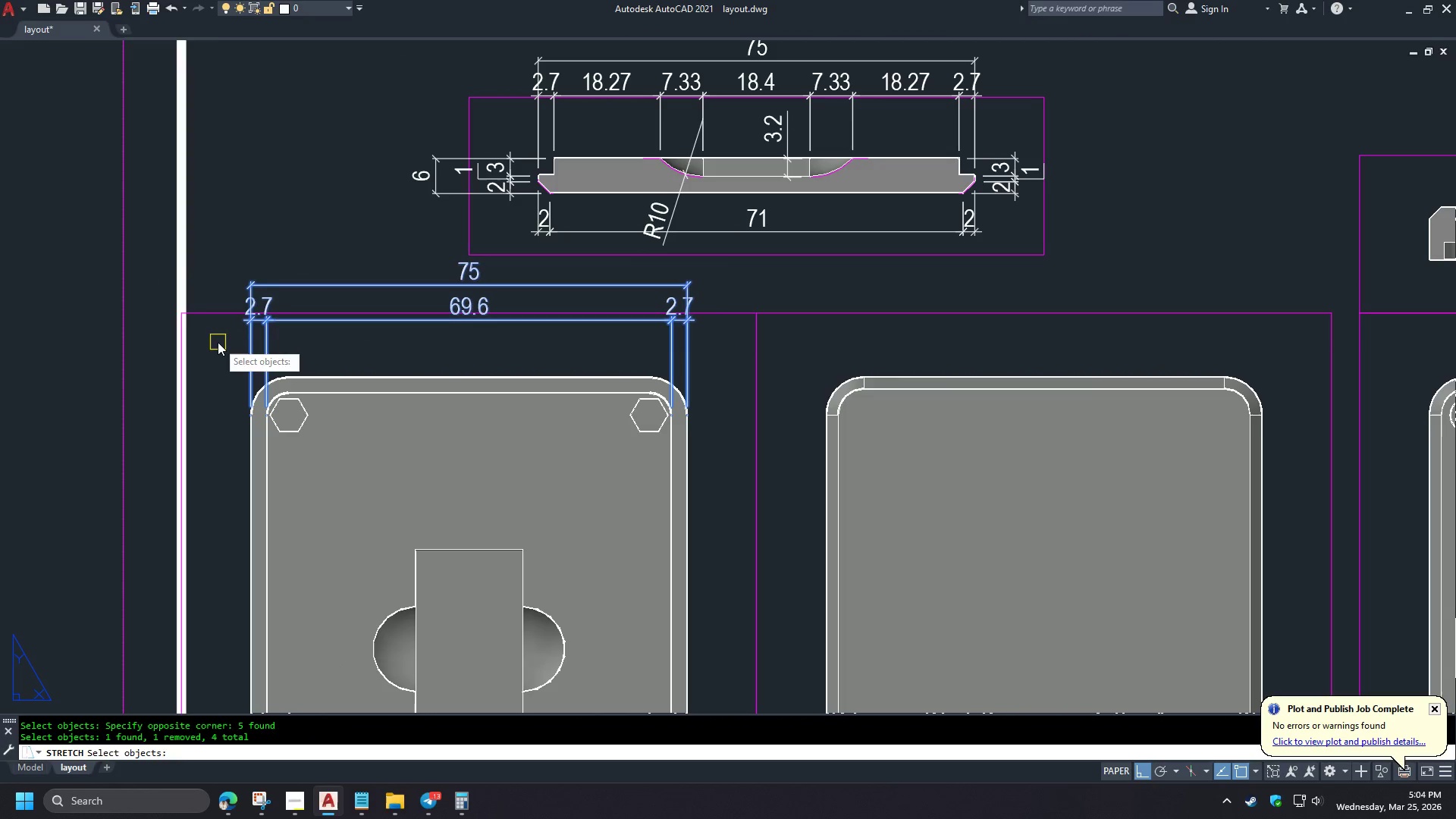 
key(Space)
 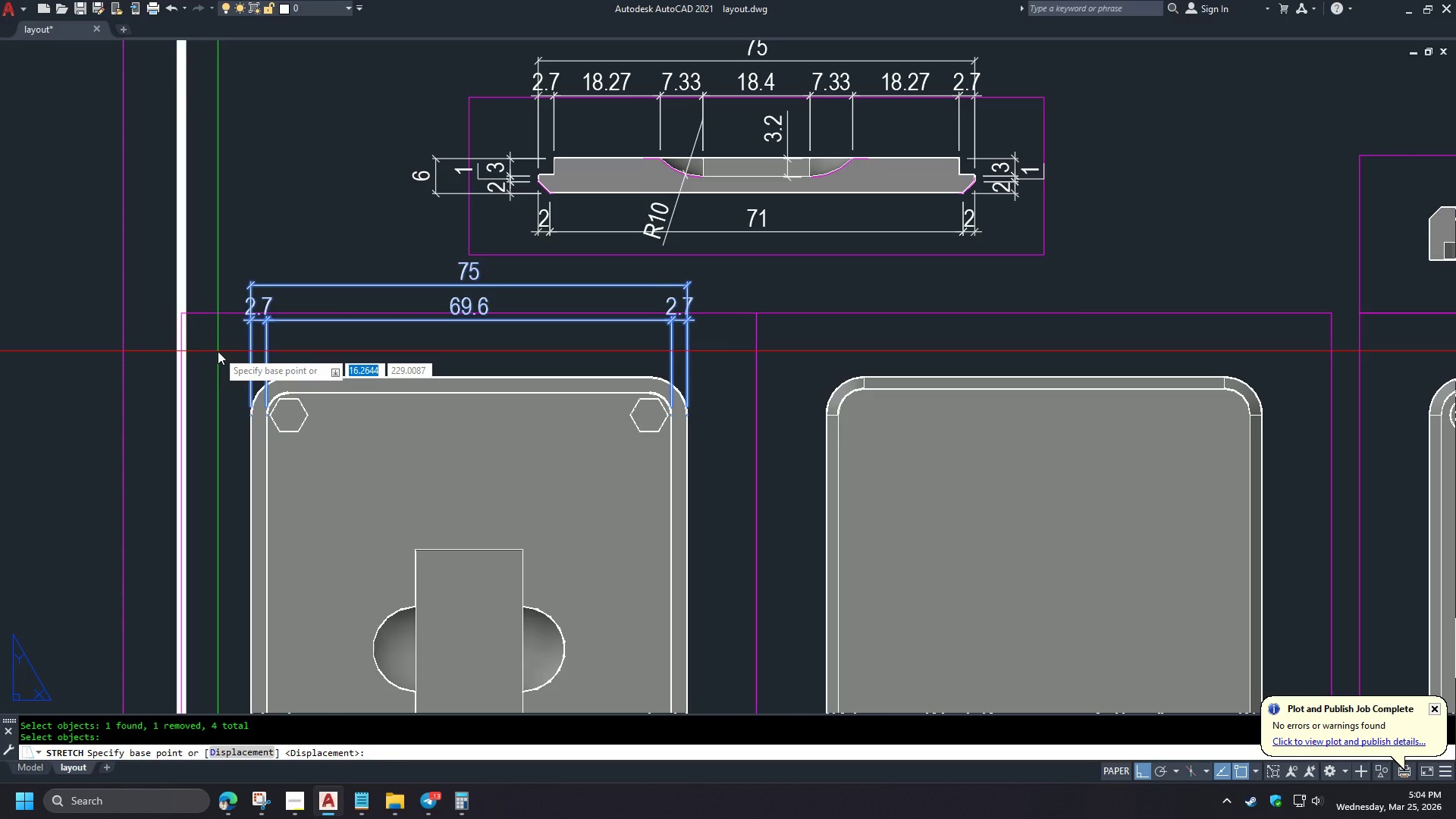 
left_click([218, 351])
 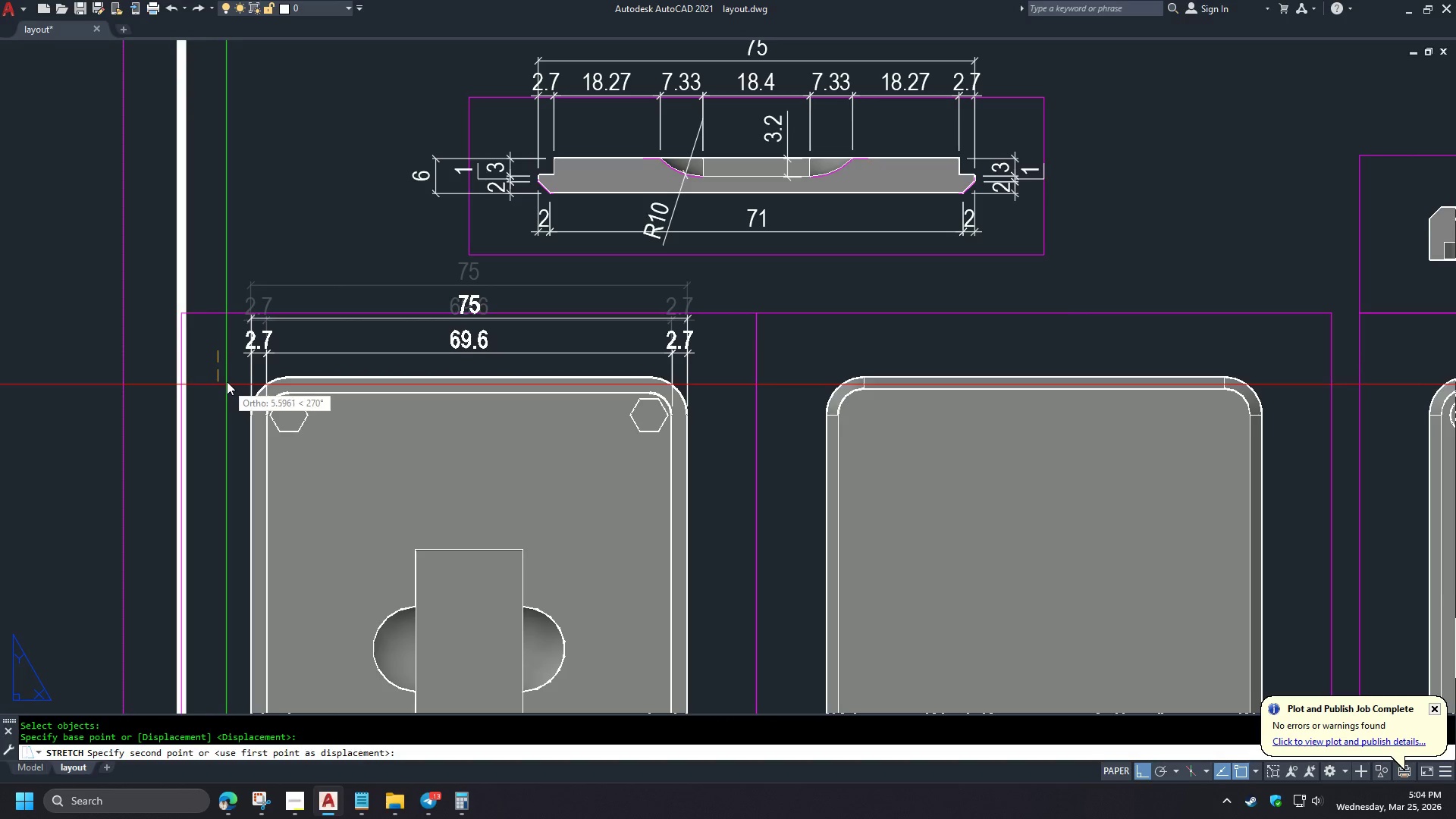 
left_click([227, 379])
 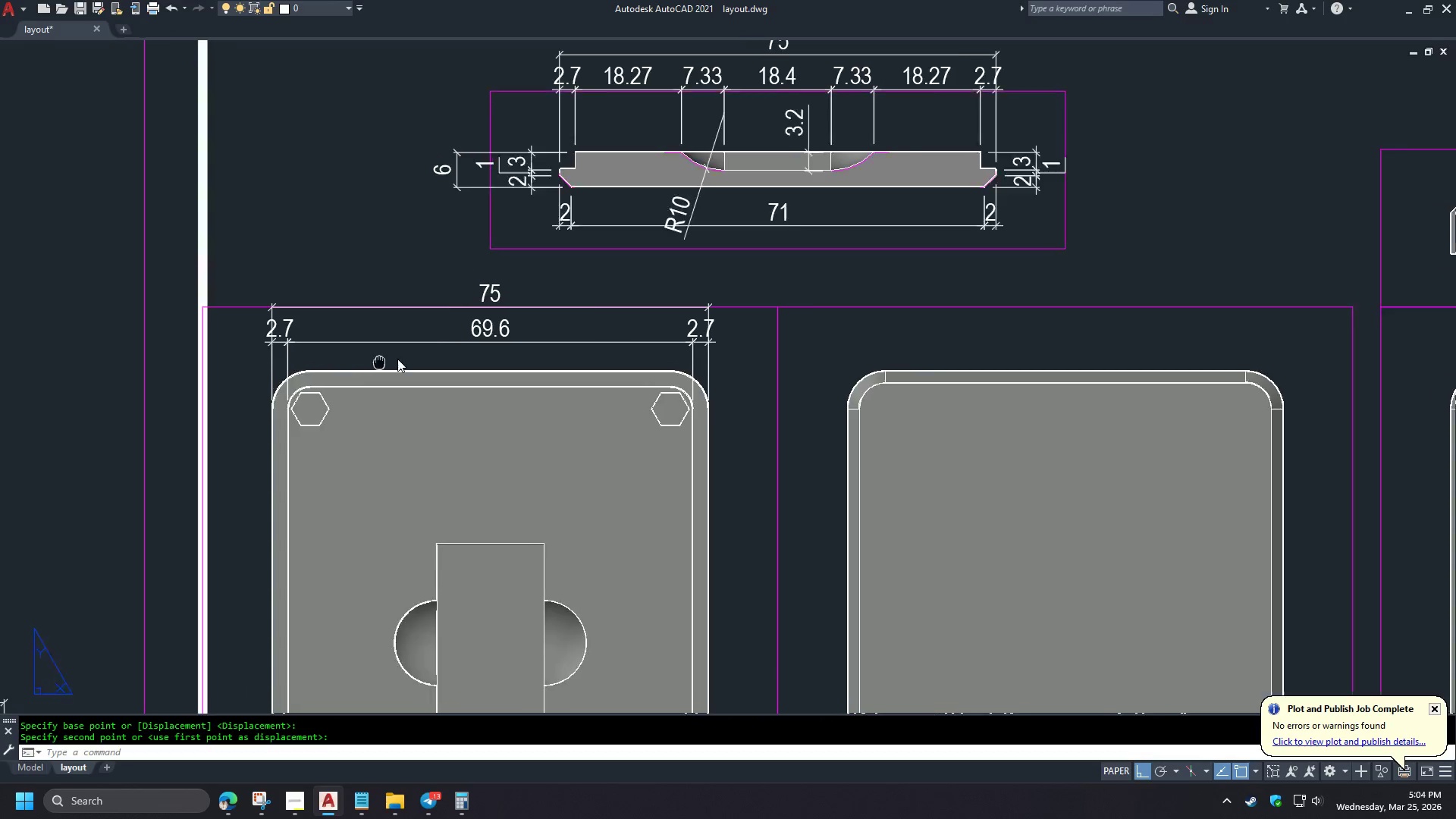 
type(DLI)
 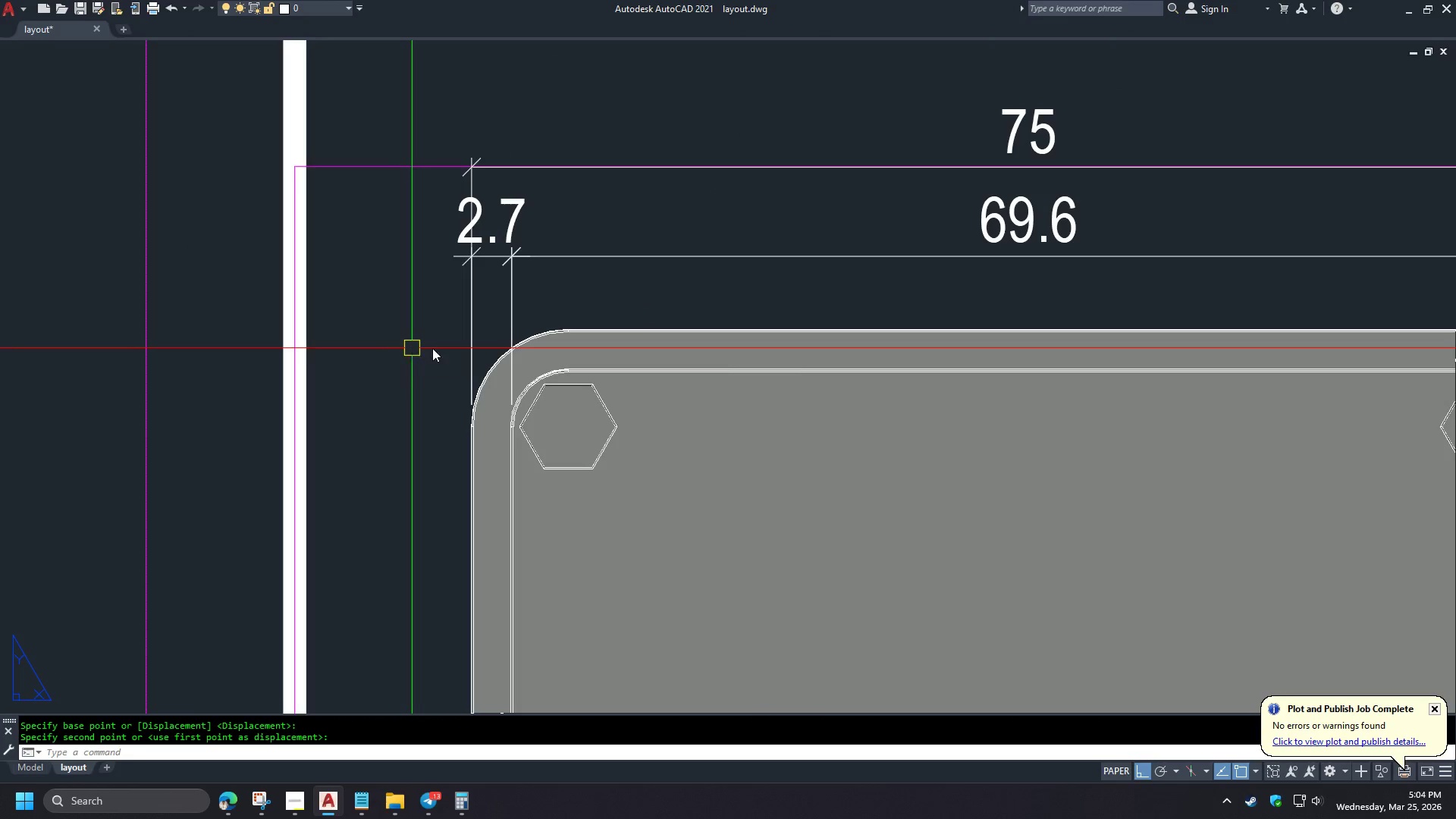 
type( END)
 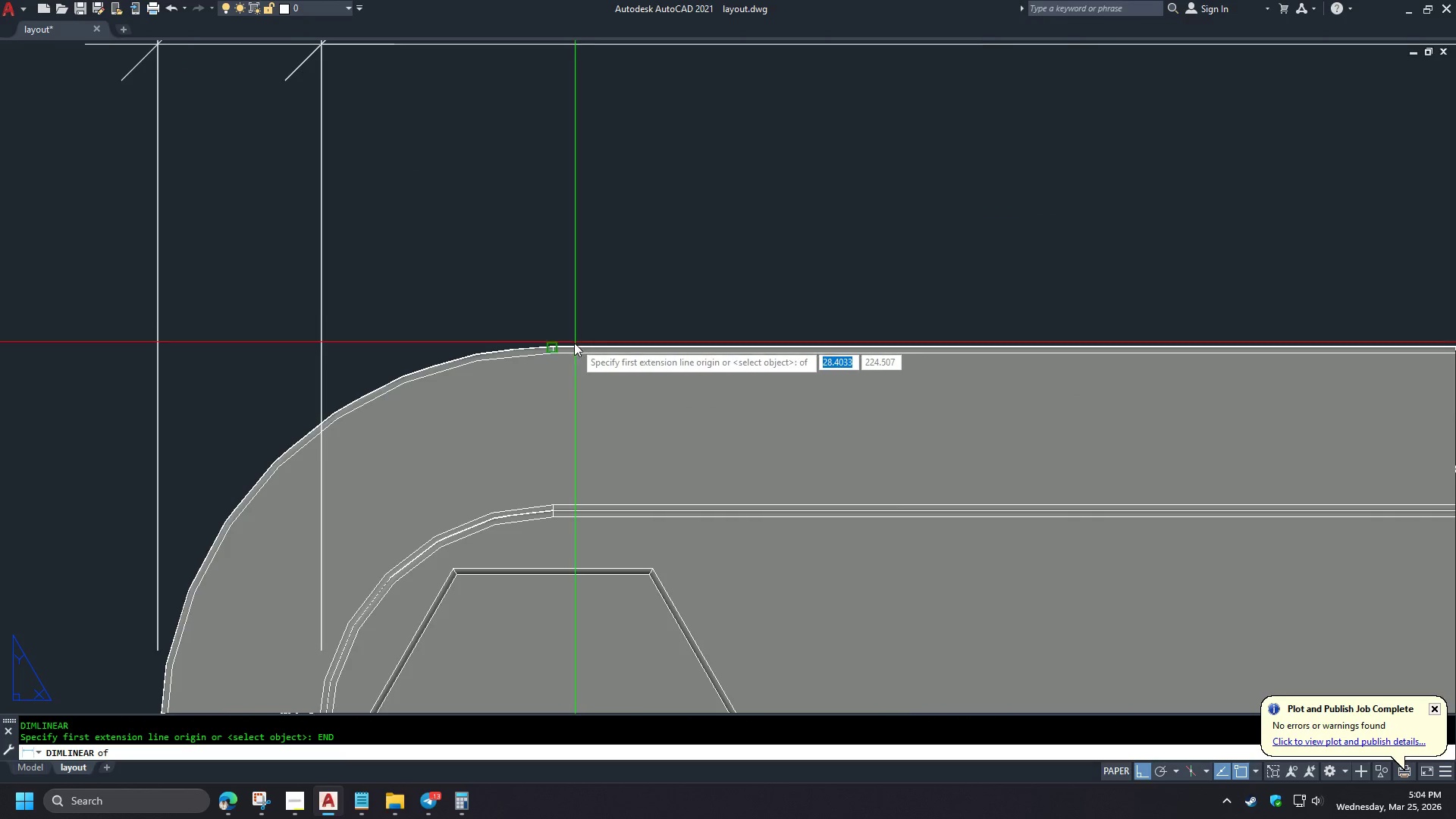 
scroll: coordinate [411, 349], scroll_direction: up, amount: 2.0
 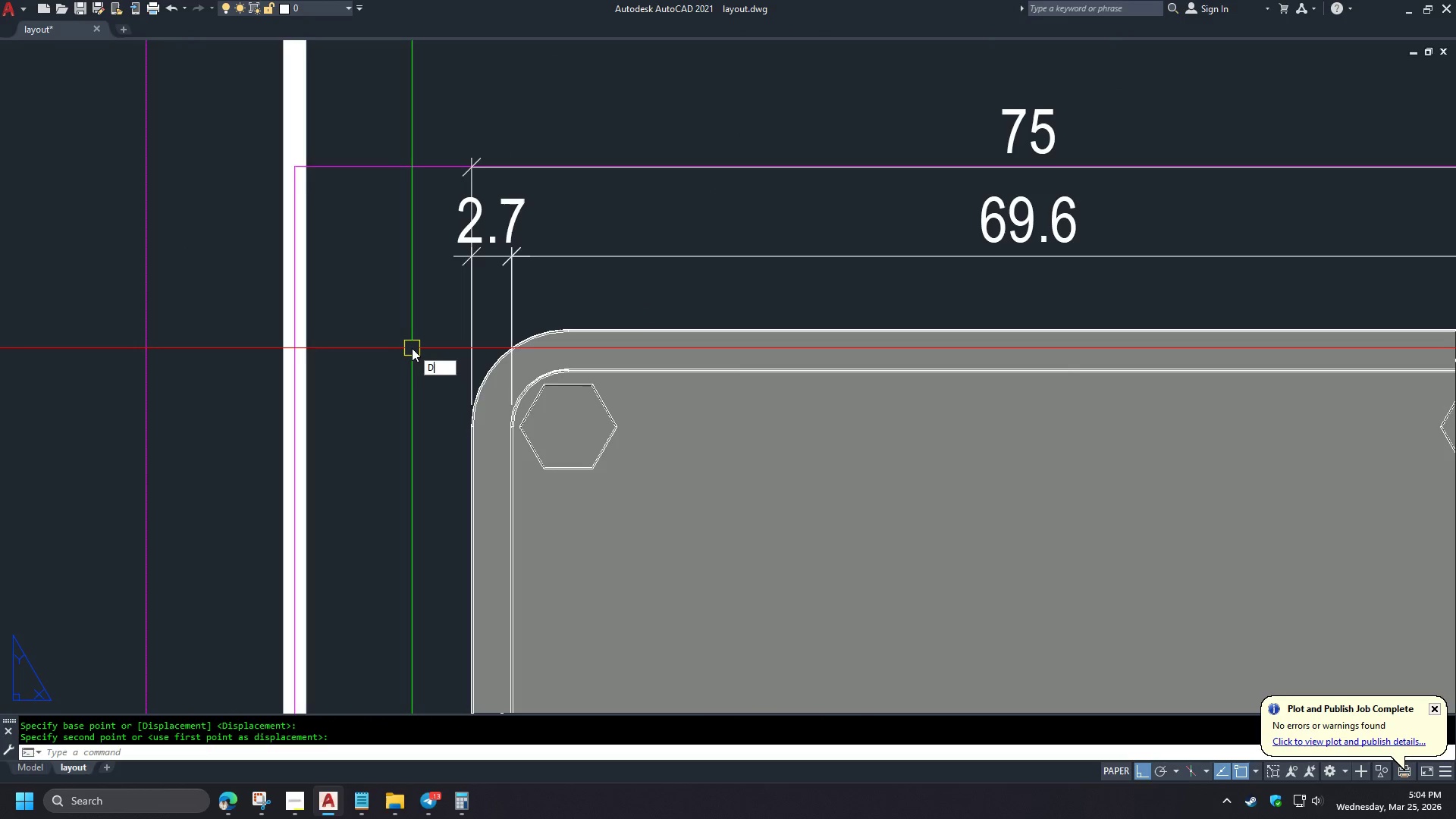 
key(Space)
 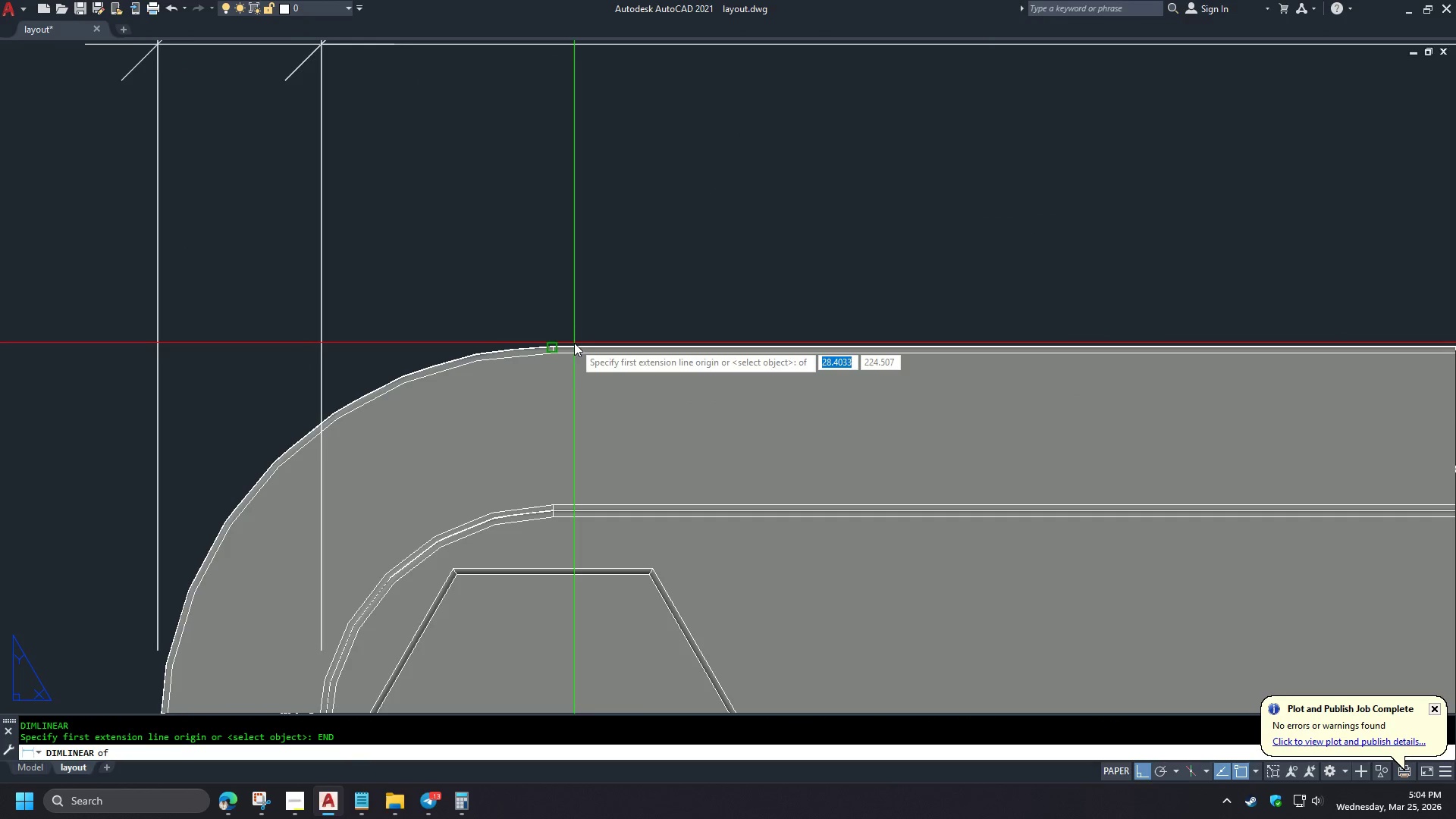 
left_click([574, 343])
 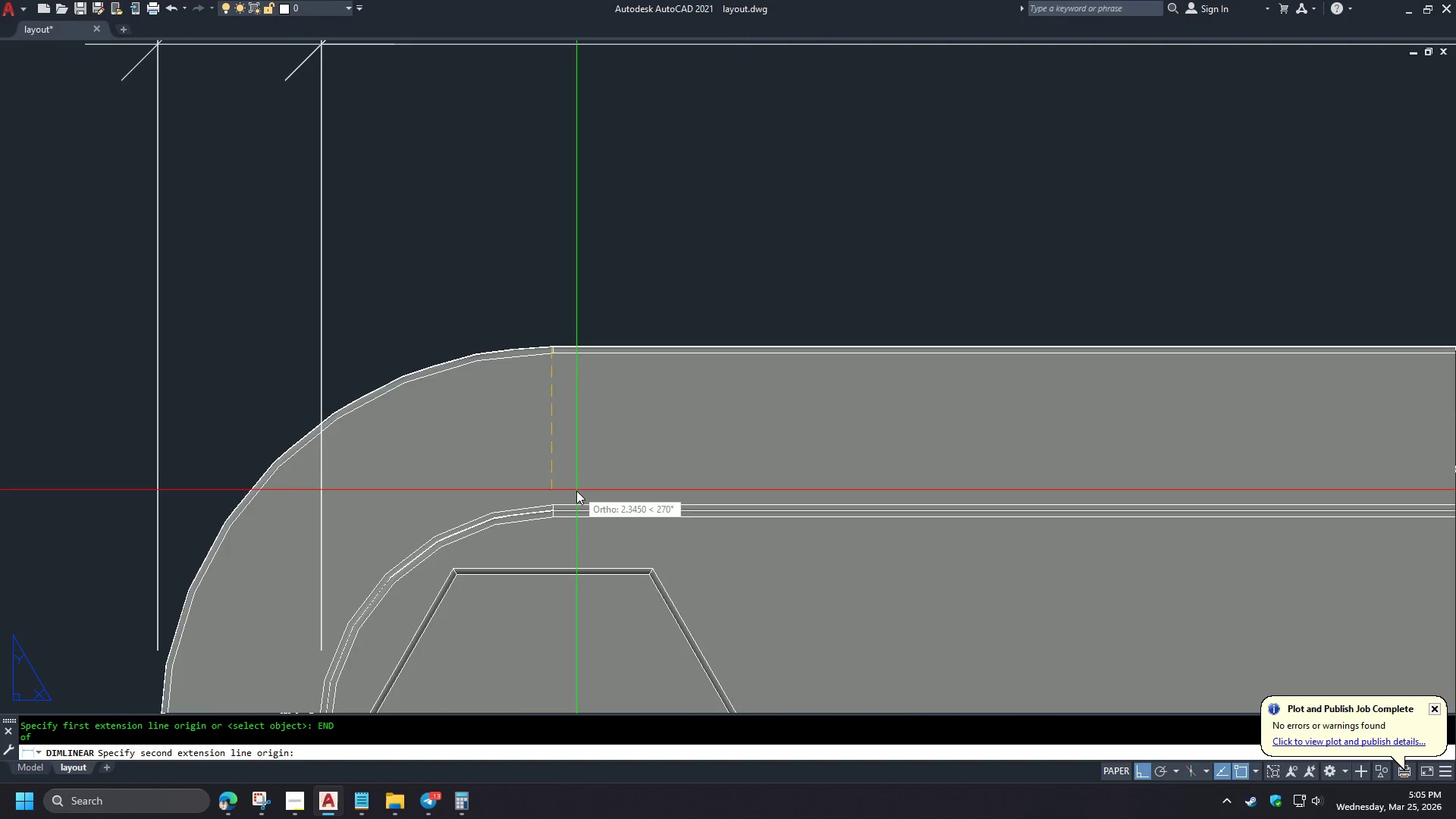 
type(END )
 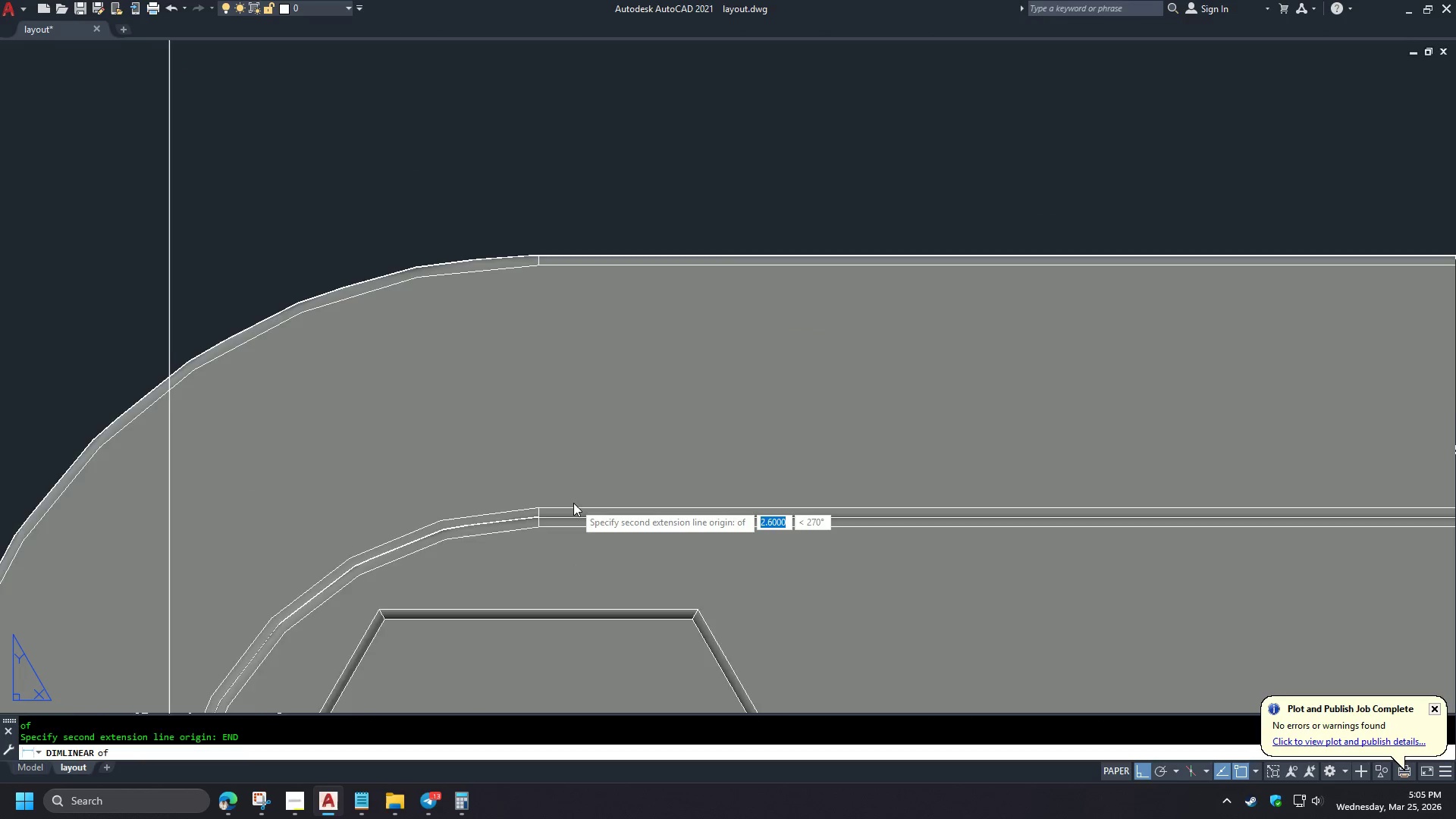 
scroll: coordinate [580, 328], scroll_direction: up, amount: 3.0
 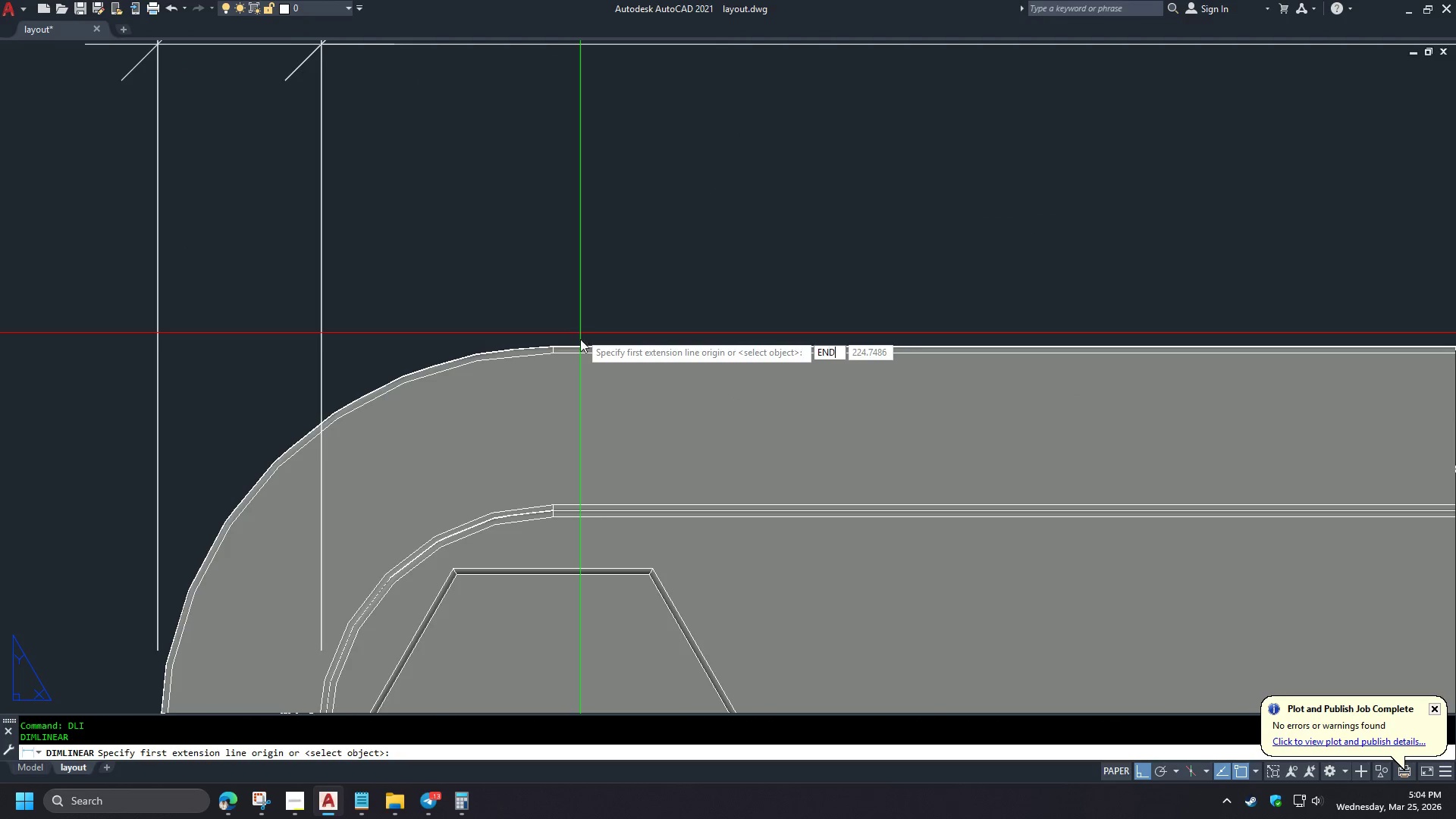 
left_click([559, 526])
 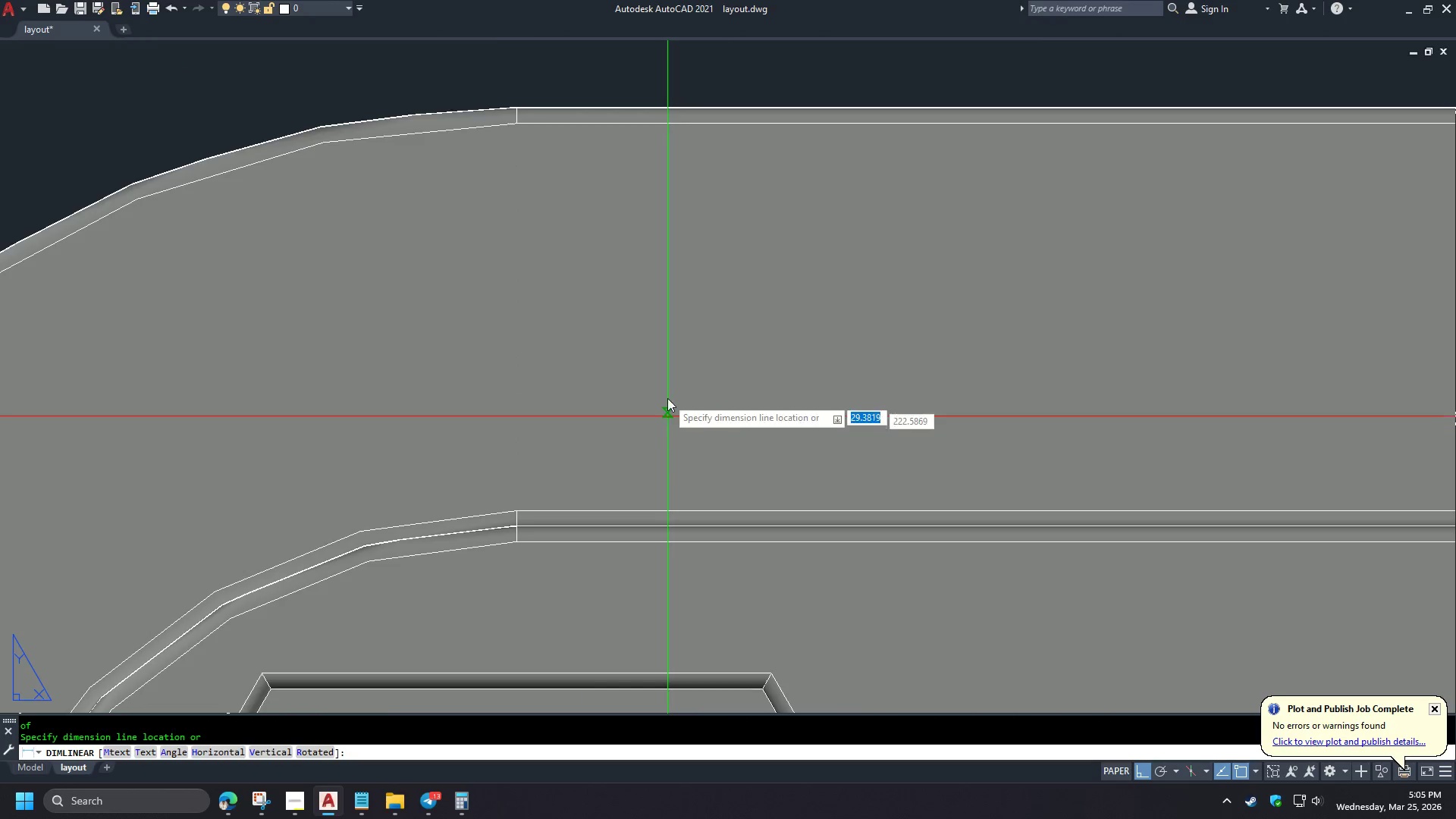 
scroll: coordinate [573, 504], scroll_direction: up, amount: 2.0
 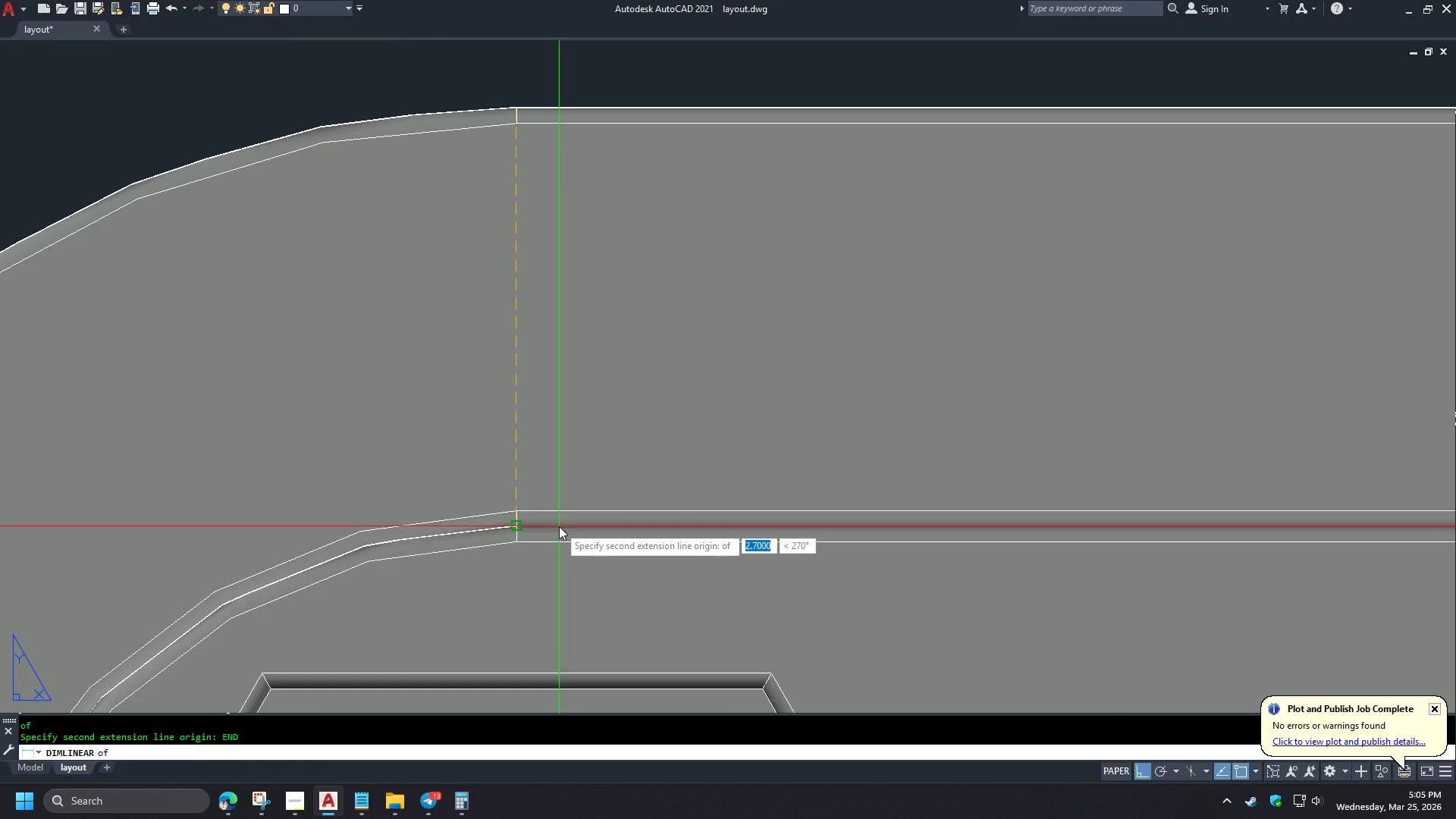 
left_click([510, 405])
 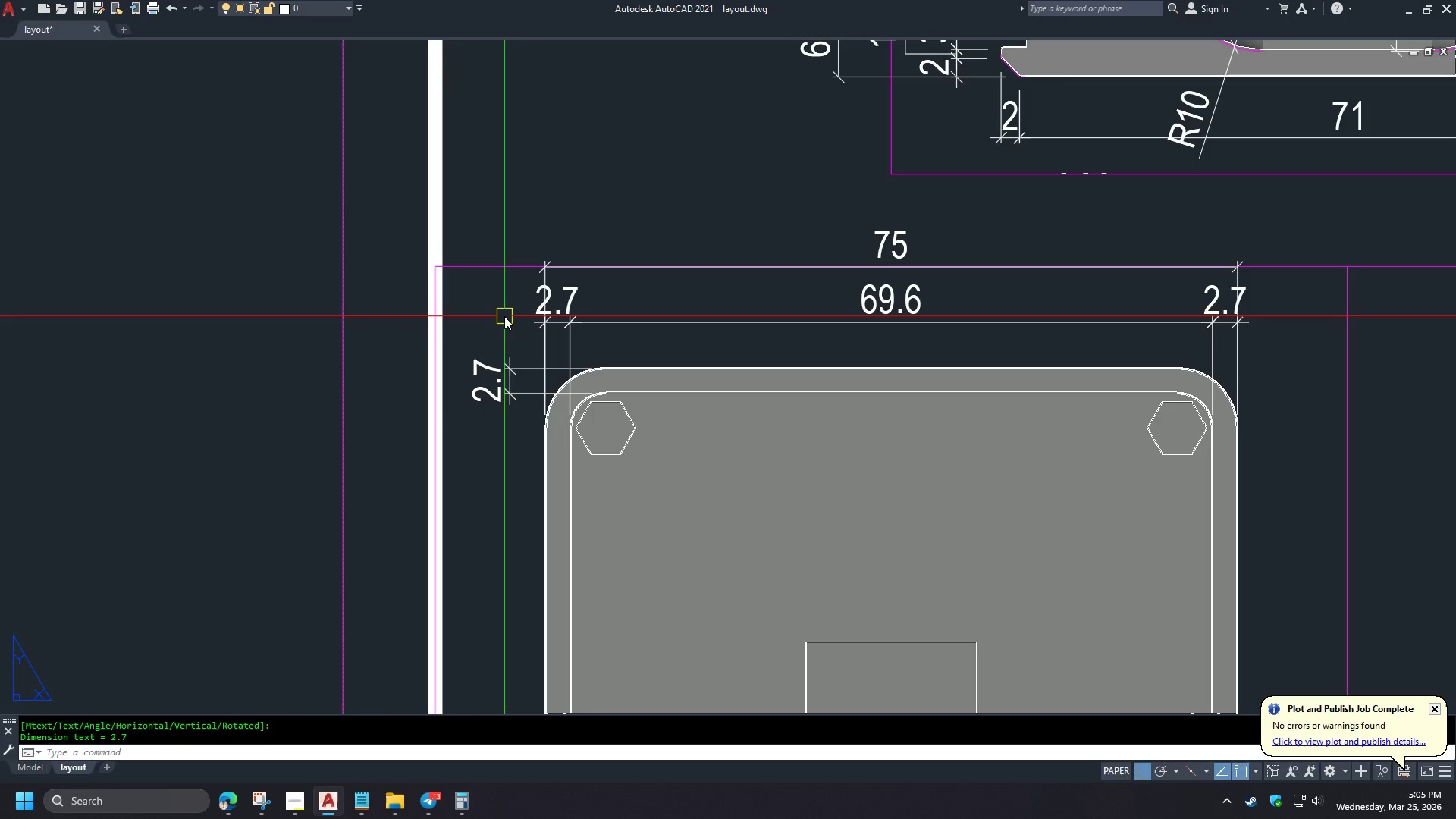 
scroll: coordinate [574, 383], scroll_direction: down, amount: 6.0
 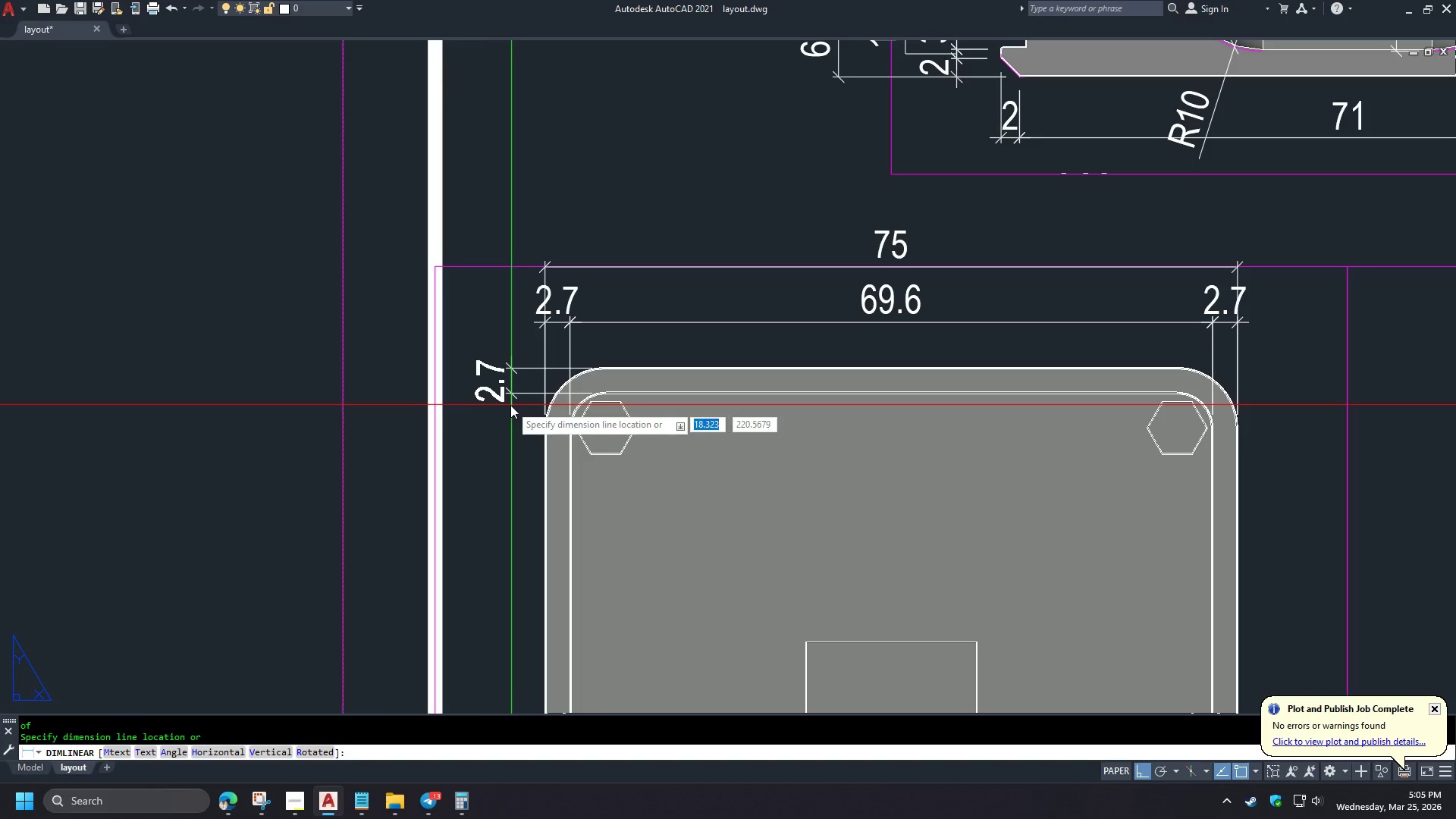 
type(DCO )
 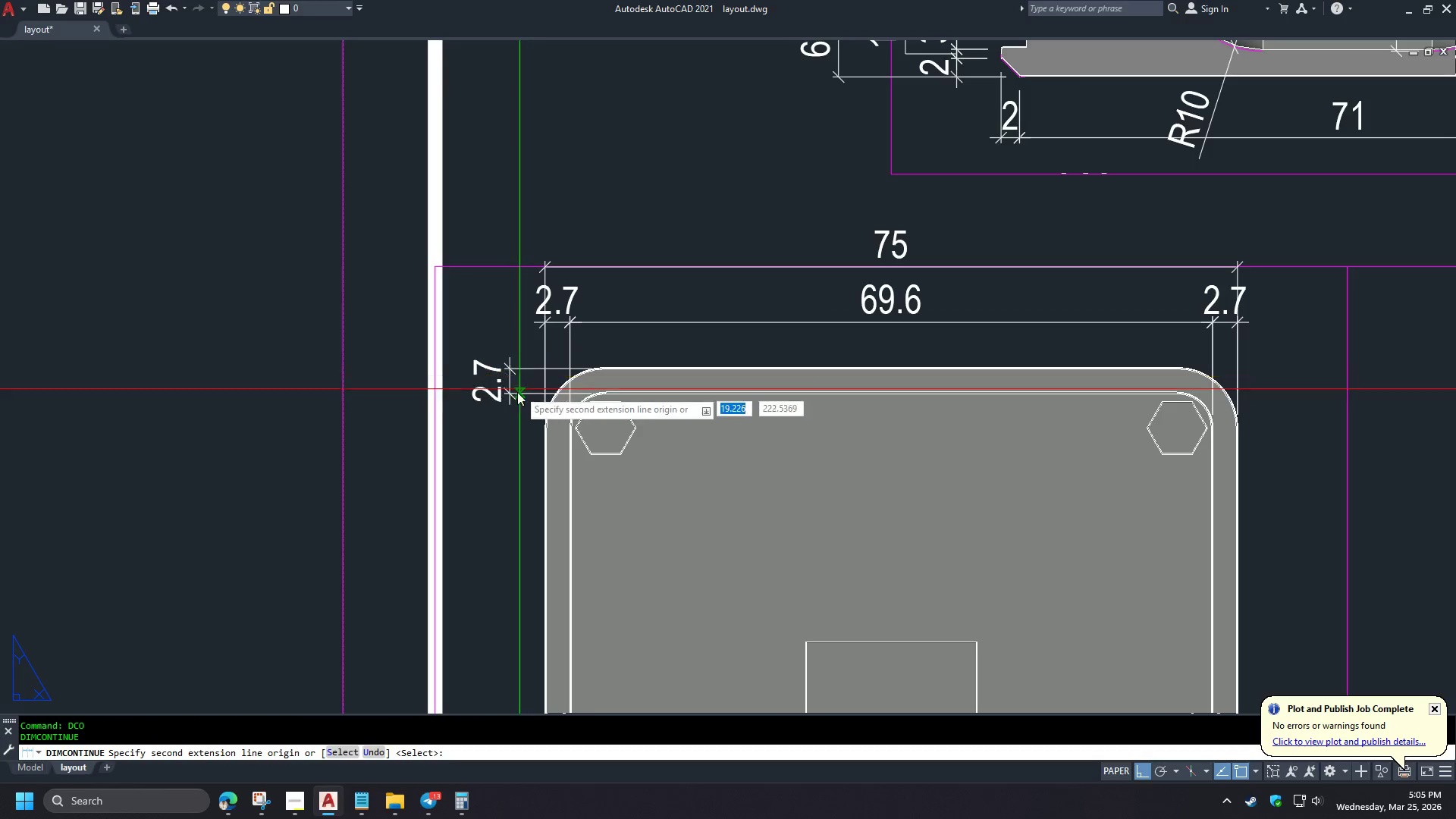 
key(Space)
 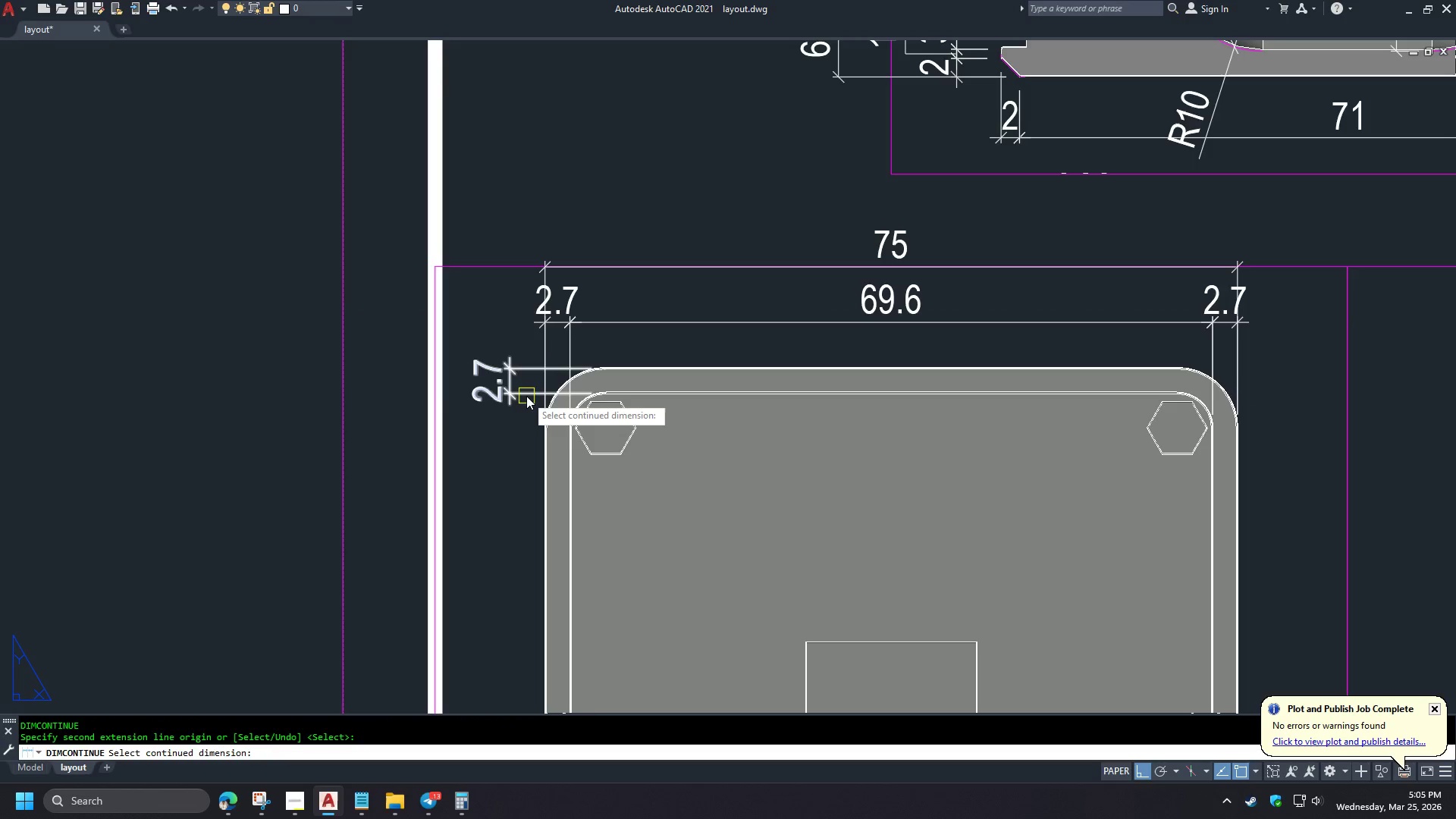 
left_click([526, 396])
 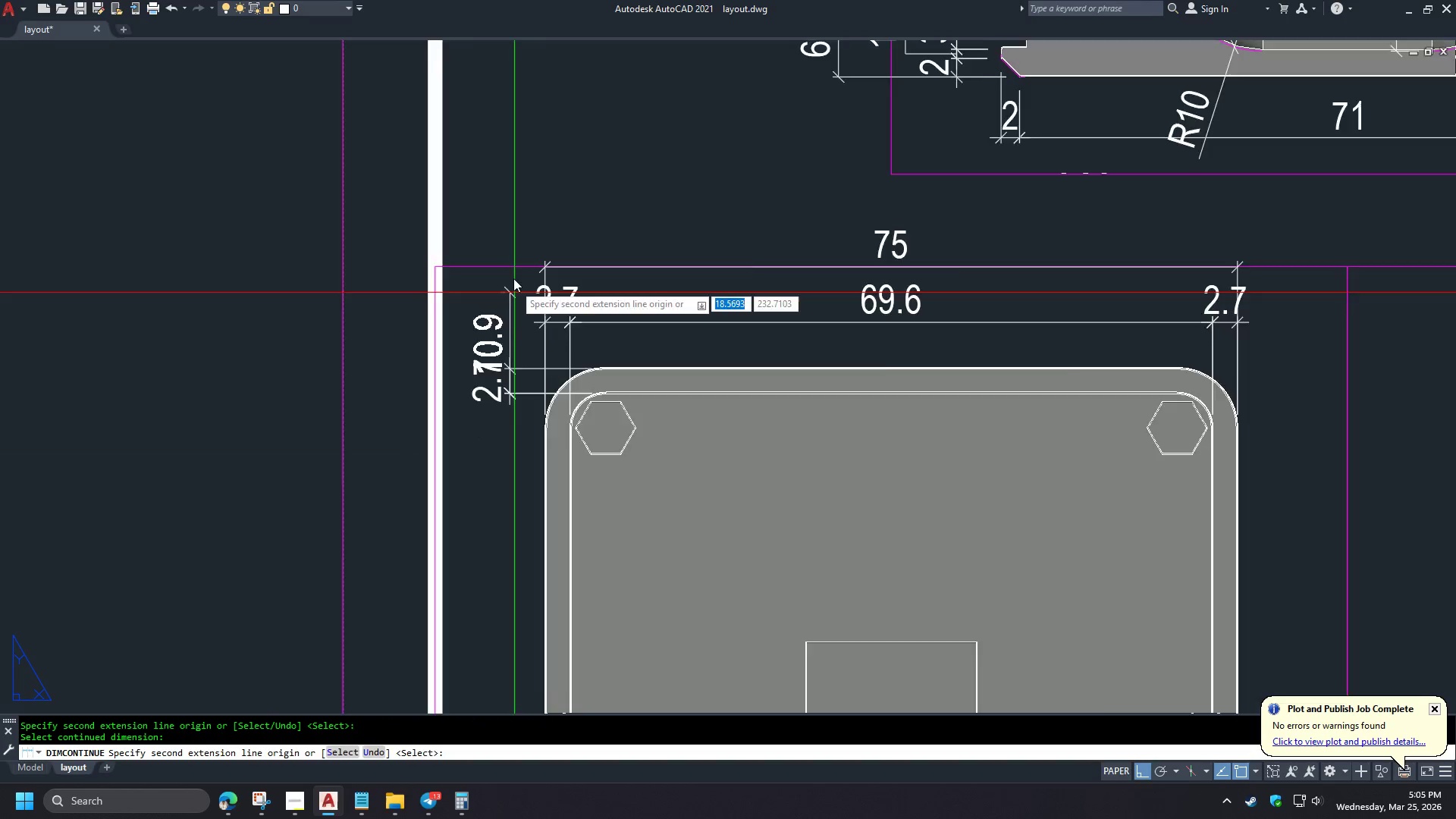 
type(END )
 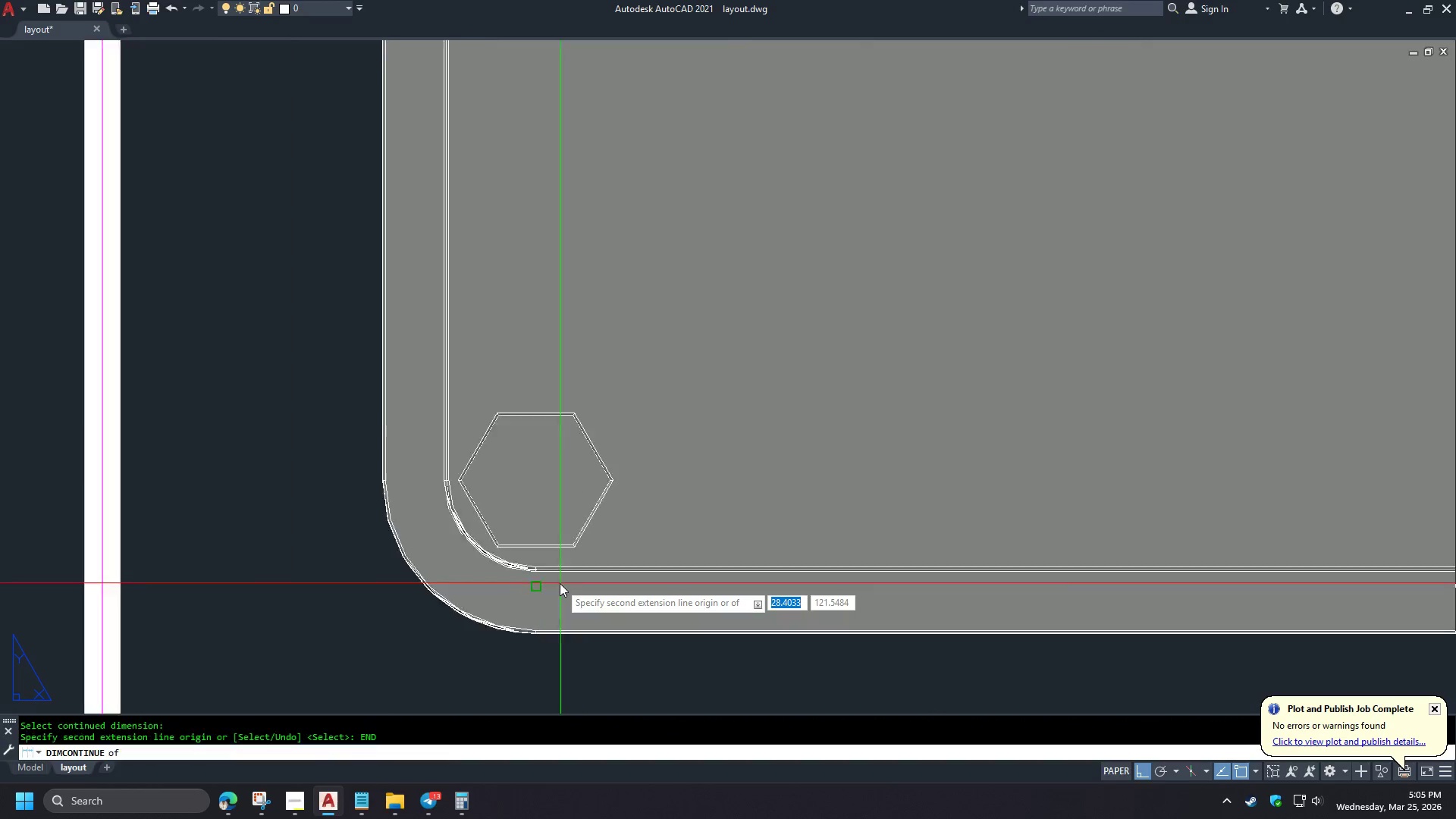 
scroll: coordinate [508, 259], scroll_direction: down, amount: 2.0
 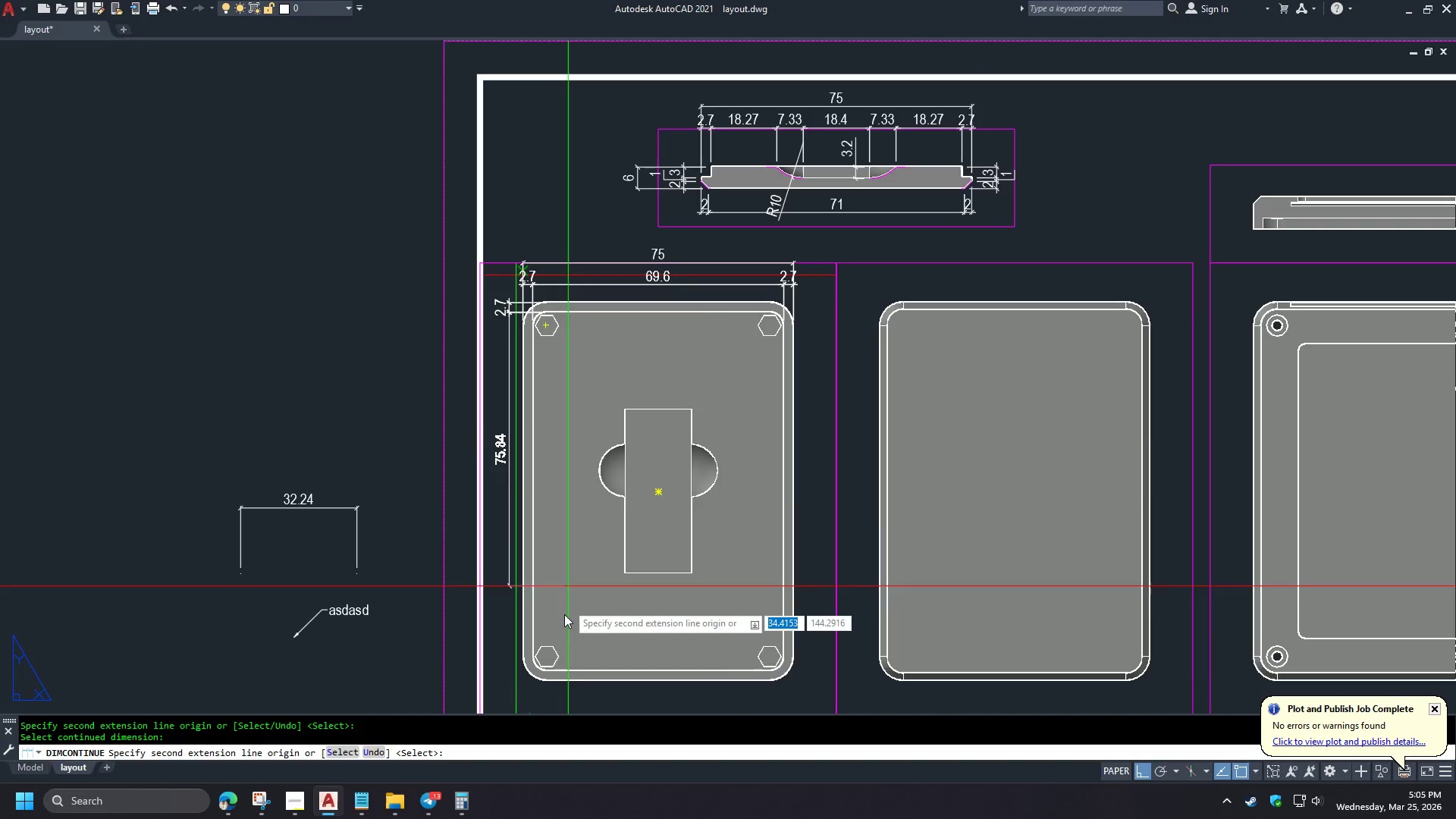 
scroll: coordinate [544, 702], scroll_direction: up, amount: 3.0
 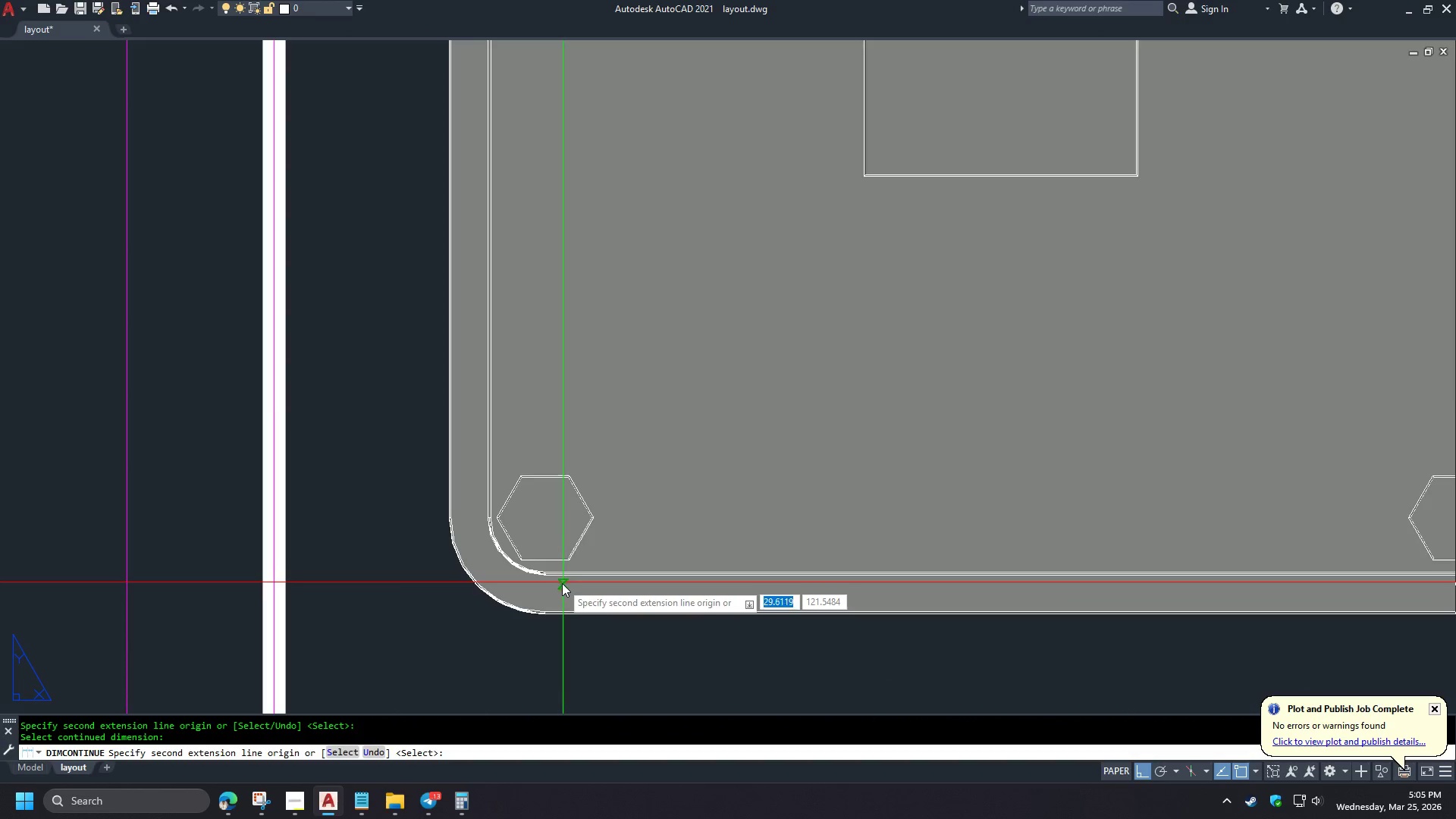 
left_click([535, 553])
 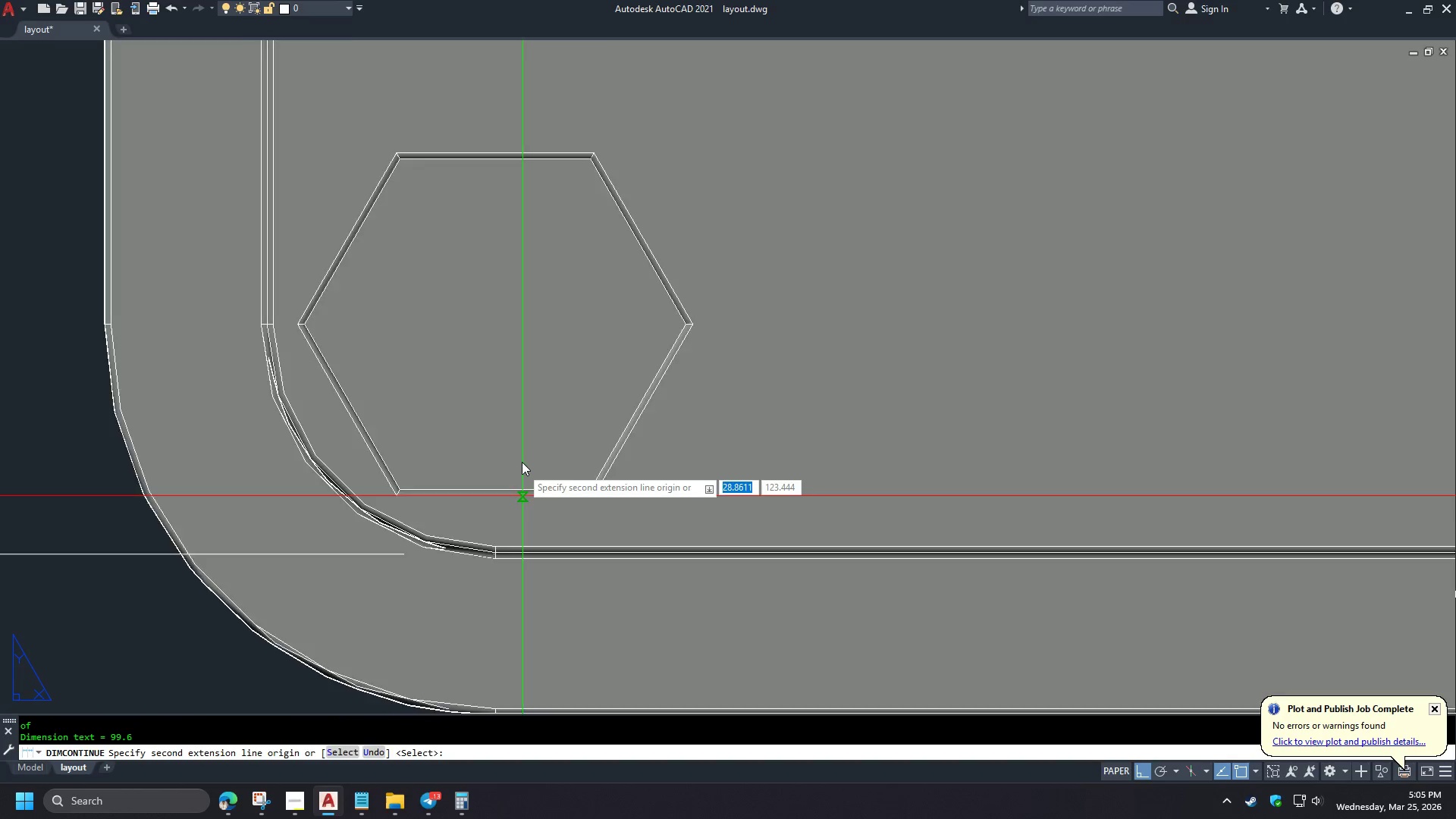 
scroll: coordinate [560, 583], scroll_direction: up, amount: 3.0
 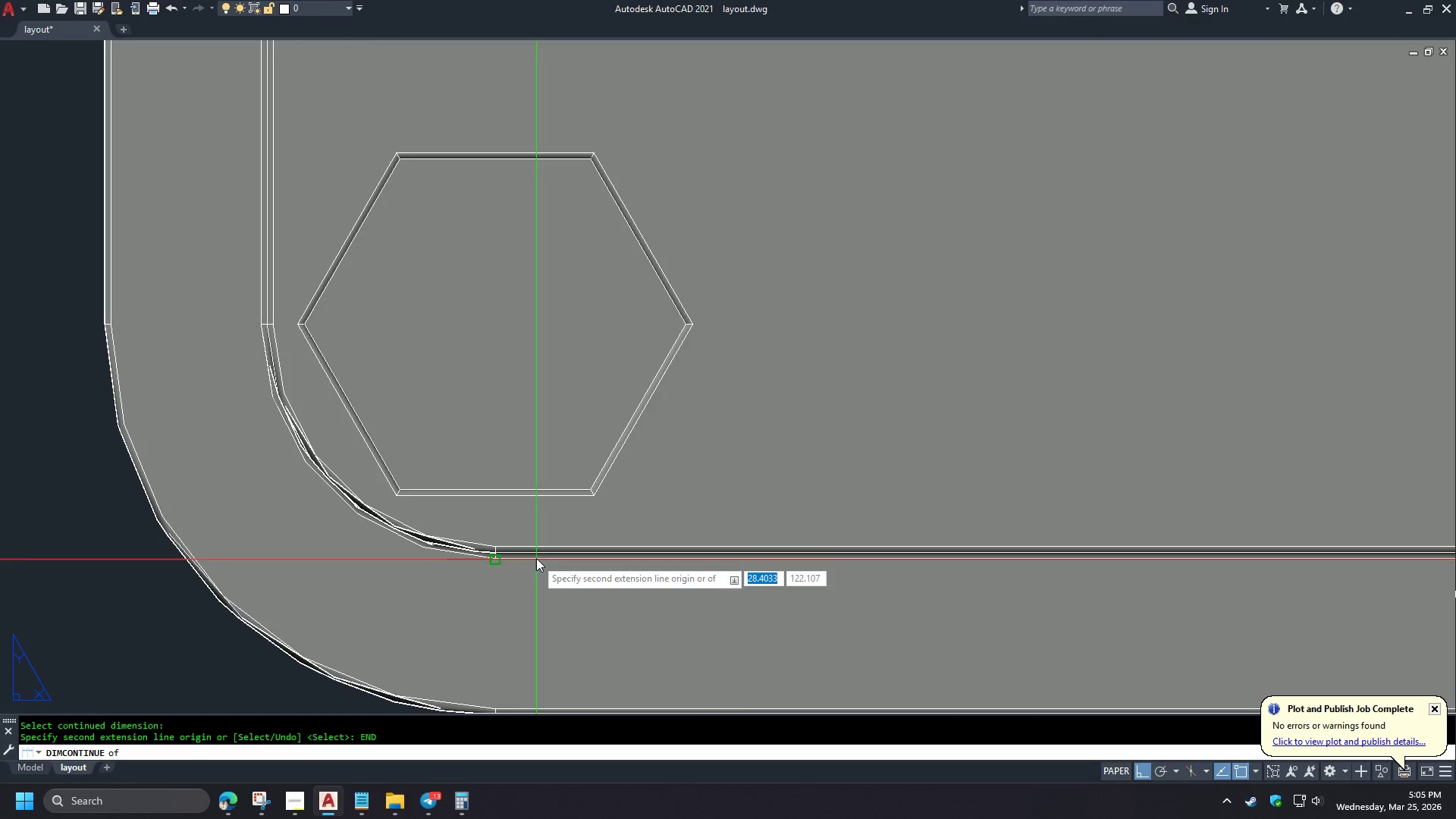 
type(END )
 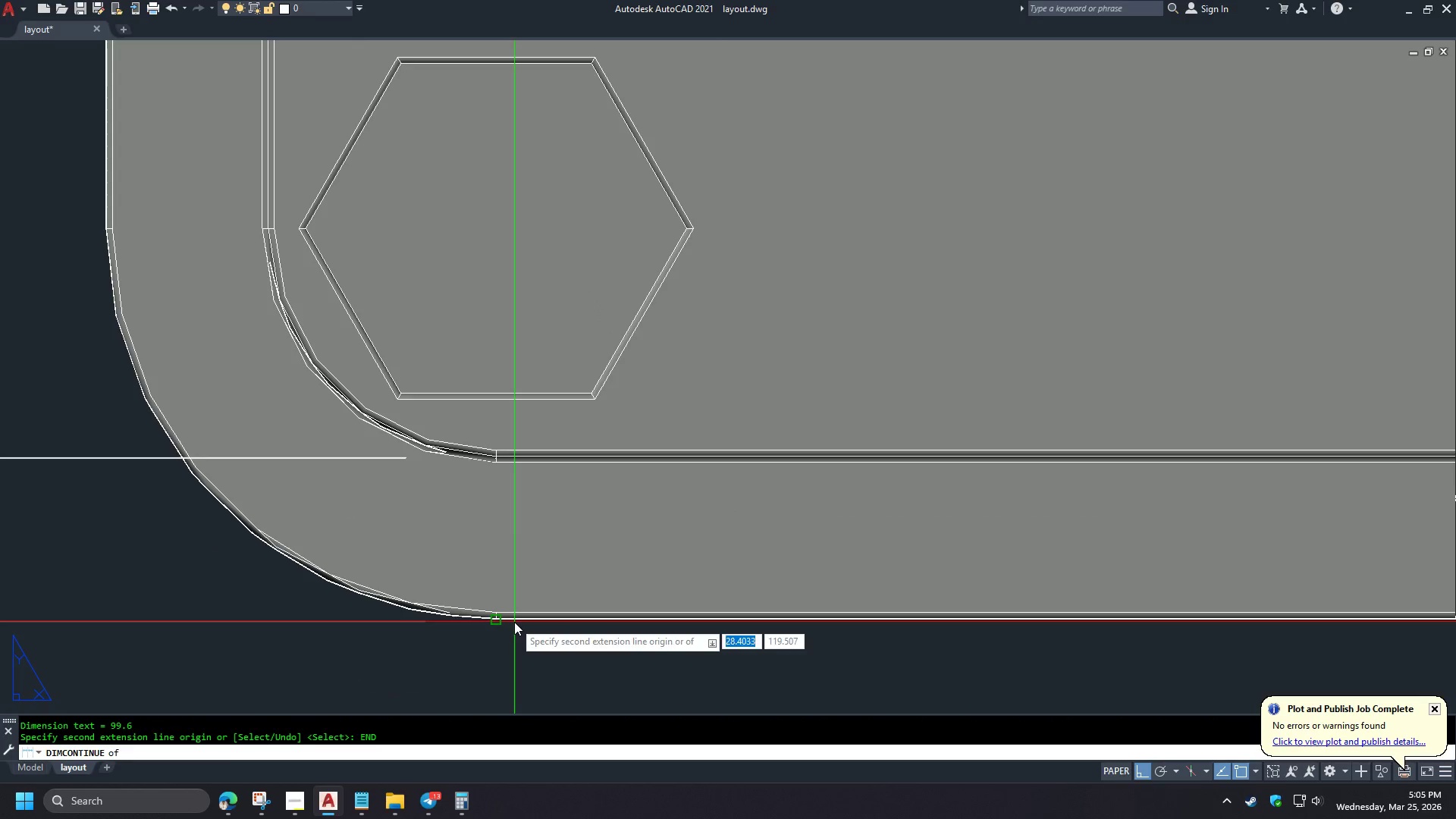 
left_click([514, 622])
 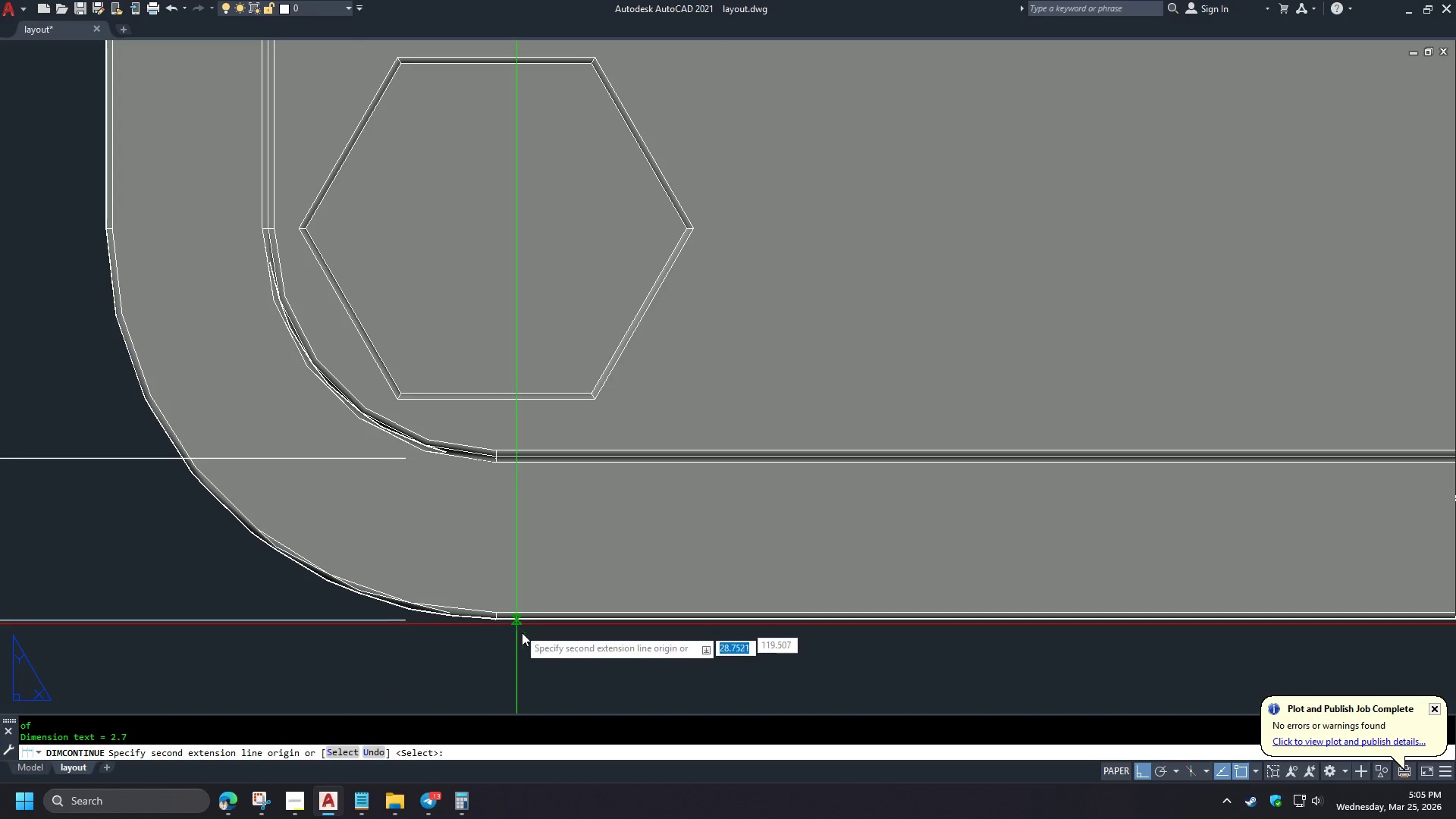 
type(  DBA )
 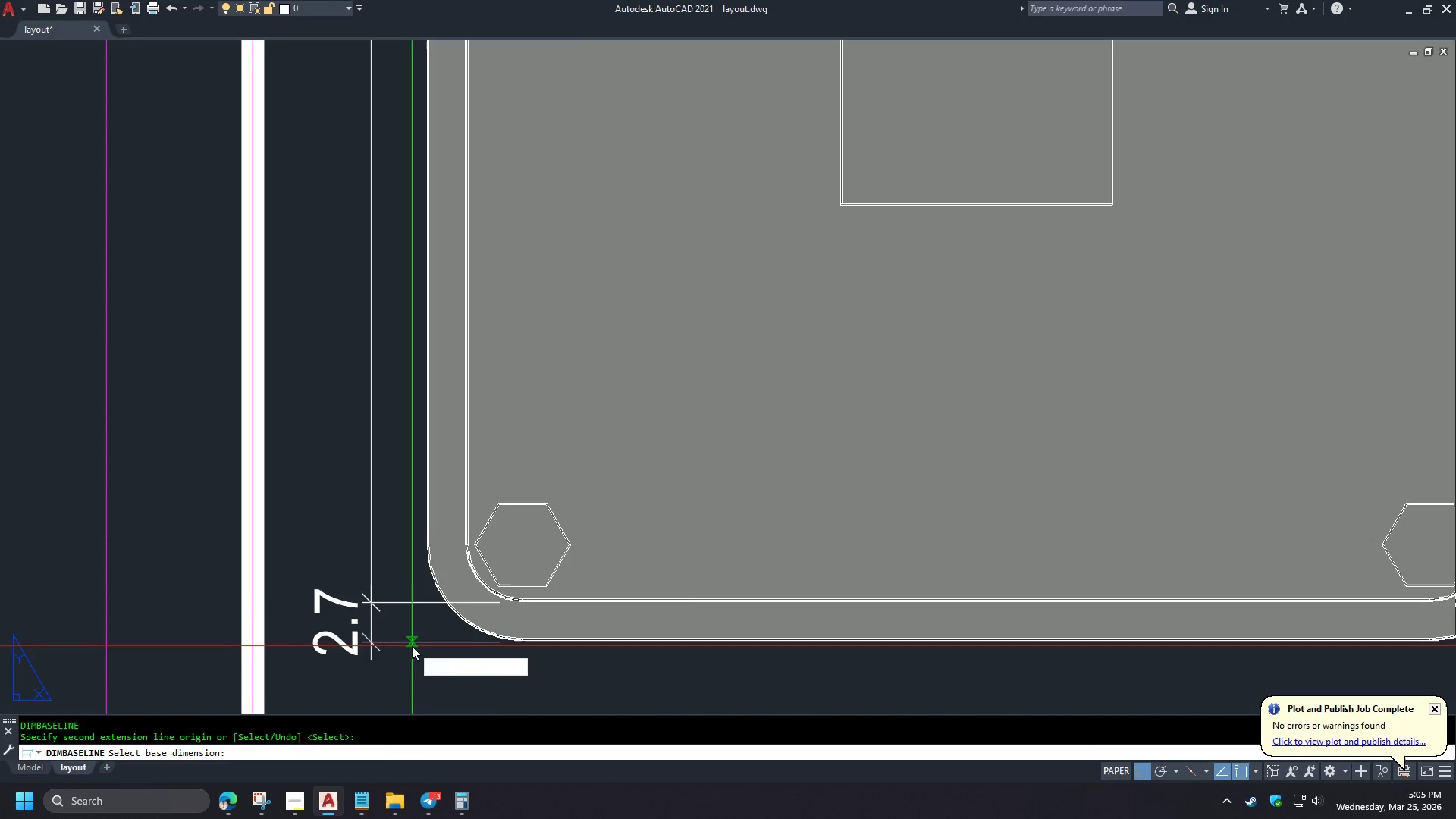 
scroll: coordinate [517, 619], scroll_direction: none, amount: 0.0
 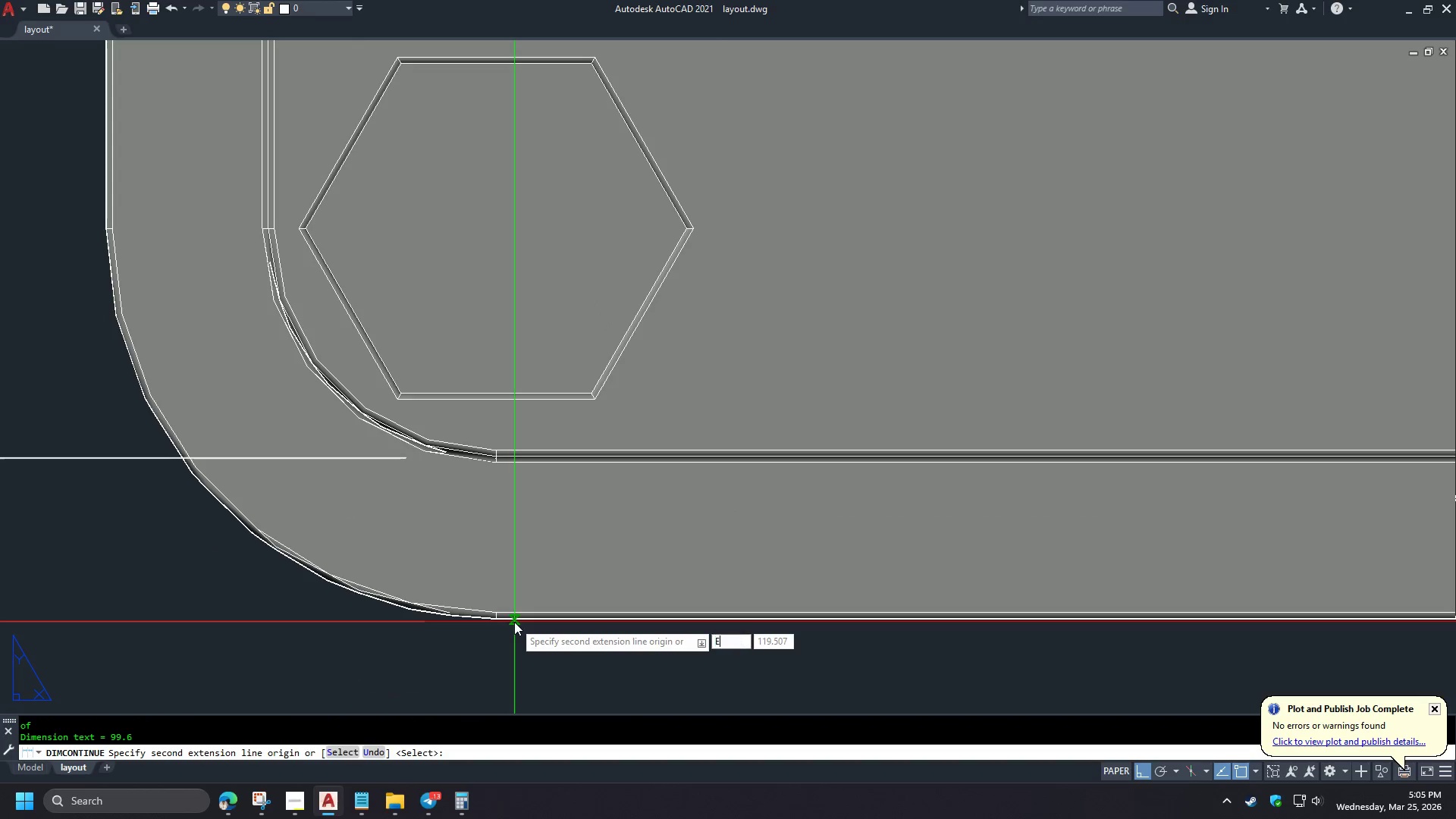 
key(Space)
 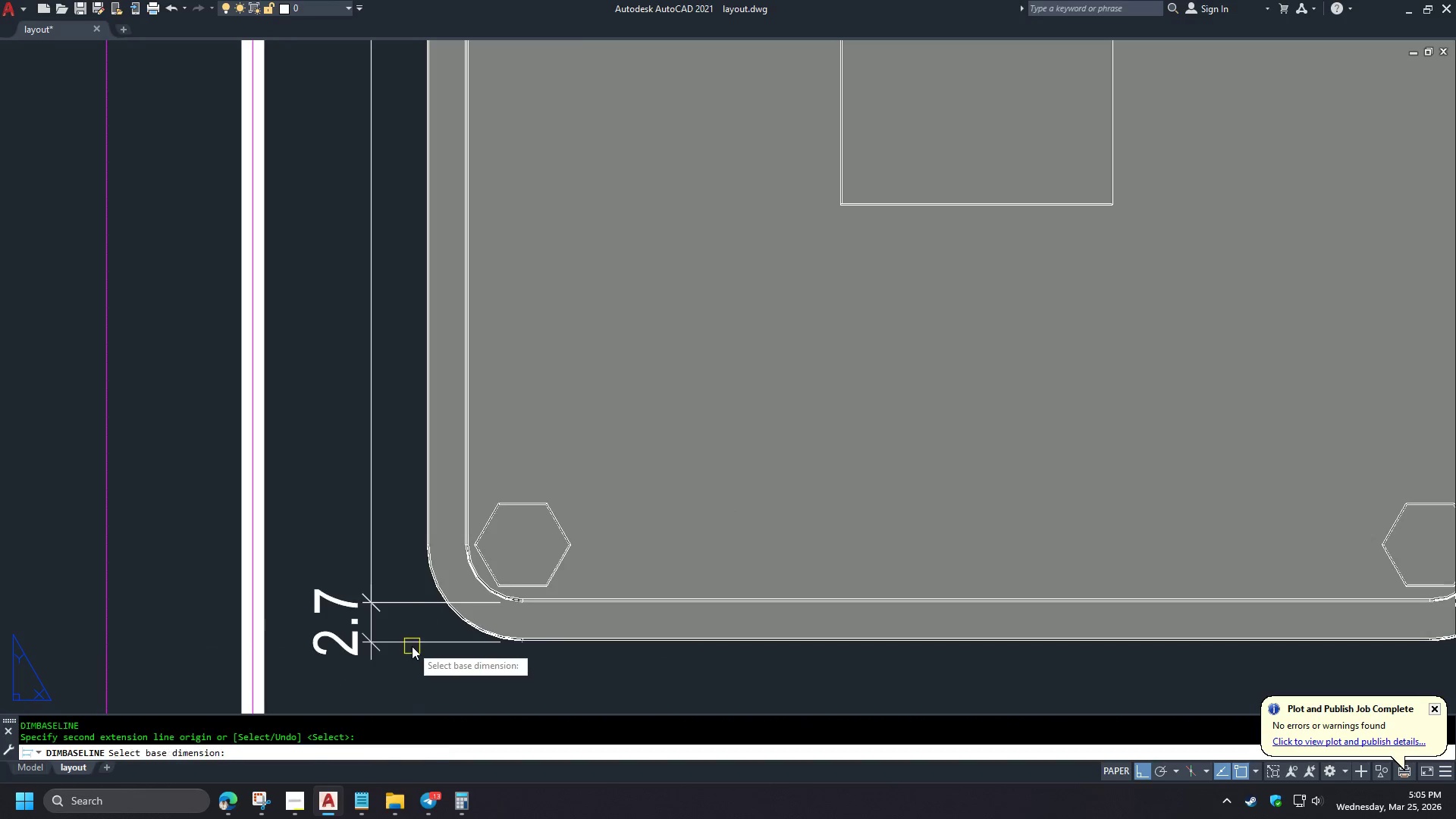 
left_click([412, 646])
 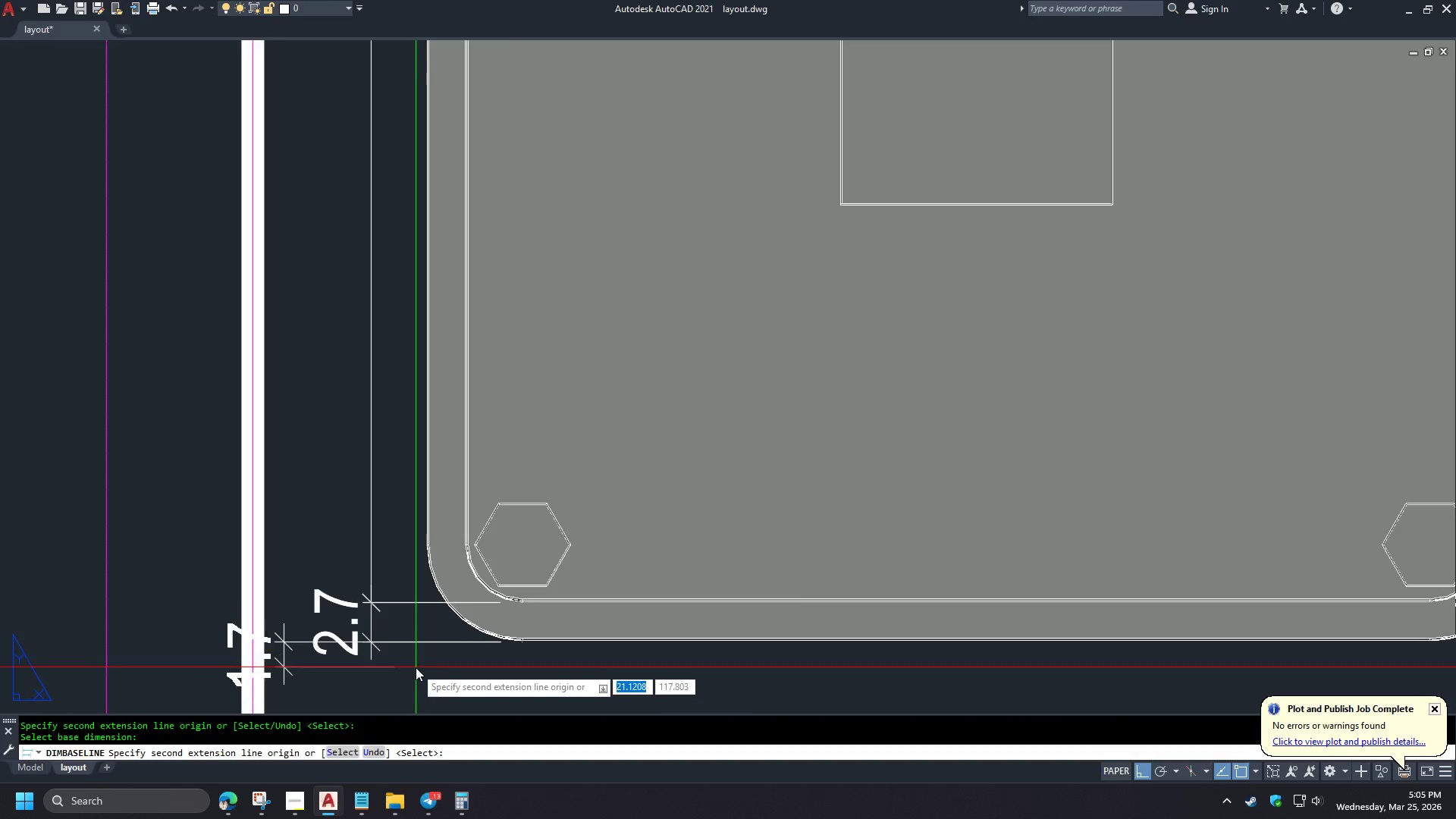 
scroll: coordinate [531, 650], scroll_direction: down, amount: 3.0
 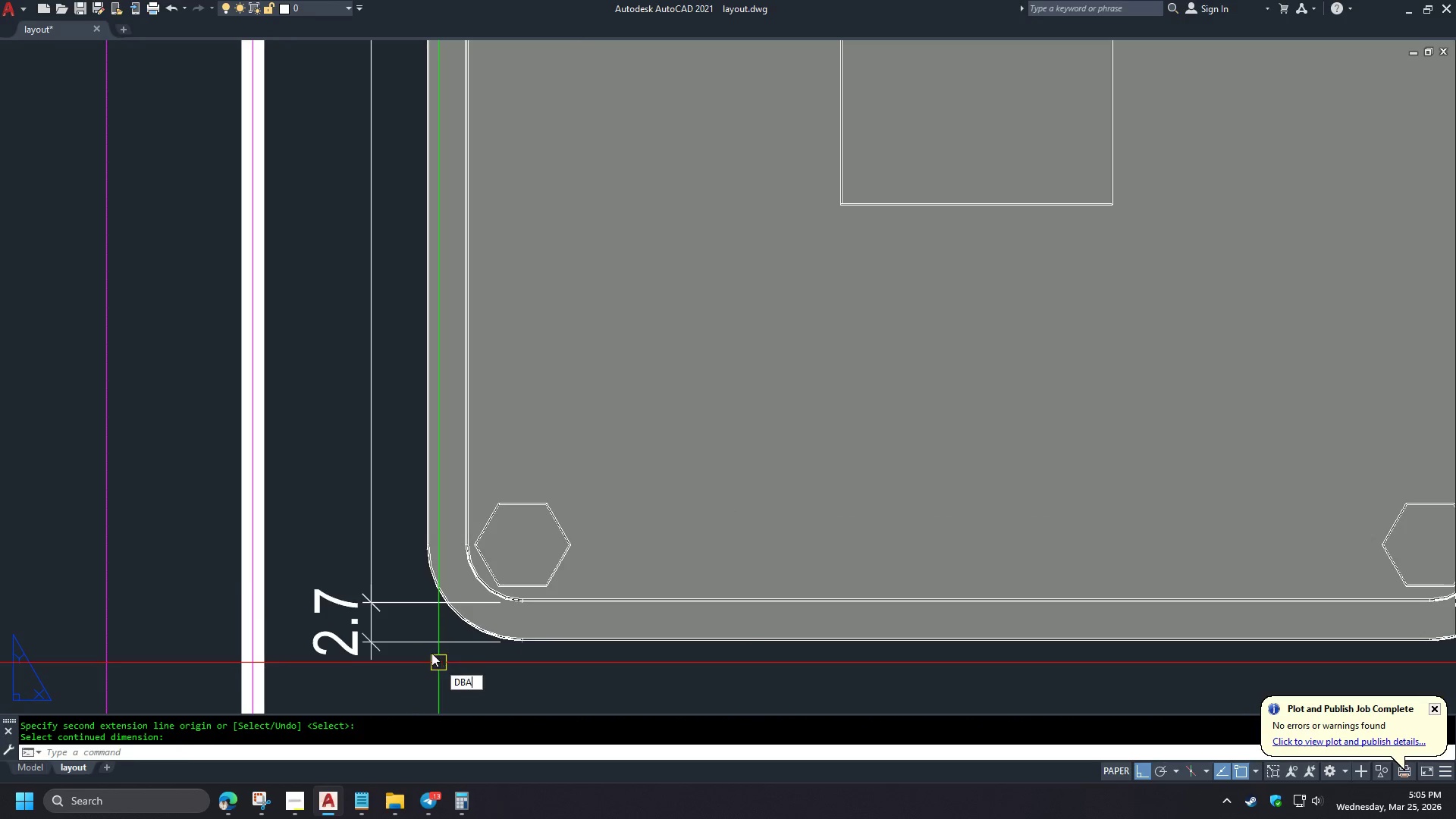 
type(END )
 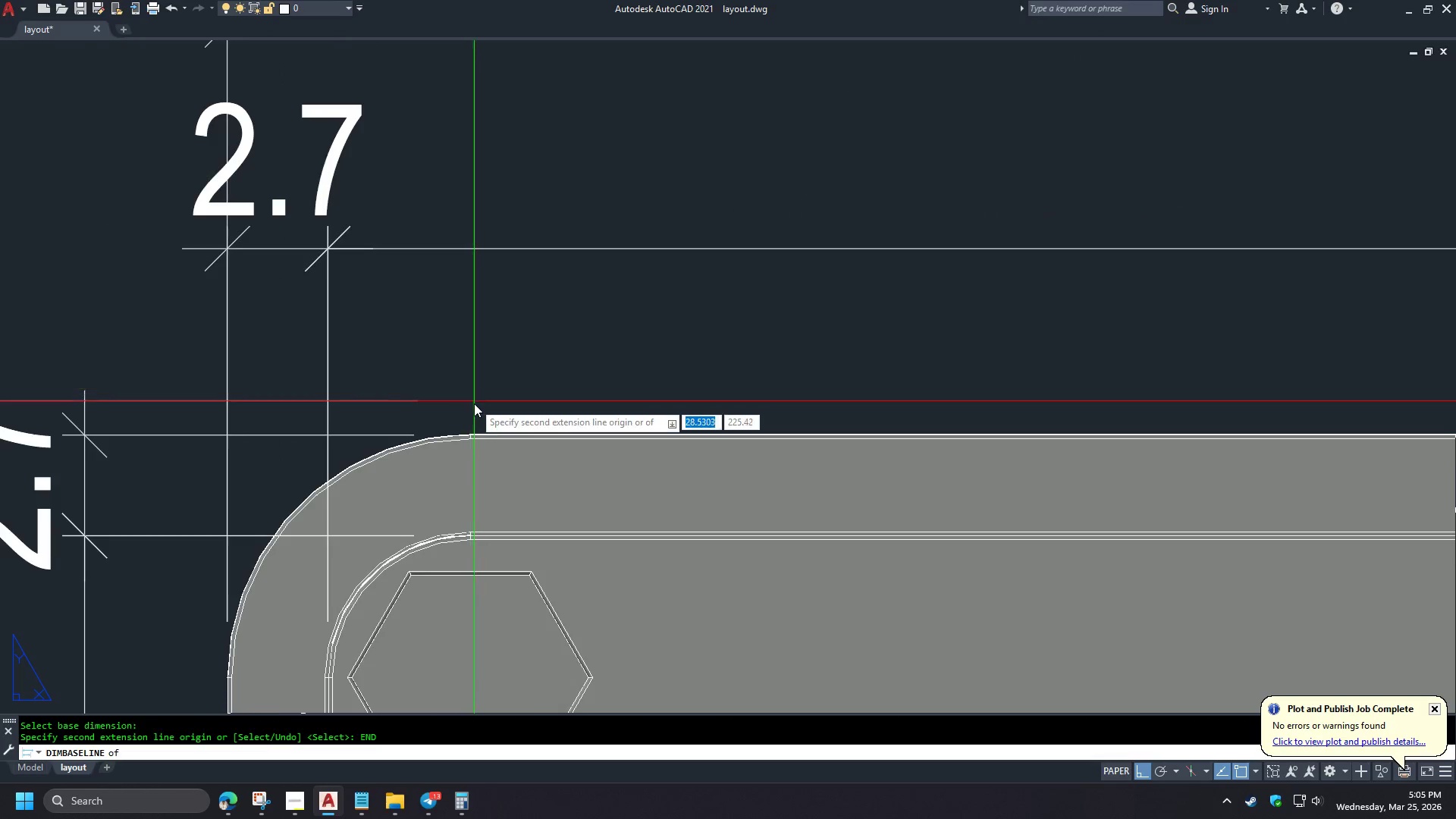 
scroll: coordinate [415, 655], scroll_direction: down, amount: 3.0
 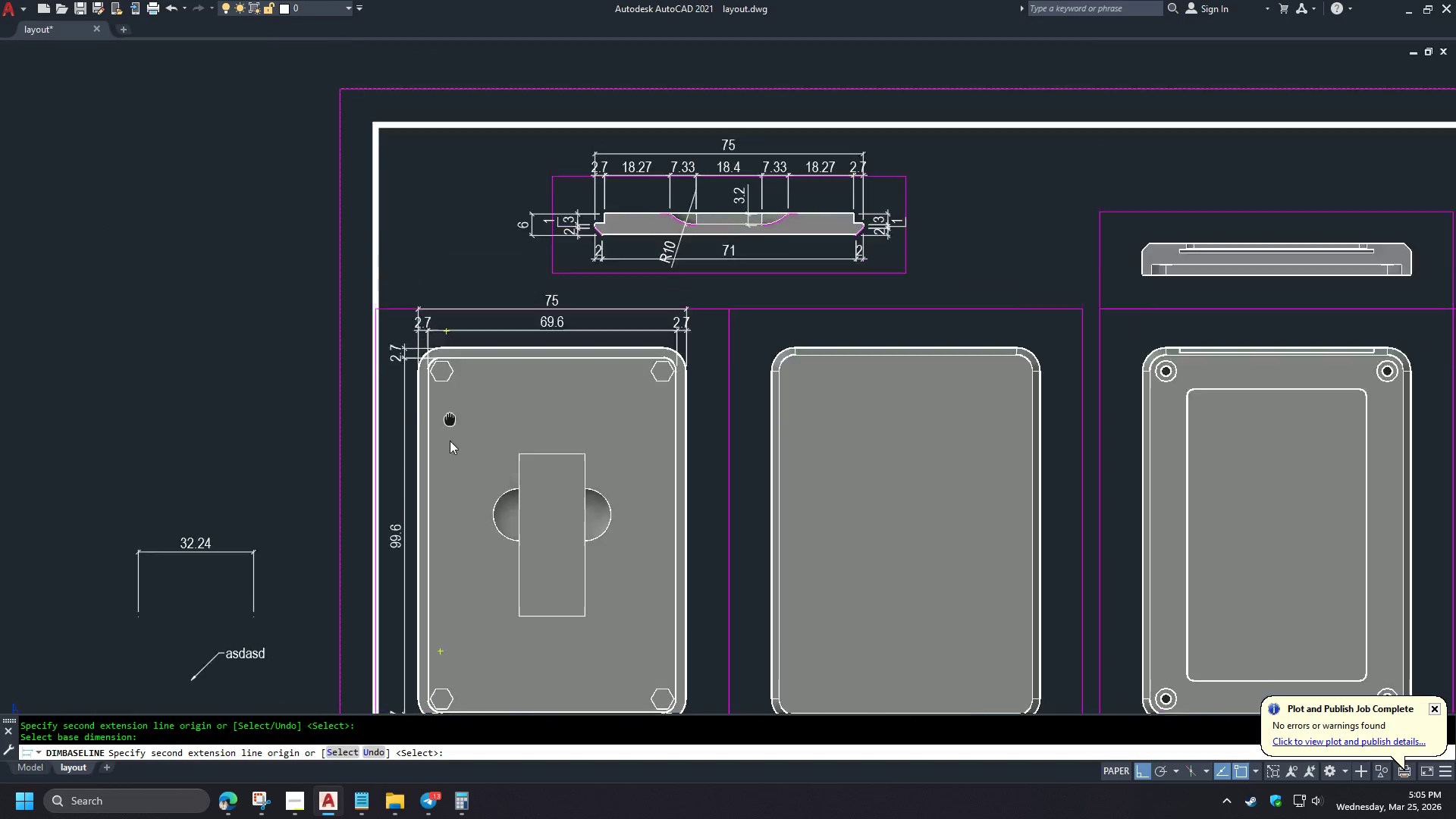 
left_click([495, 451])
 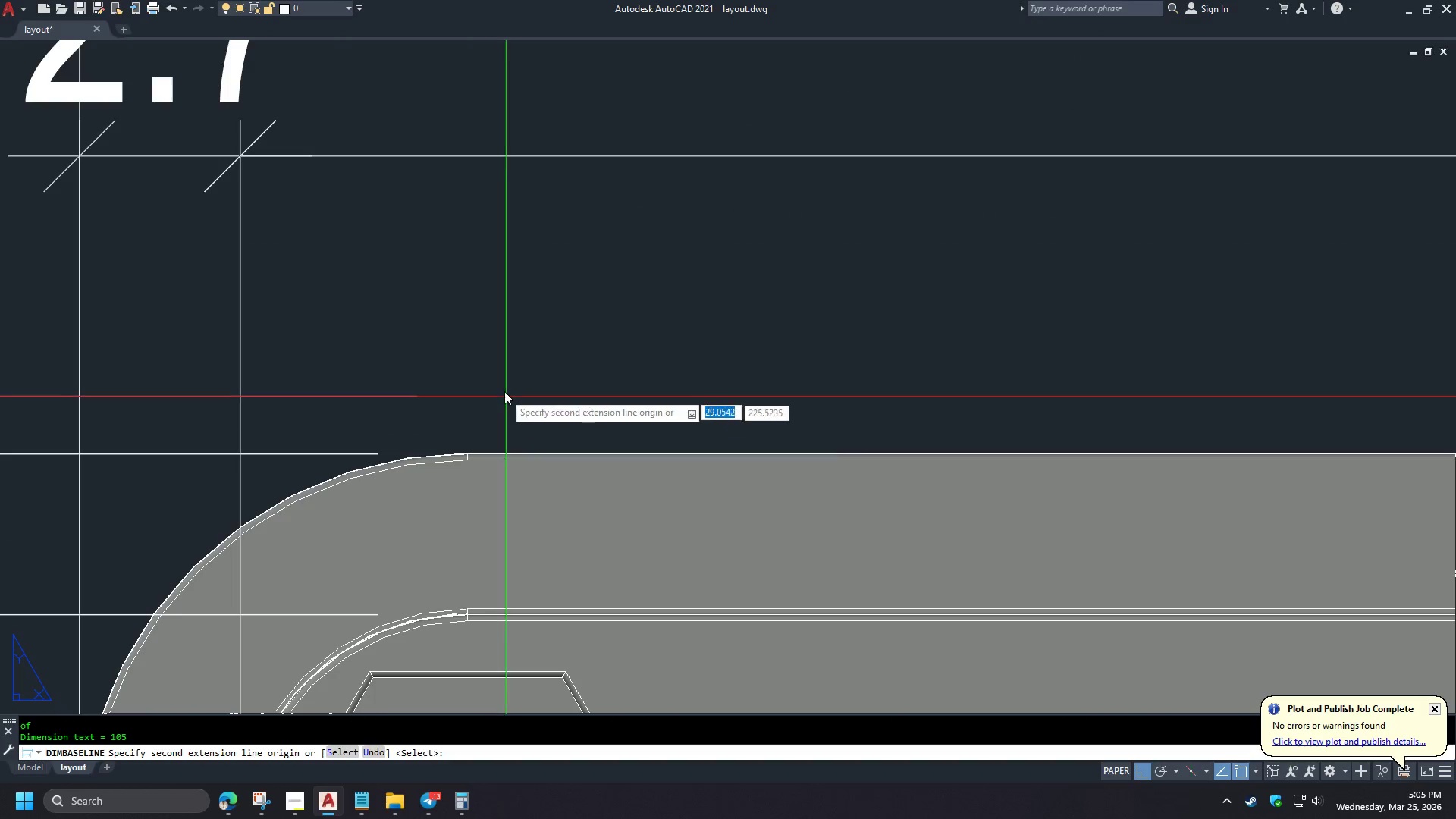 
key(Space)
 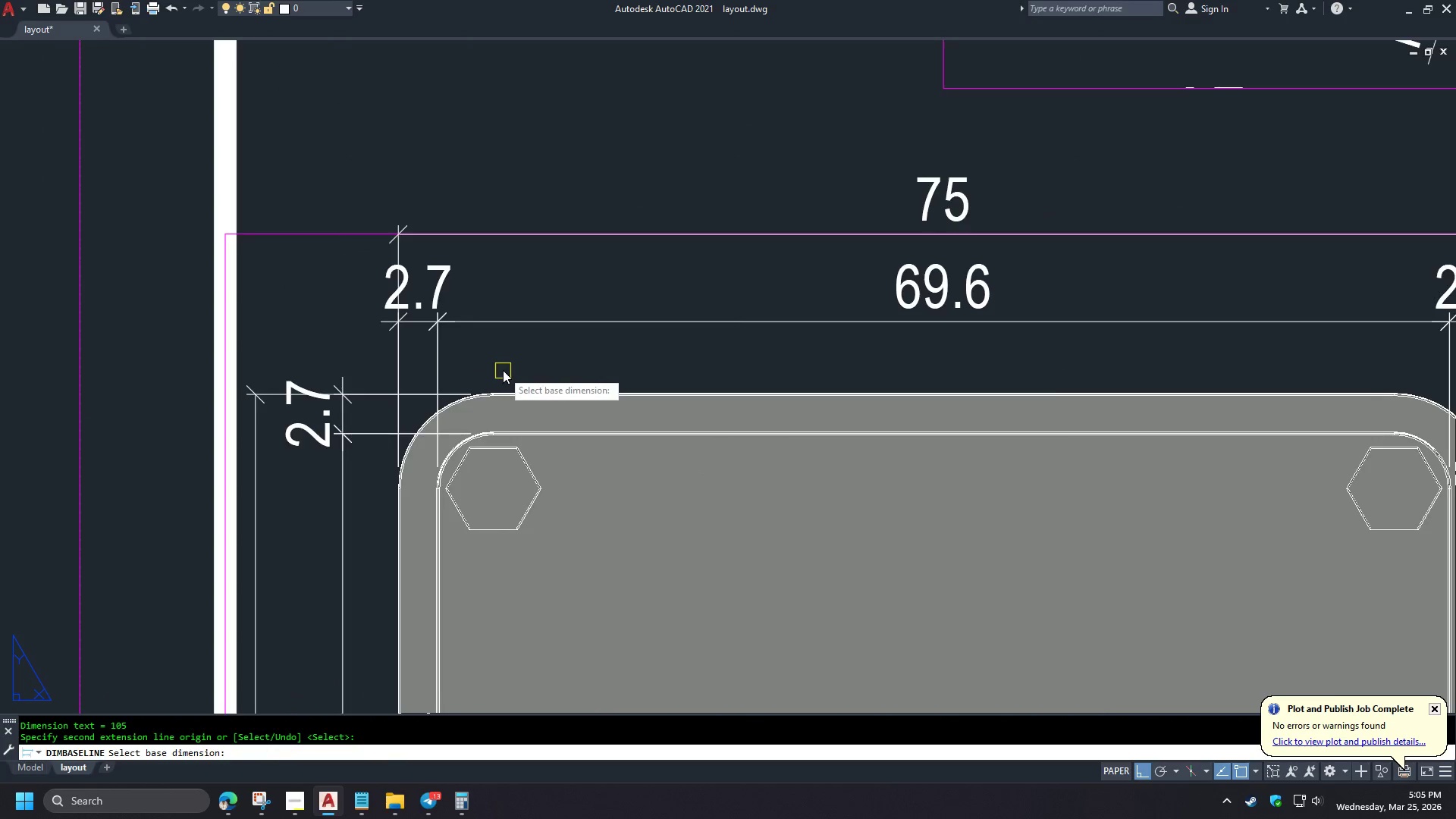 
scroll: coordinate [466, 383], scroll_direction: up, amount: 5.0
 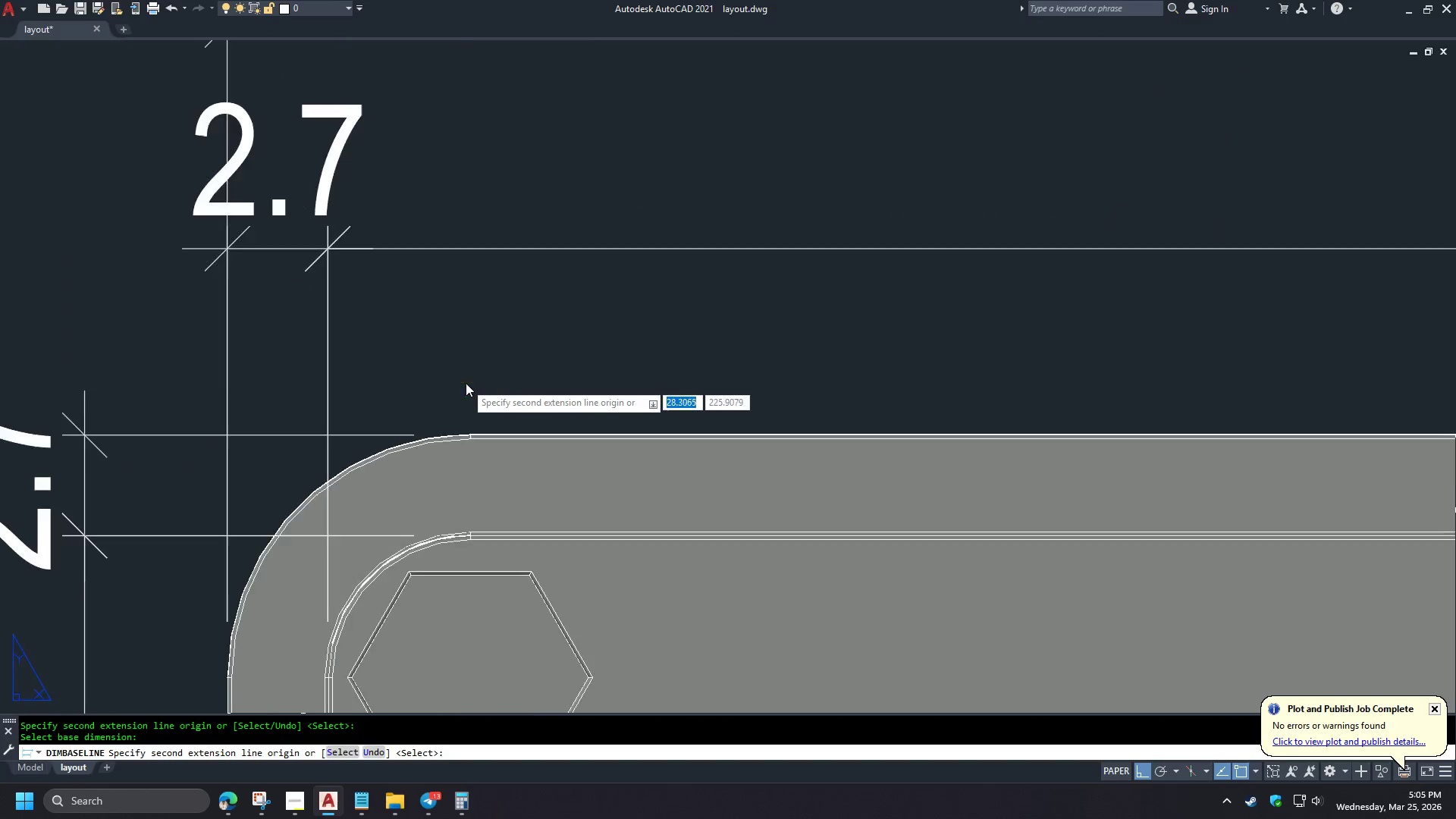 
key(Space)
 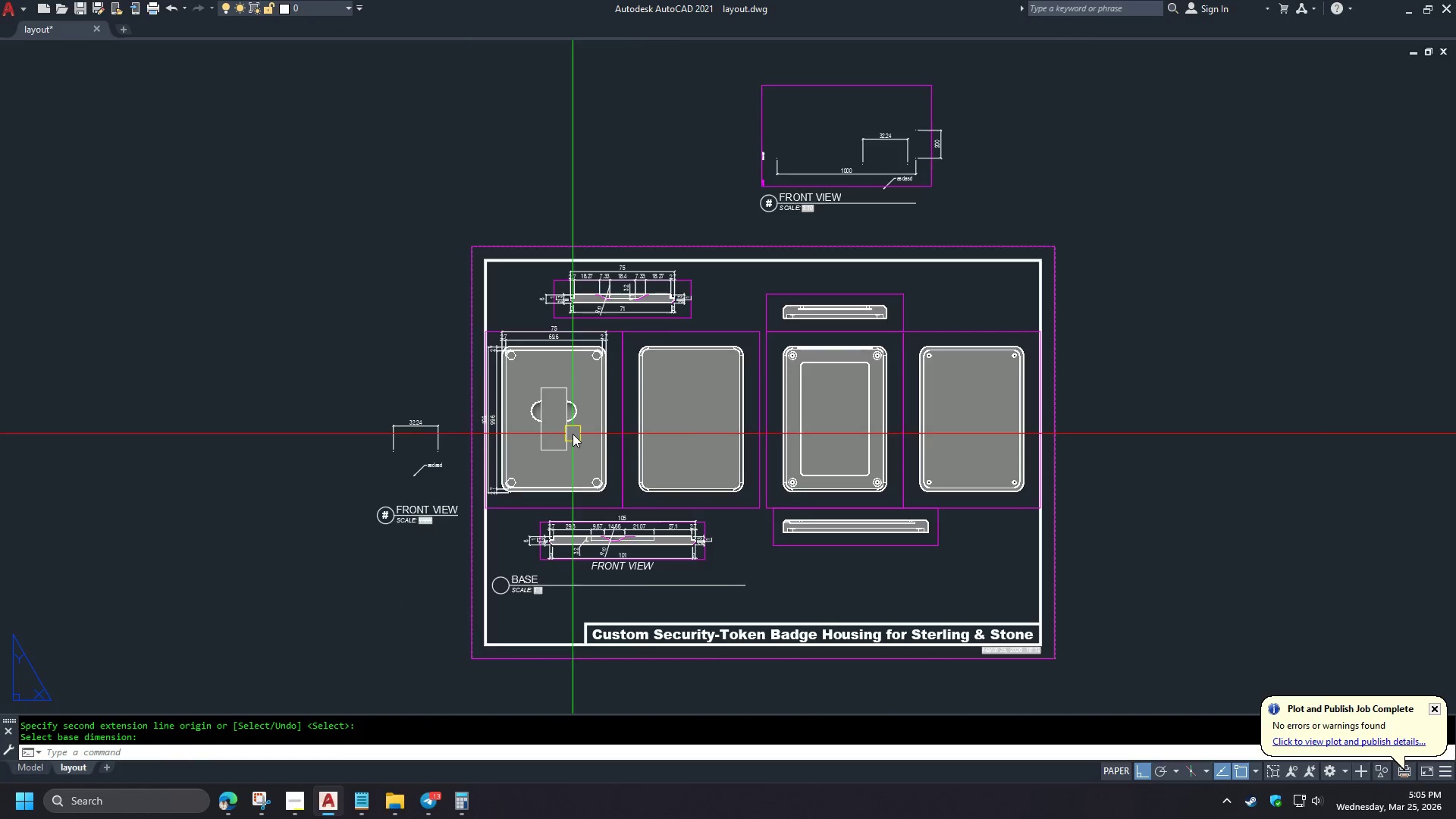 
scroll: coordinate [474, 405], scroll_direction: up, amount: 1.0
 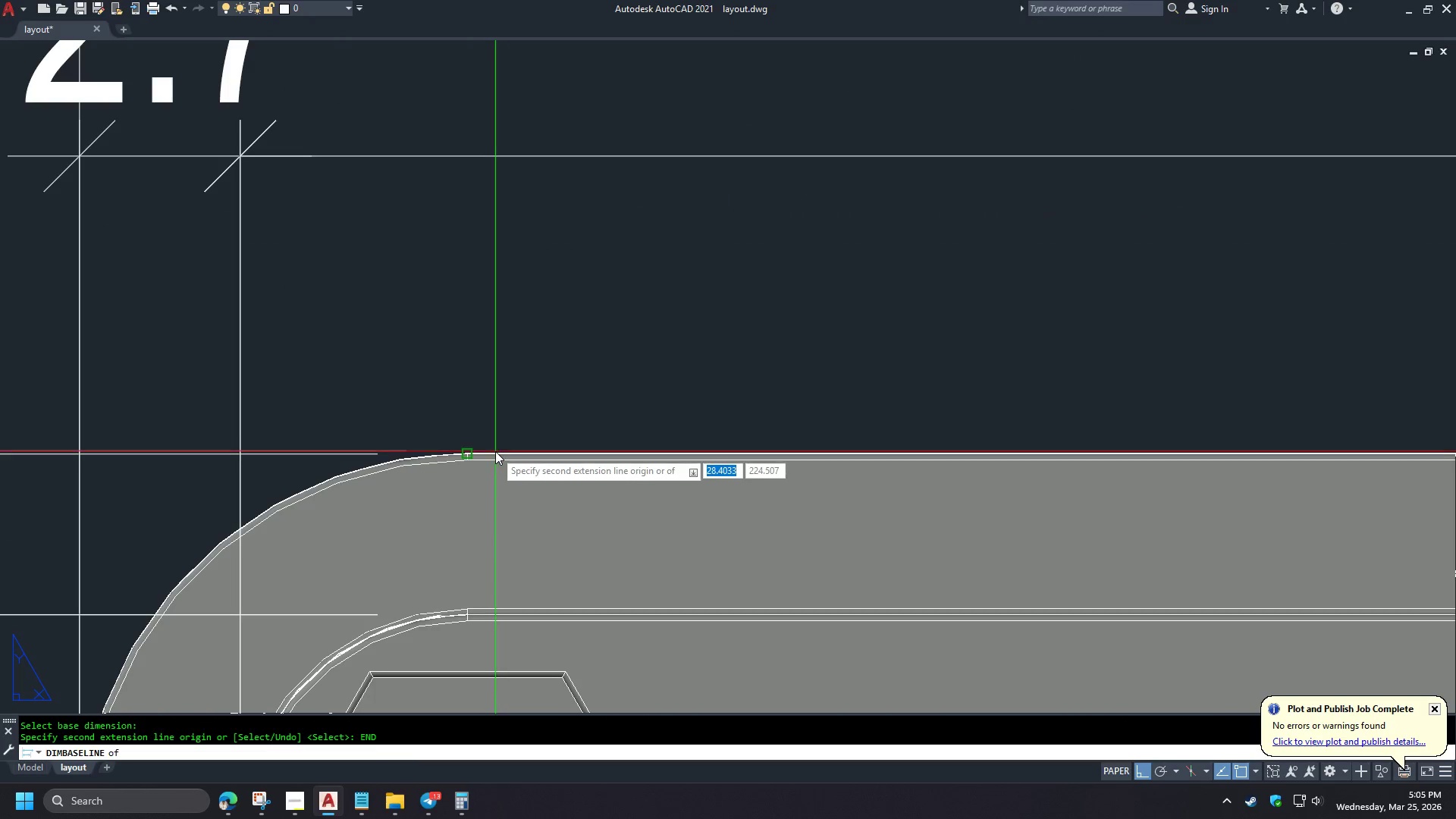 
scroll: coordinate [516, 335], scroll_direction: down, amount: 9.0
 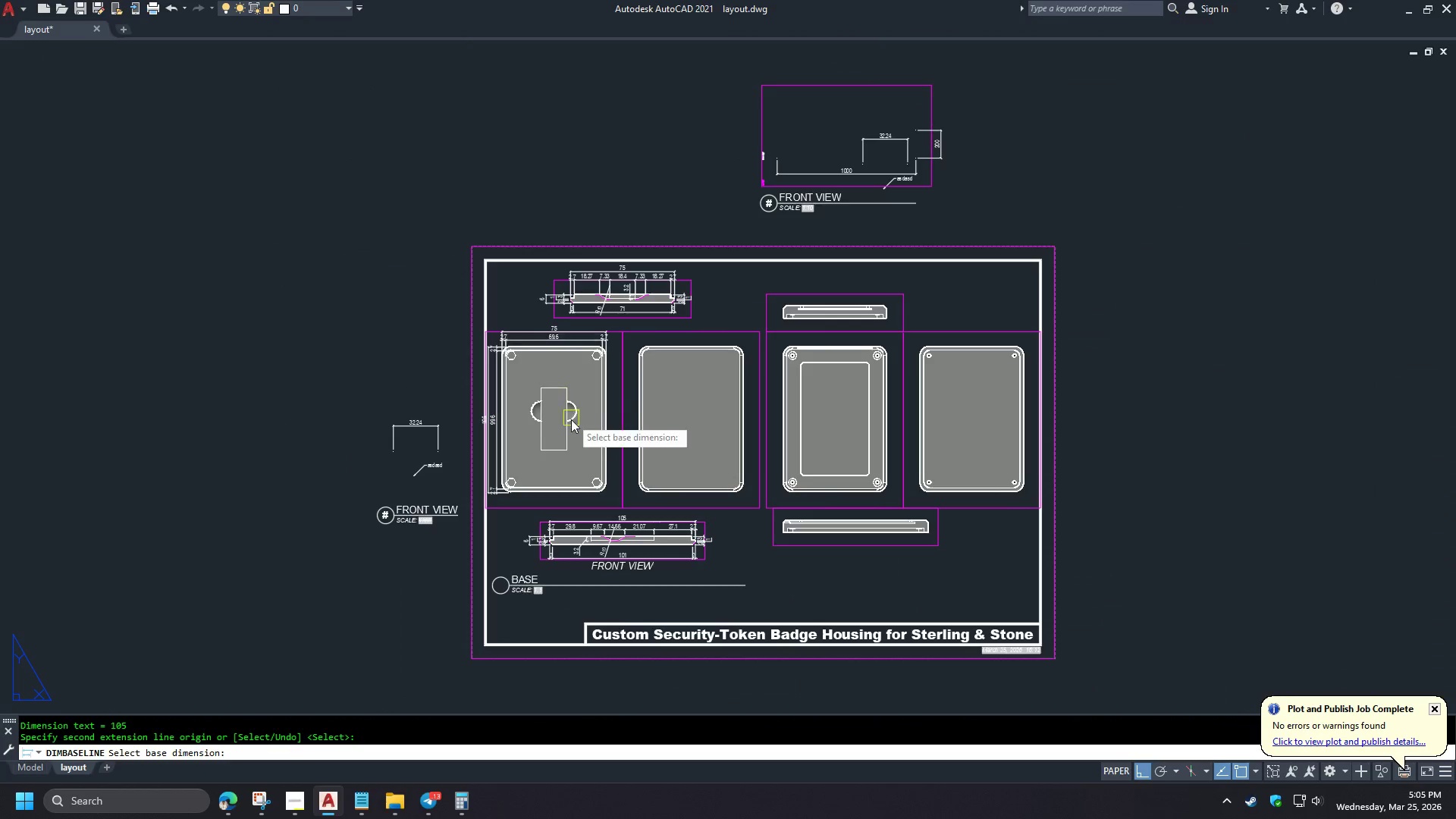 
scroll: coordinate [573, 434], scroll_direction: up, amount: 2.0
 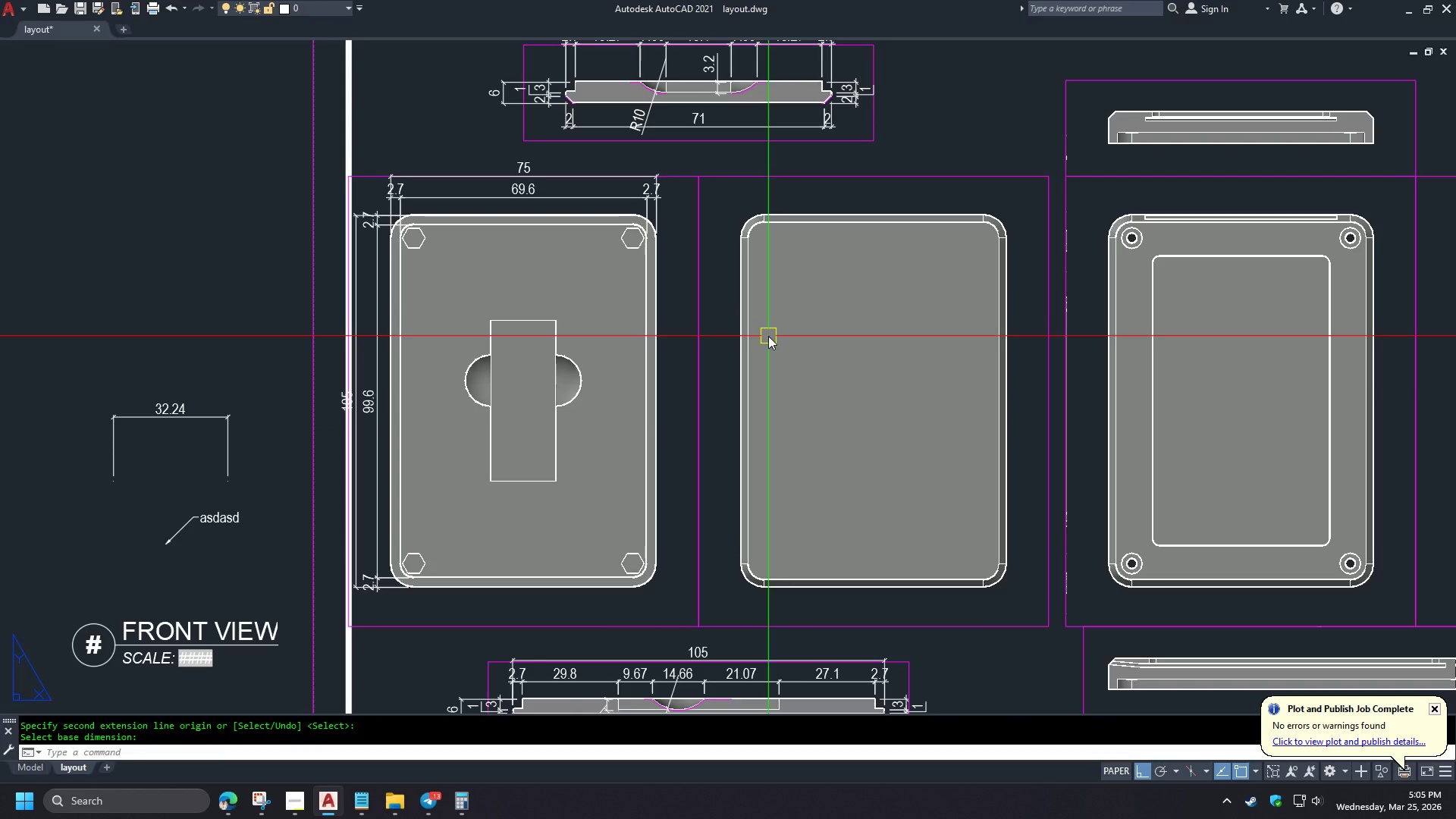 
wait(6.15)
 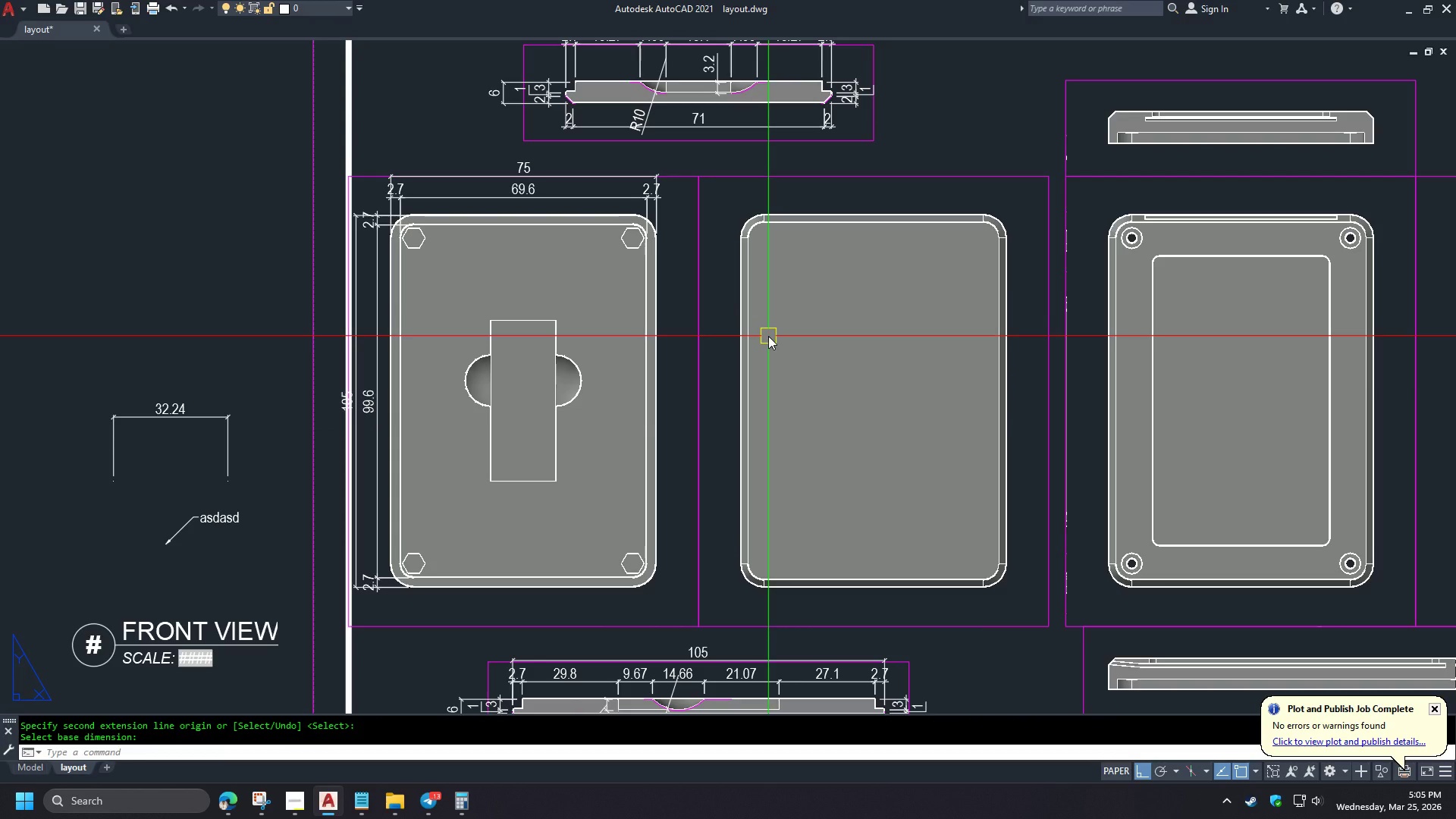 
left_click([361, 301])
 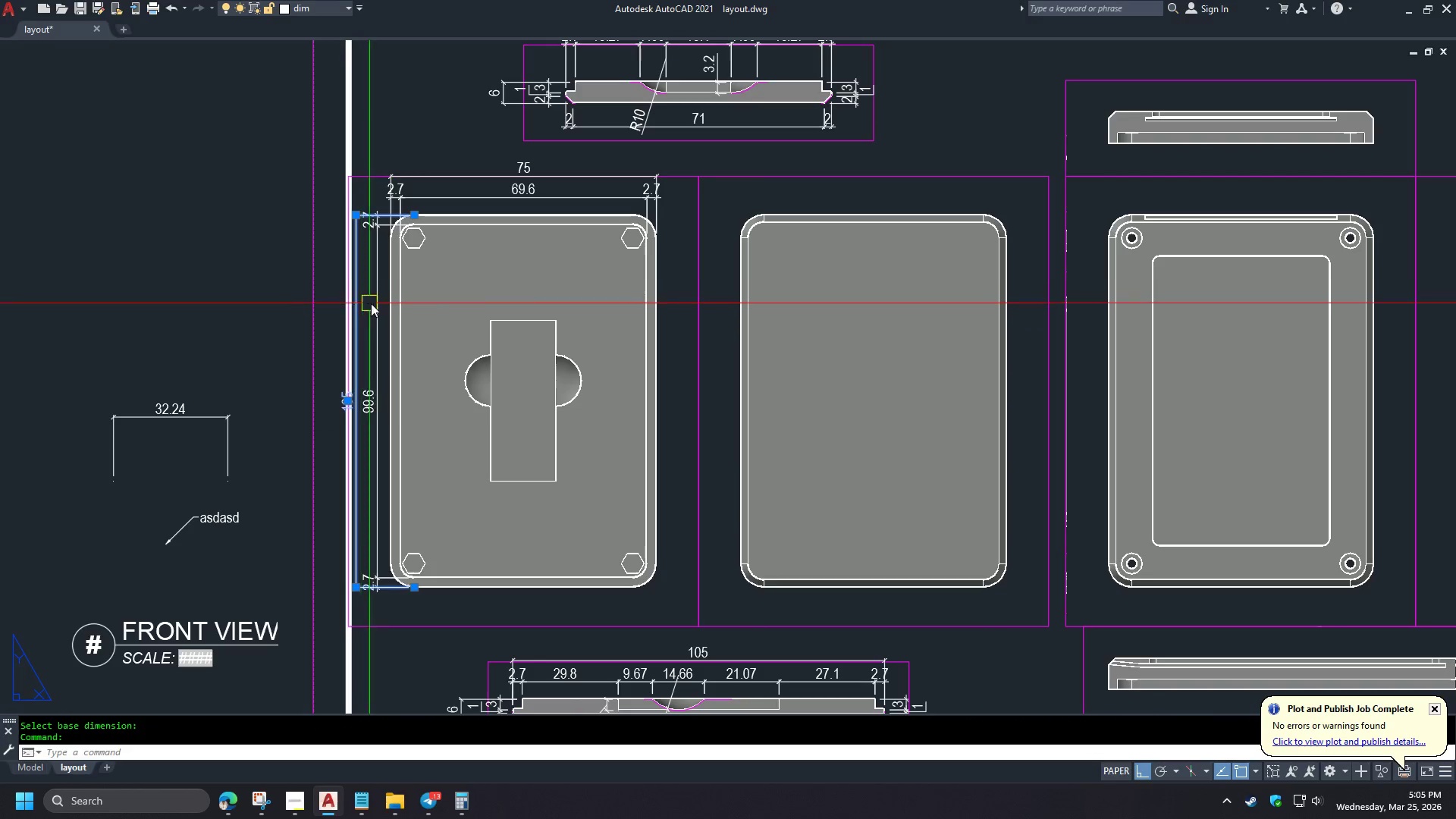 
key(E)
 